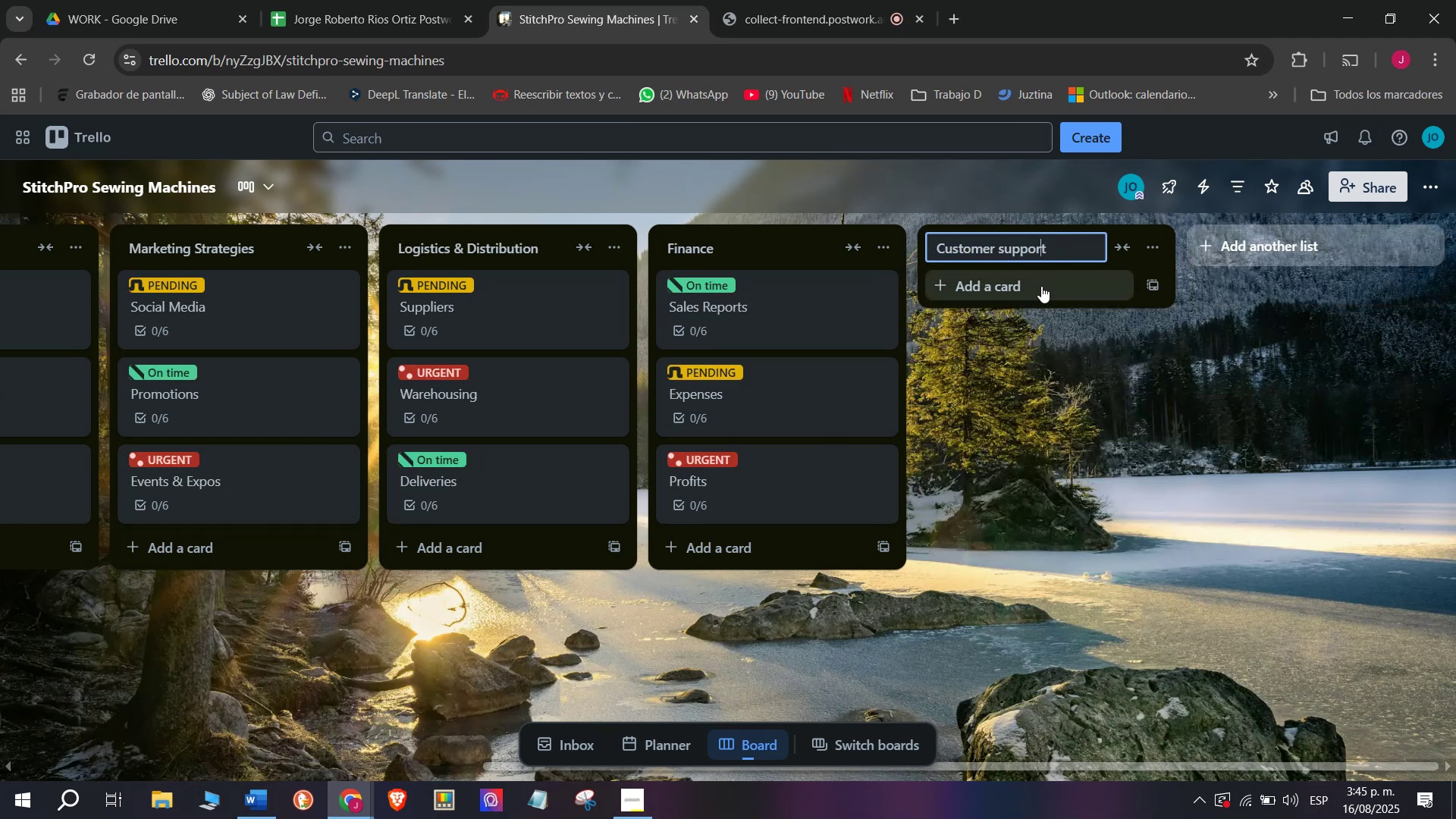 
left_click([1041, 285])
 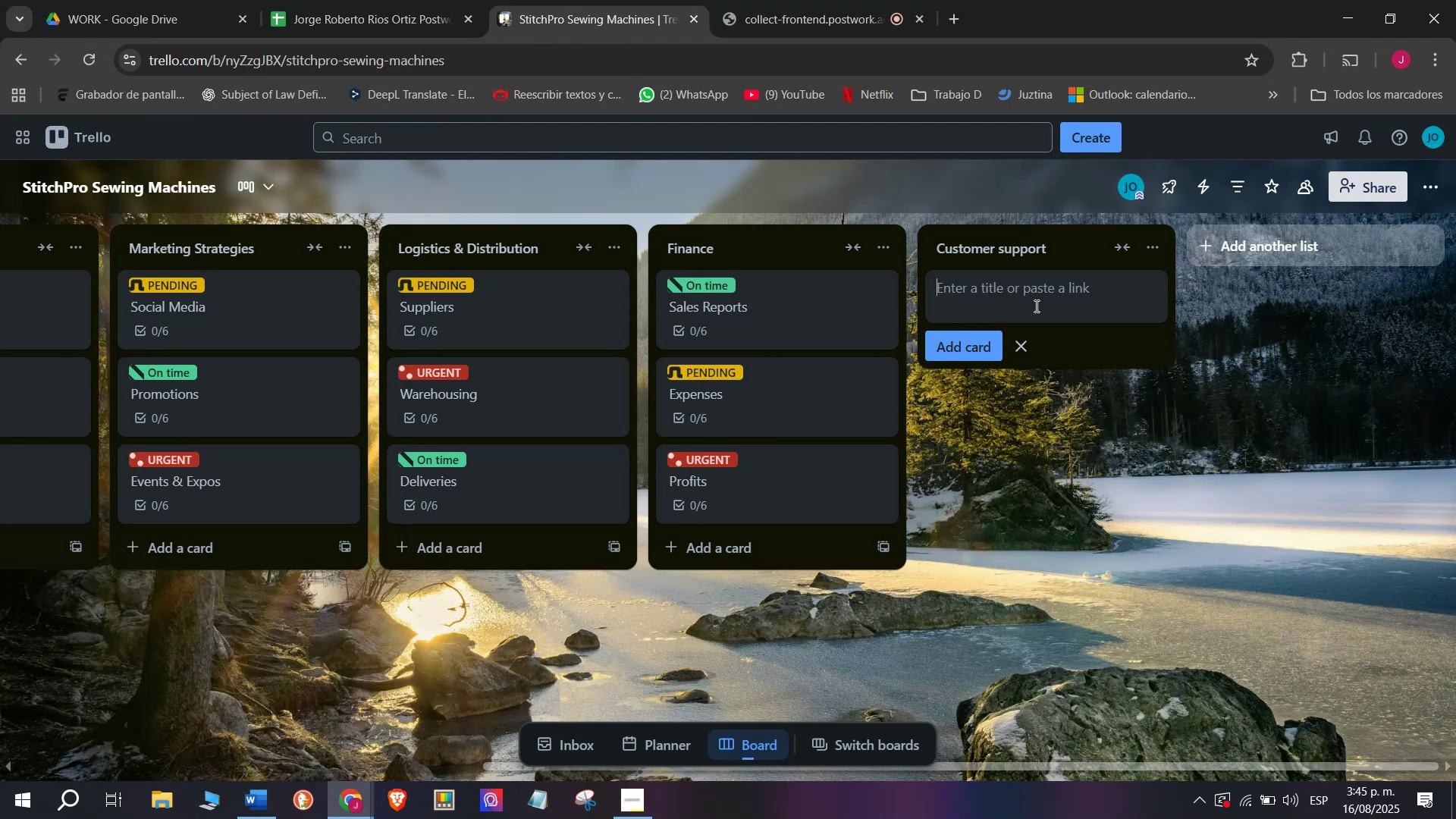 
wait(12.79)
 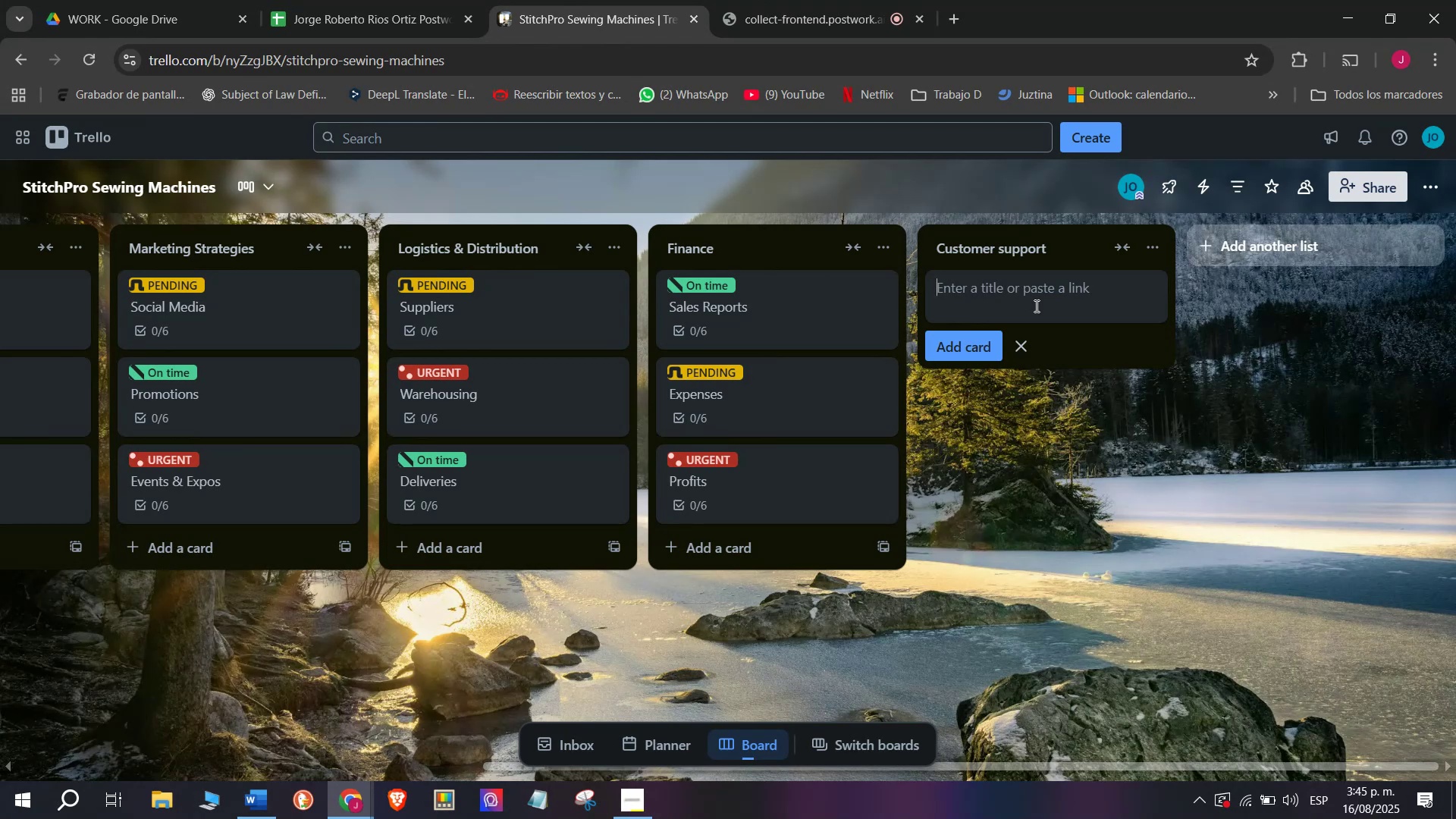 
key(Space)
 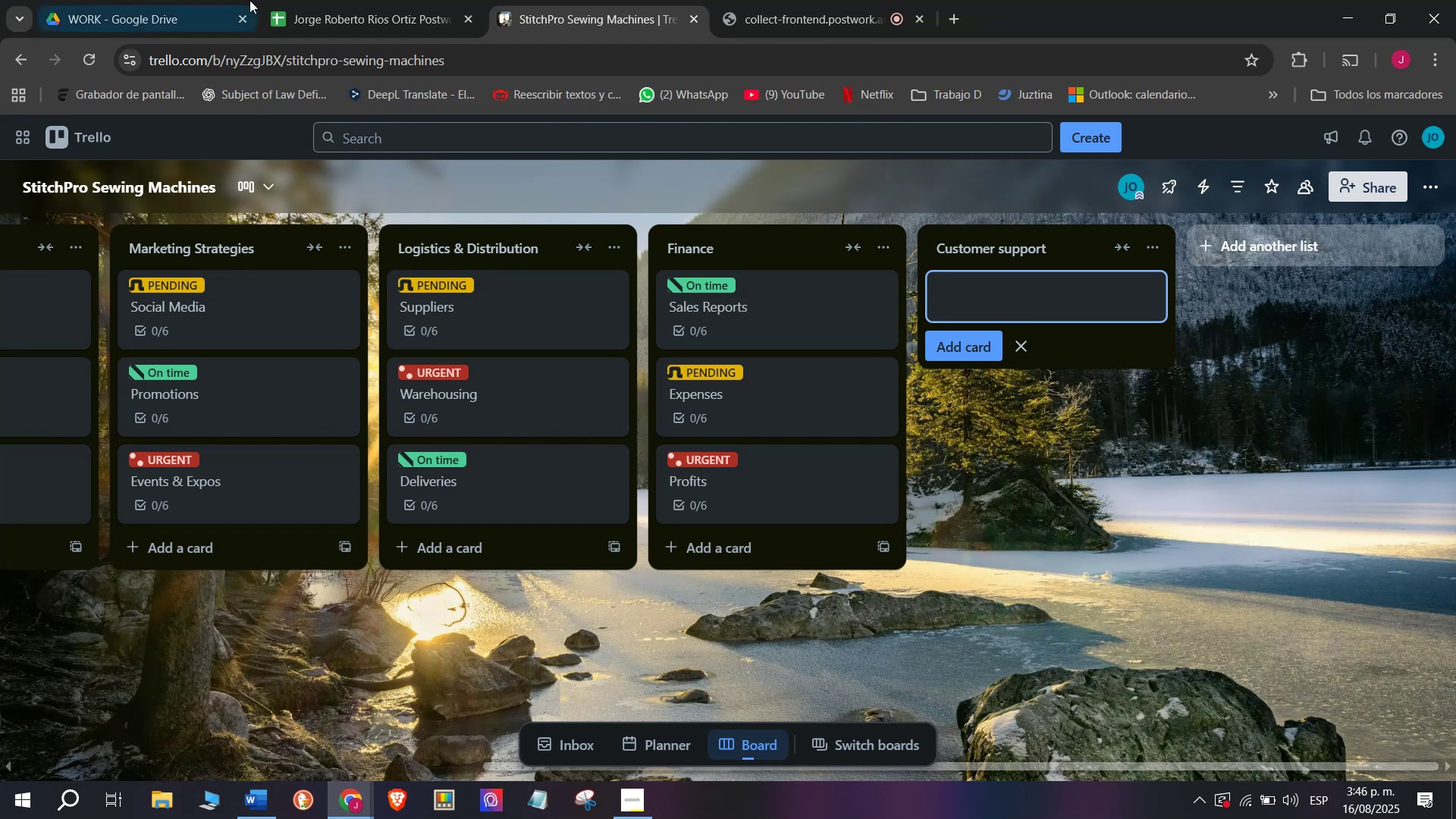 
wait(23.8)
 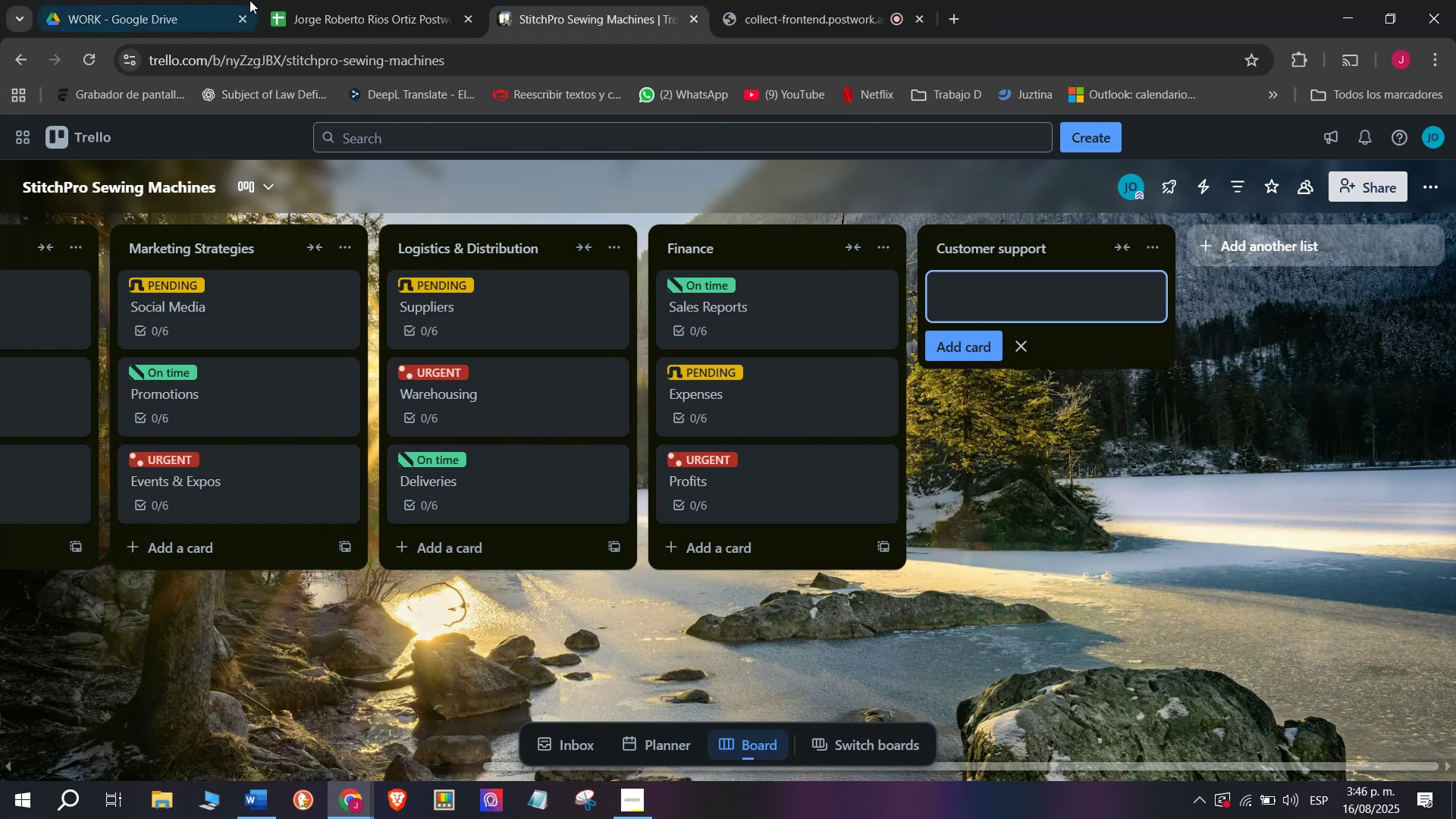 
type(Inquiries)
 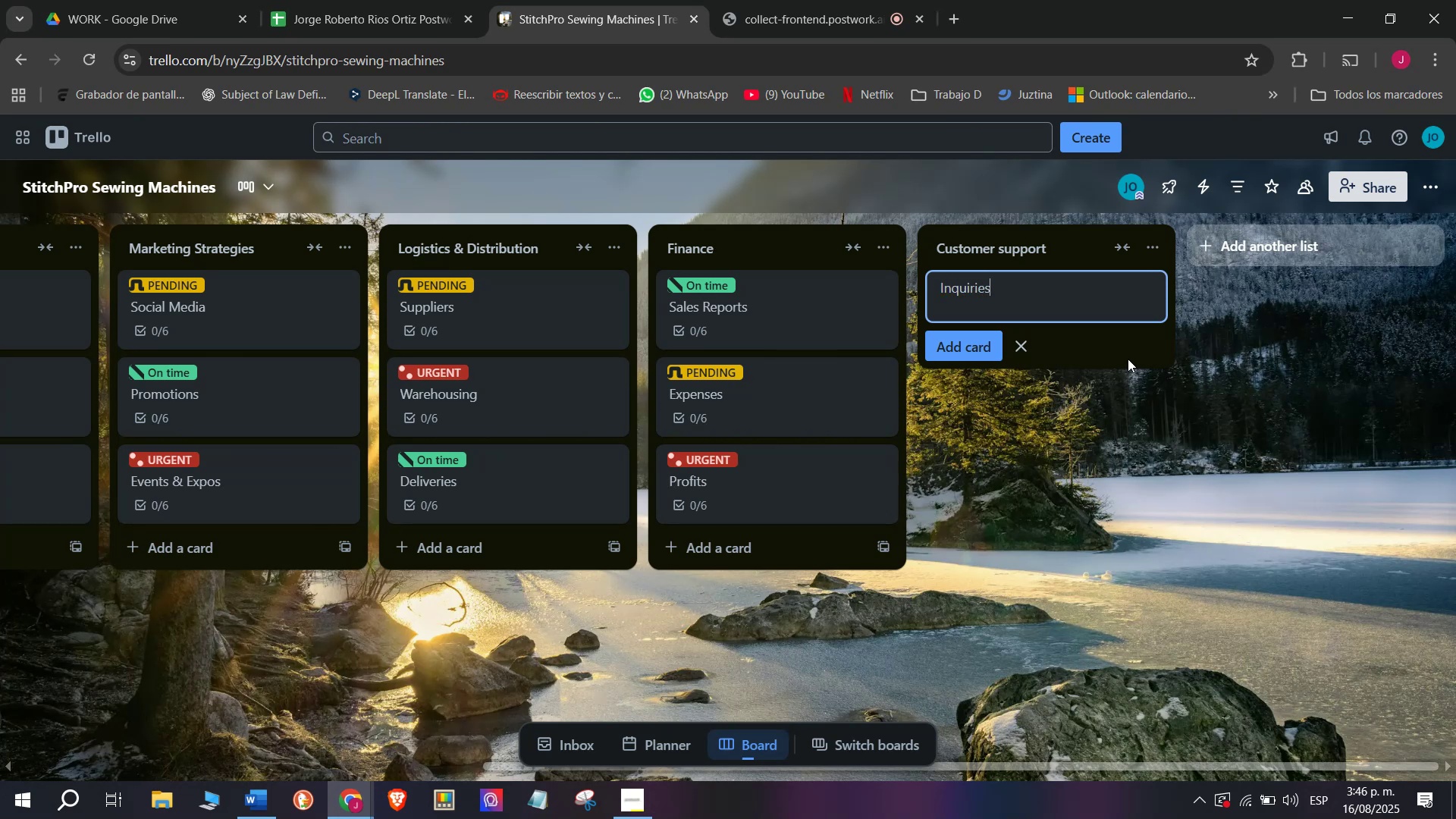 
key(Enter)
 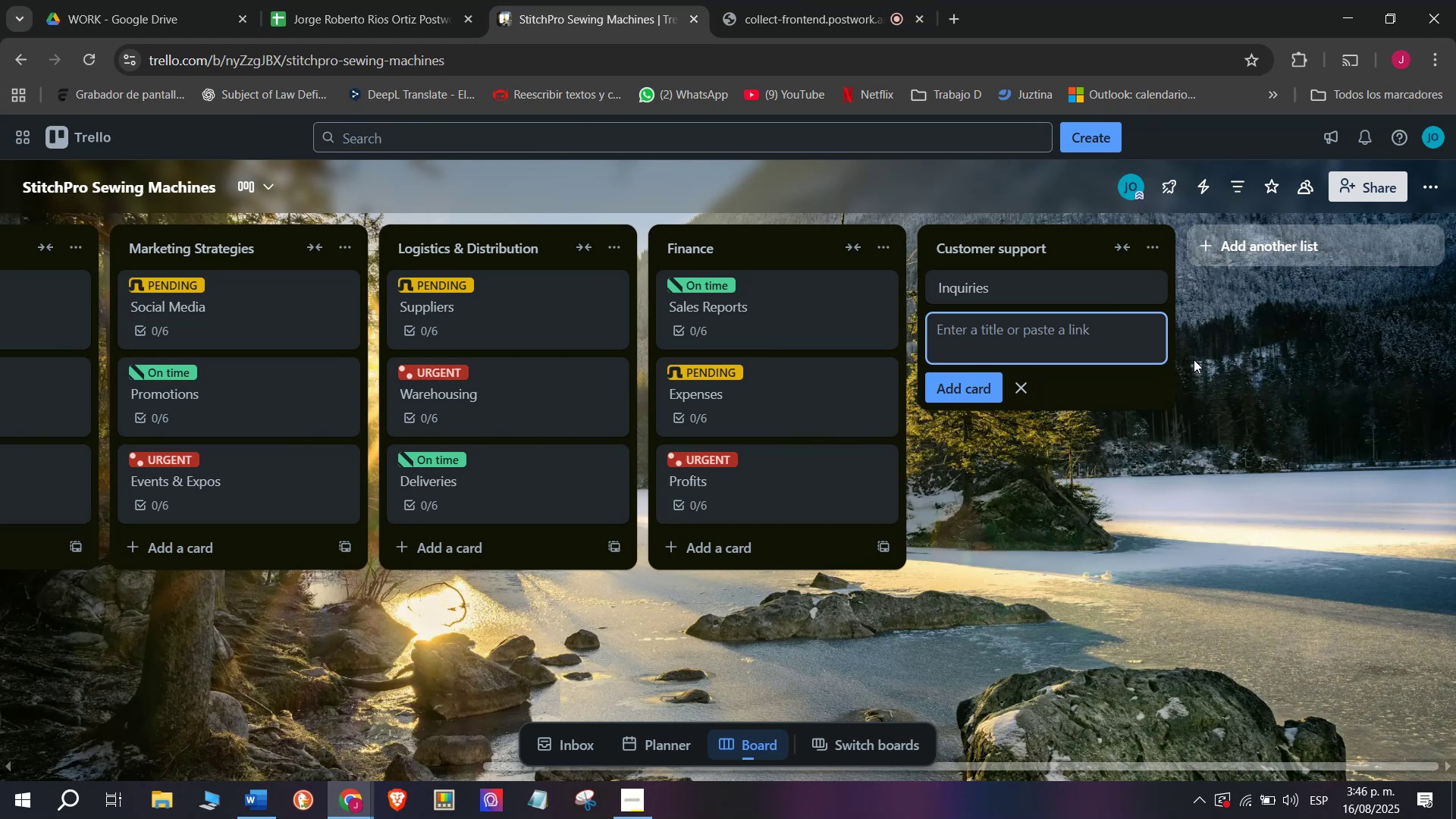 
left_click([1053, 282])
 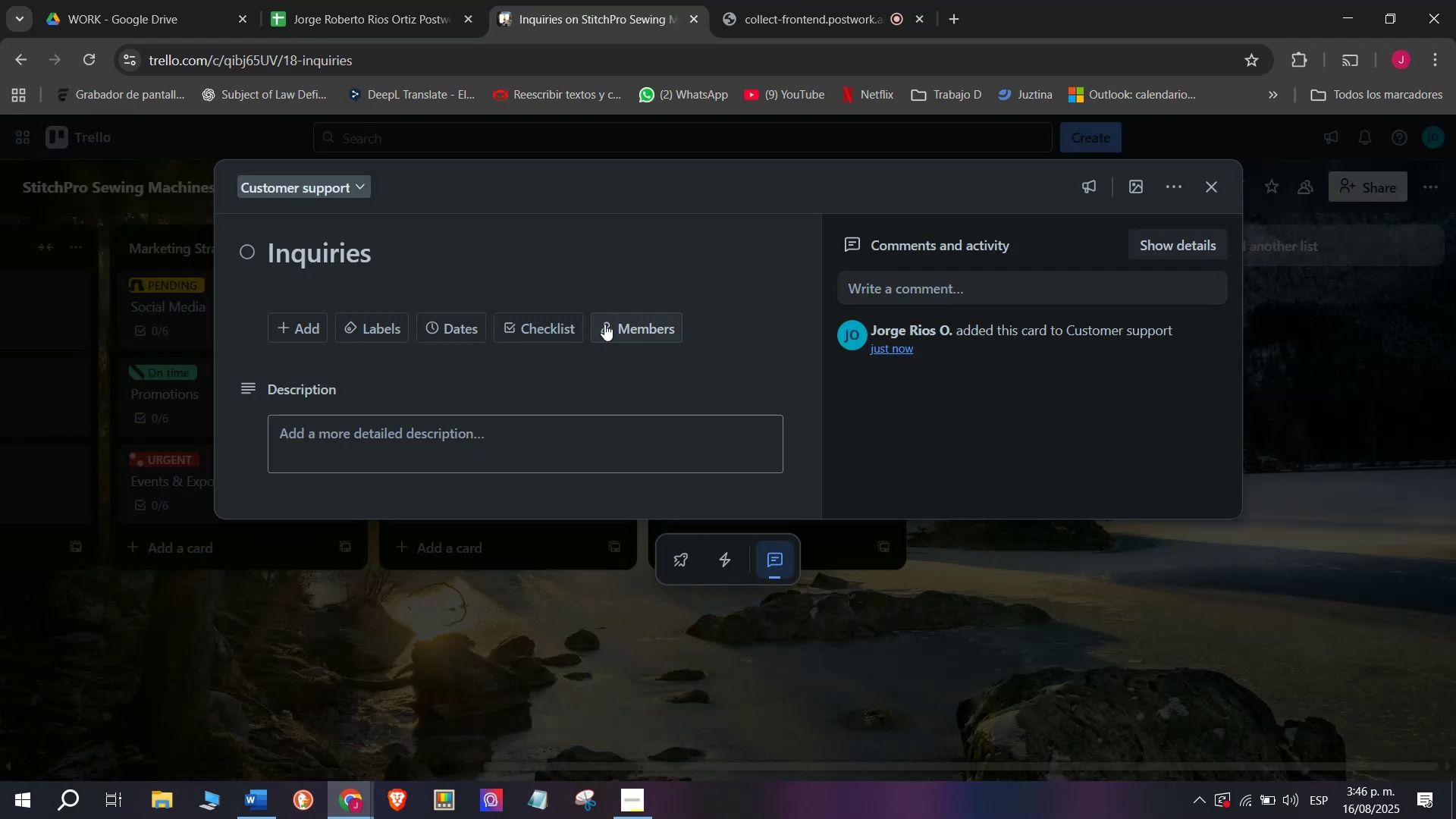 
left_click([557, 316])
 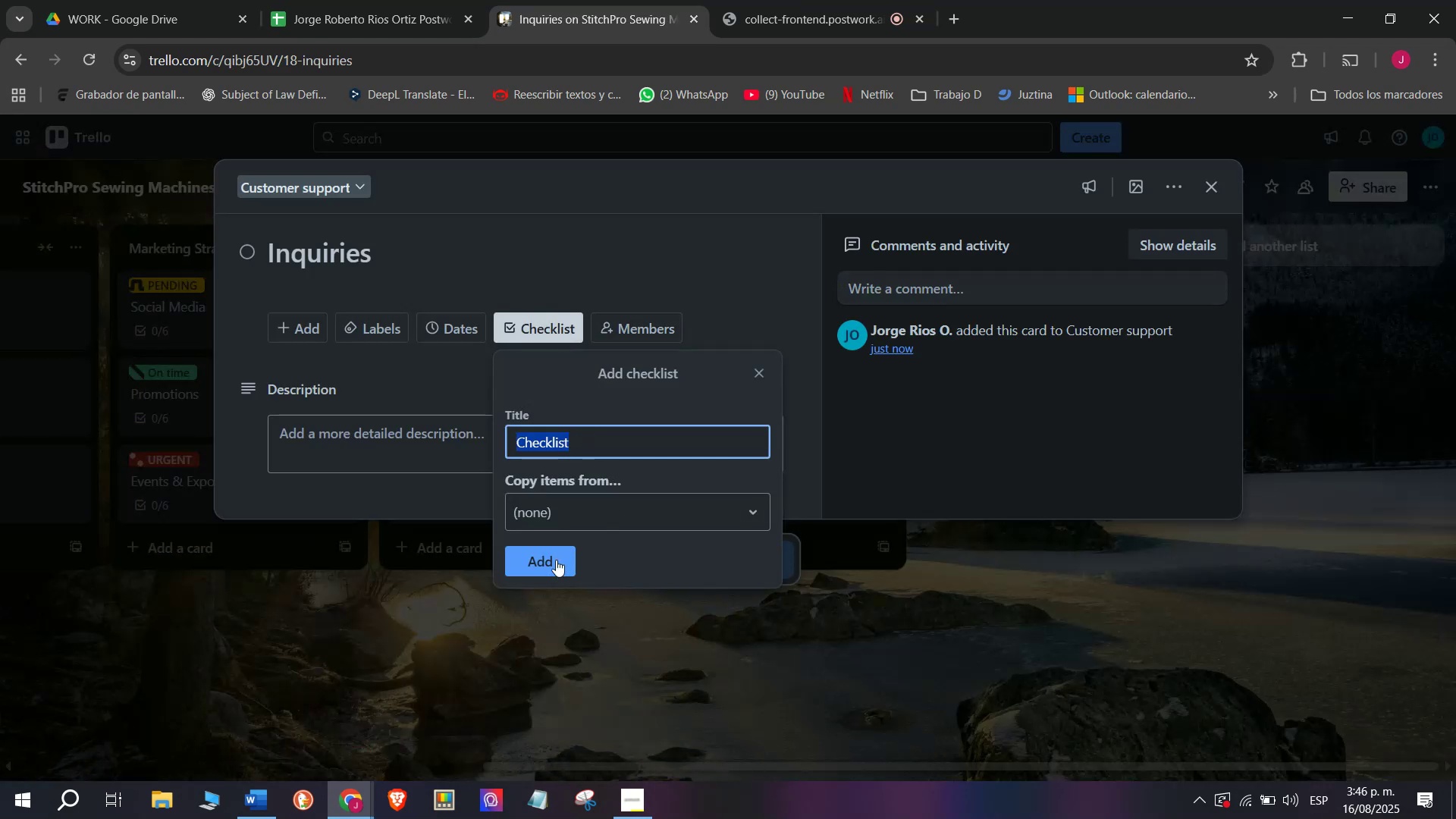 
left_click([545, 561])
 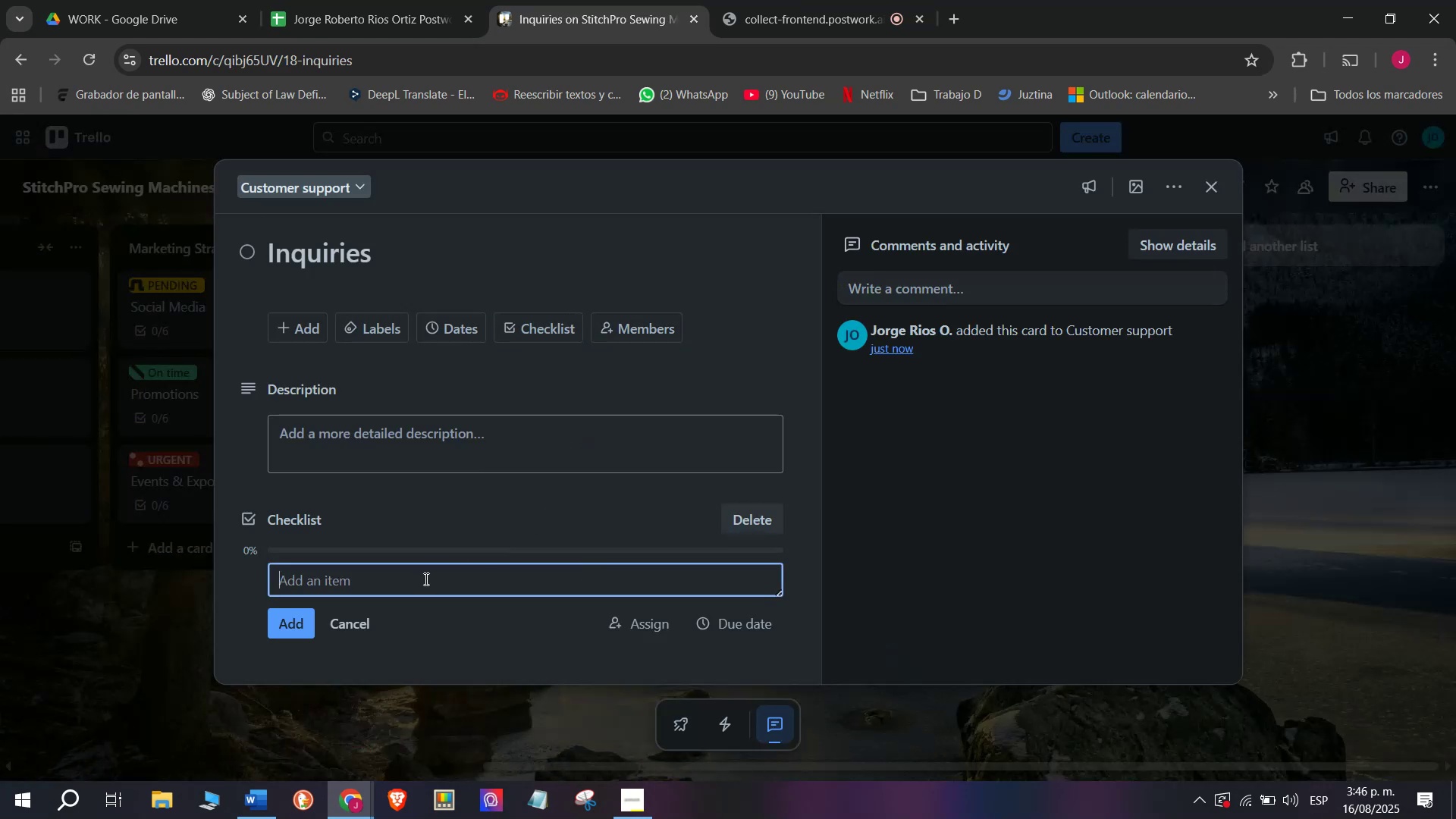 
type(Respond to prodsduc)
key(Backspace)
key(Backspace)
key(Backspace)
key(Backspace)
type(uct questins)
 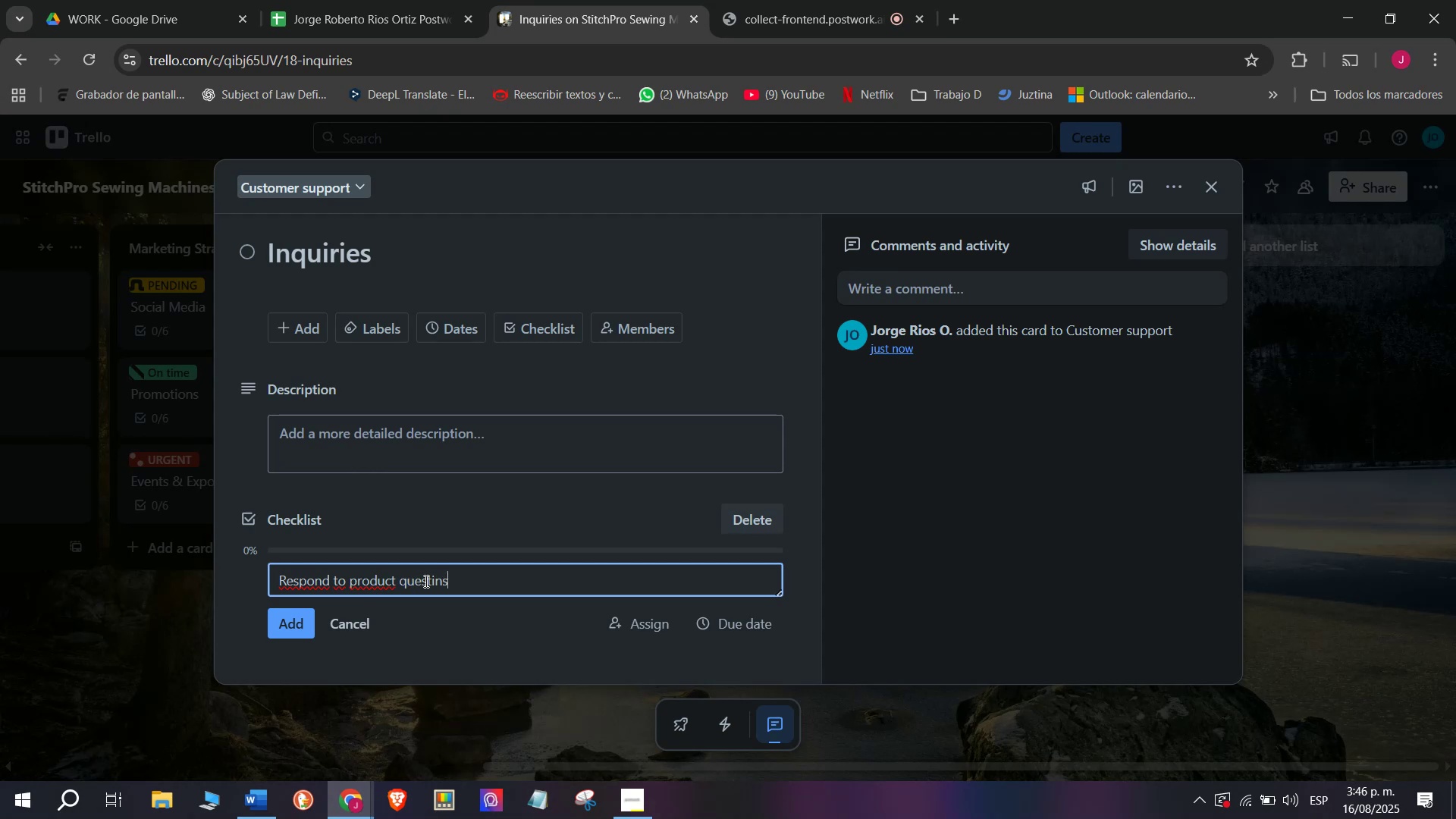 
key(Enter)
 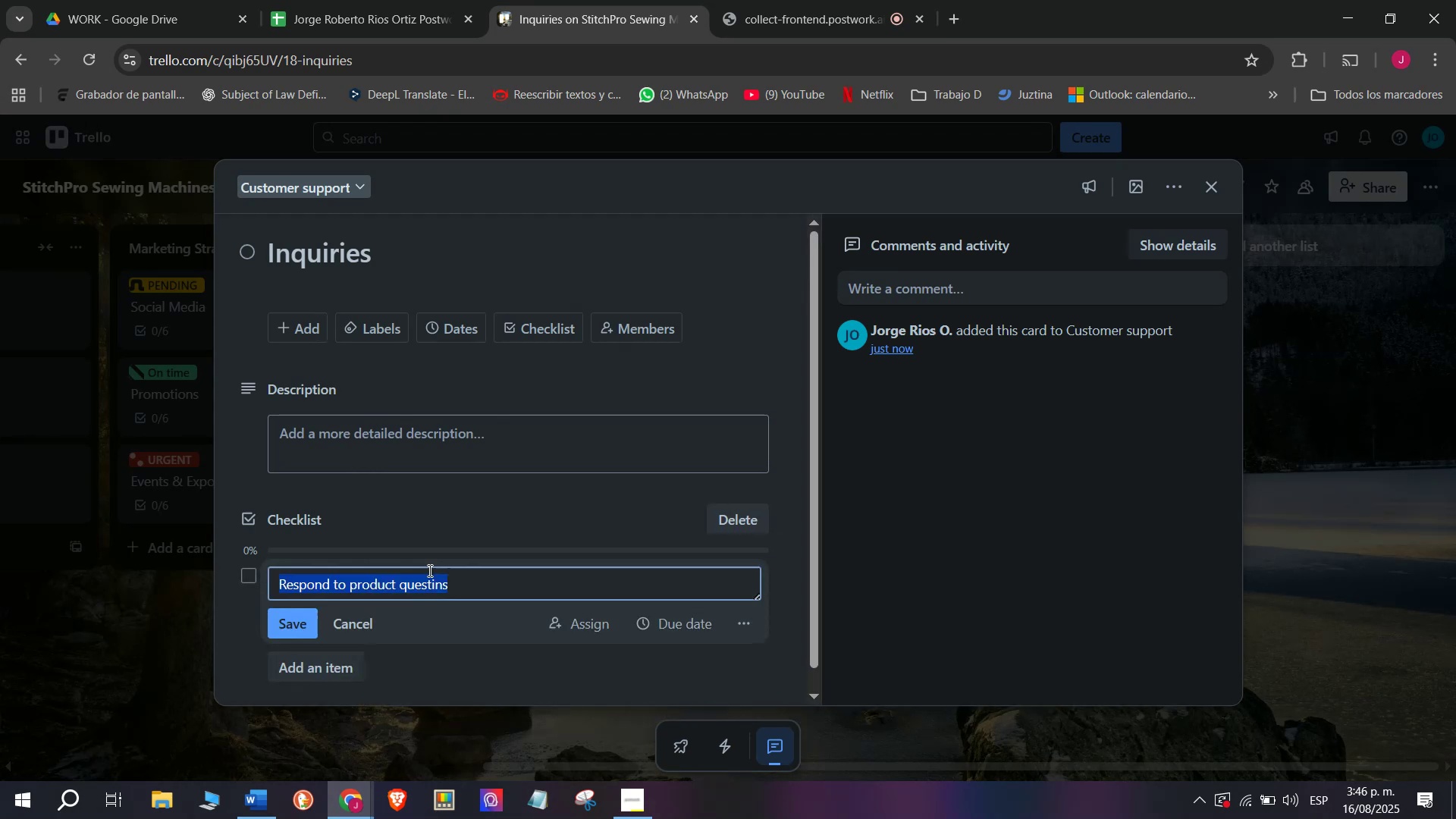 
double_click([427, 593])
 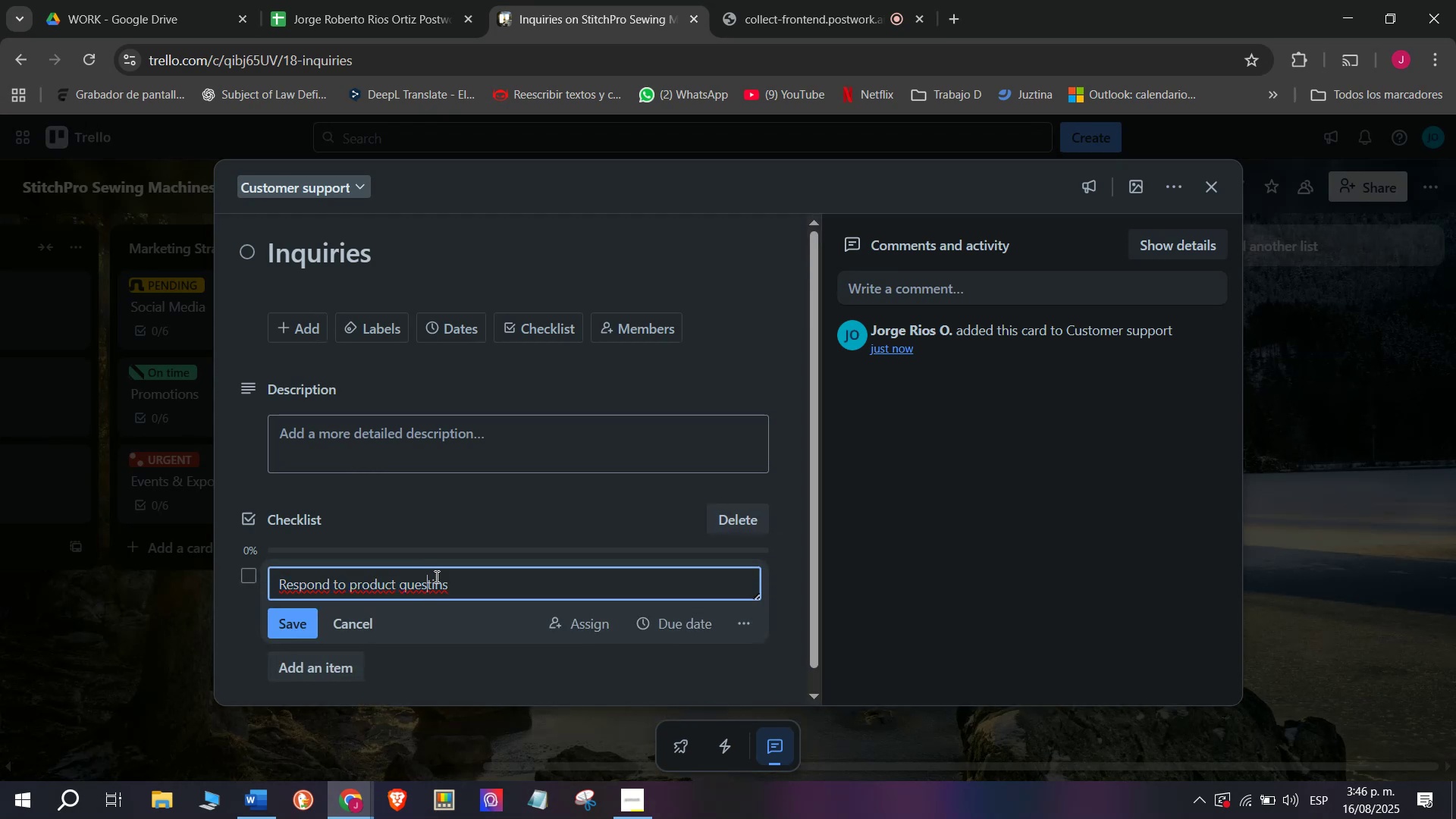 
left_click([435, 576])
 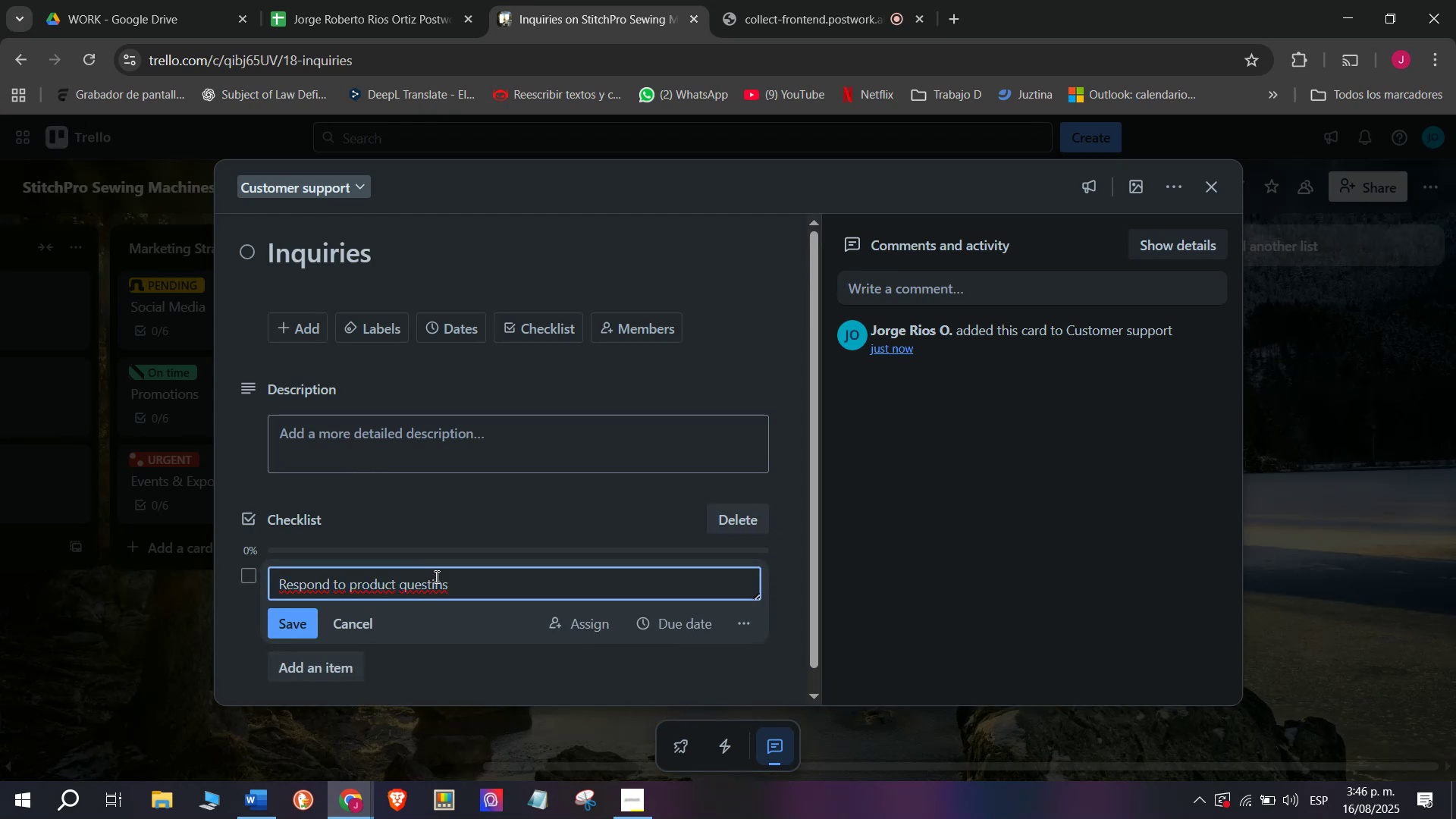 
key(O)
 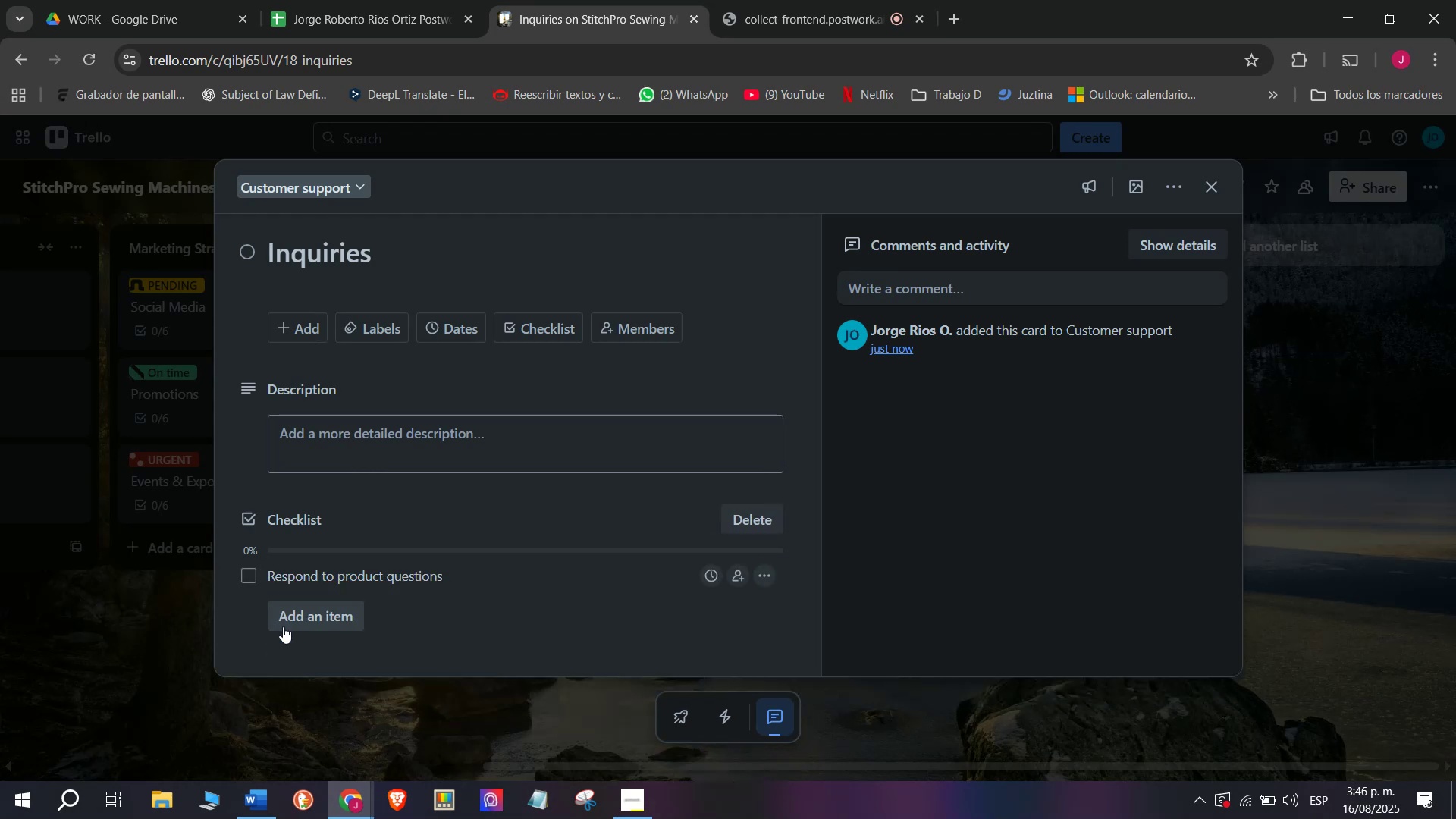 
left_click([334, 598])
 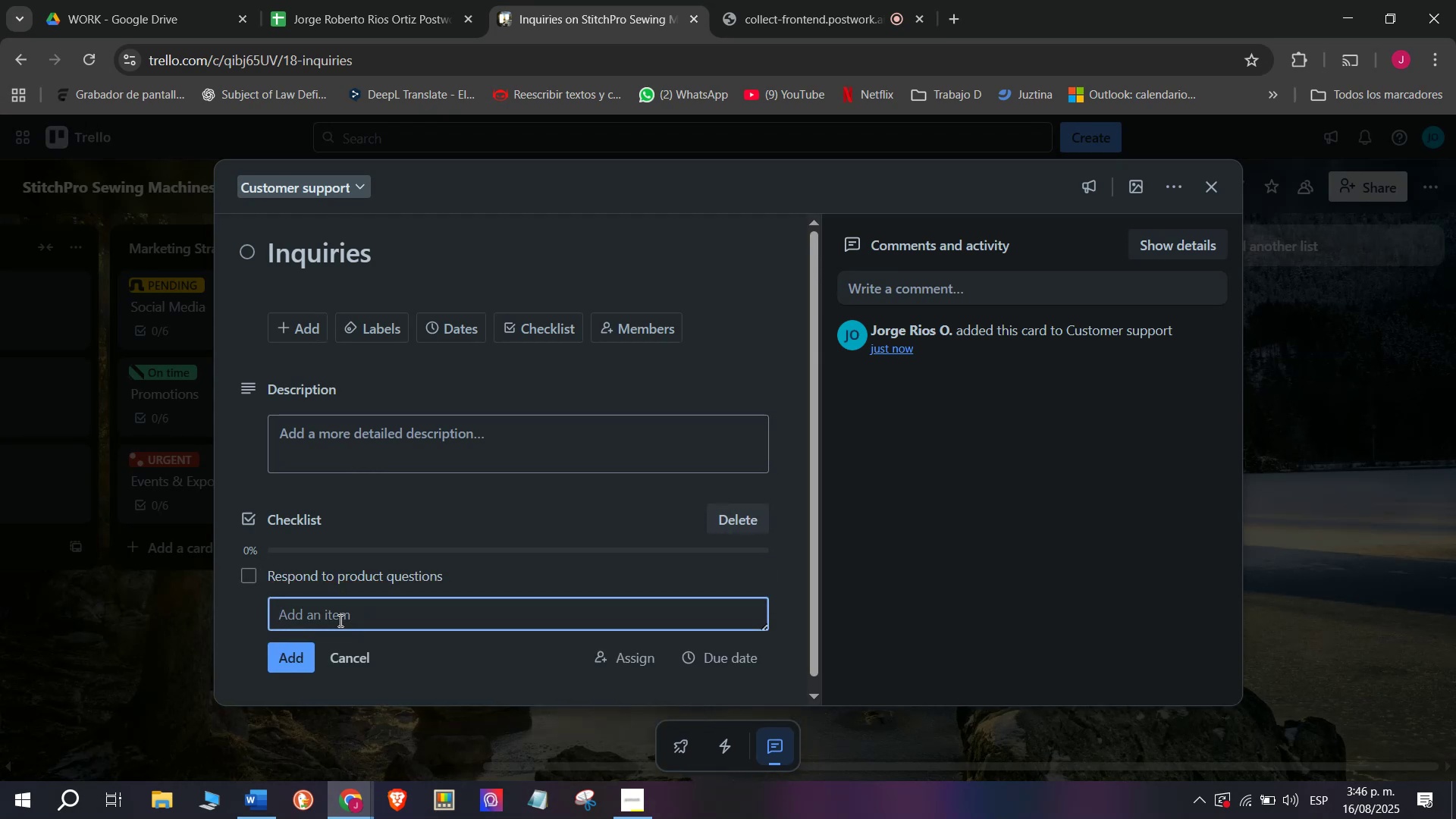 
type(Send machine Mnuals)
 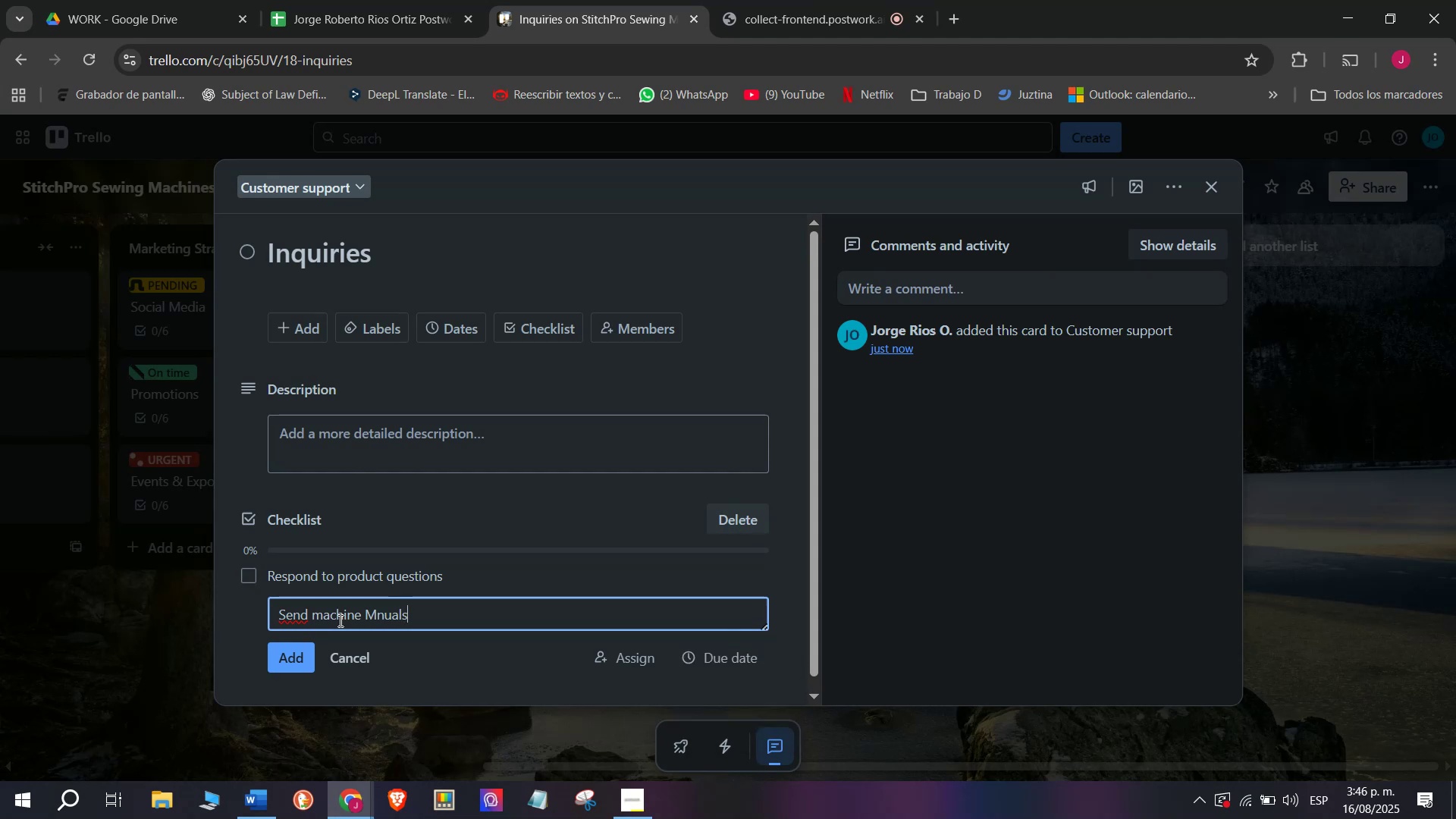 
key(Enter)
 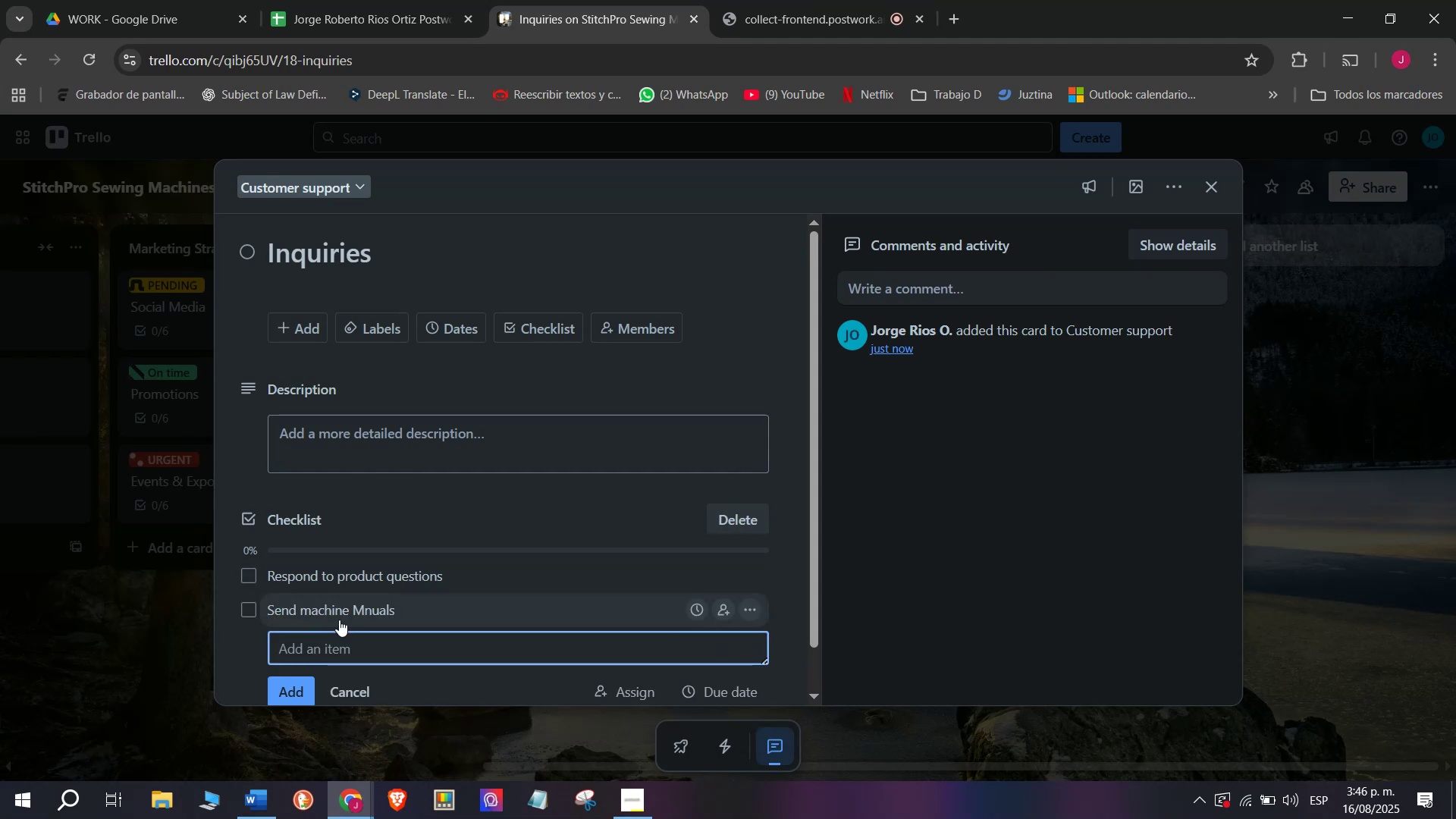 
left_click([340, 617])
 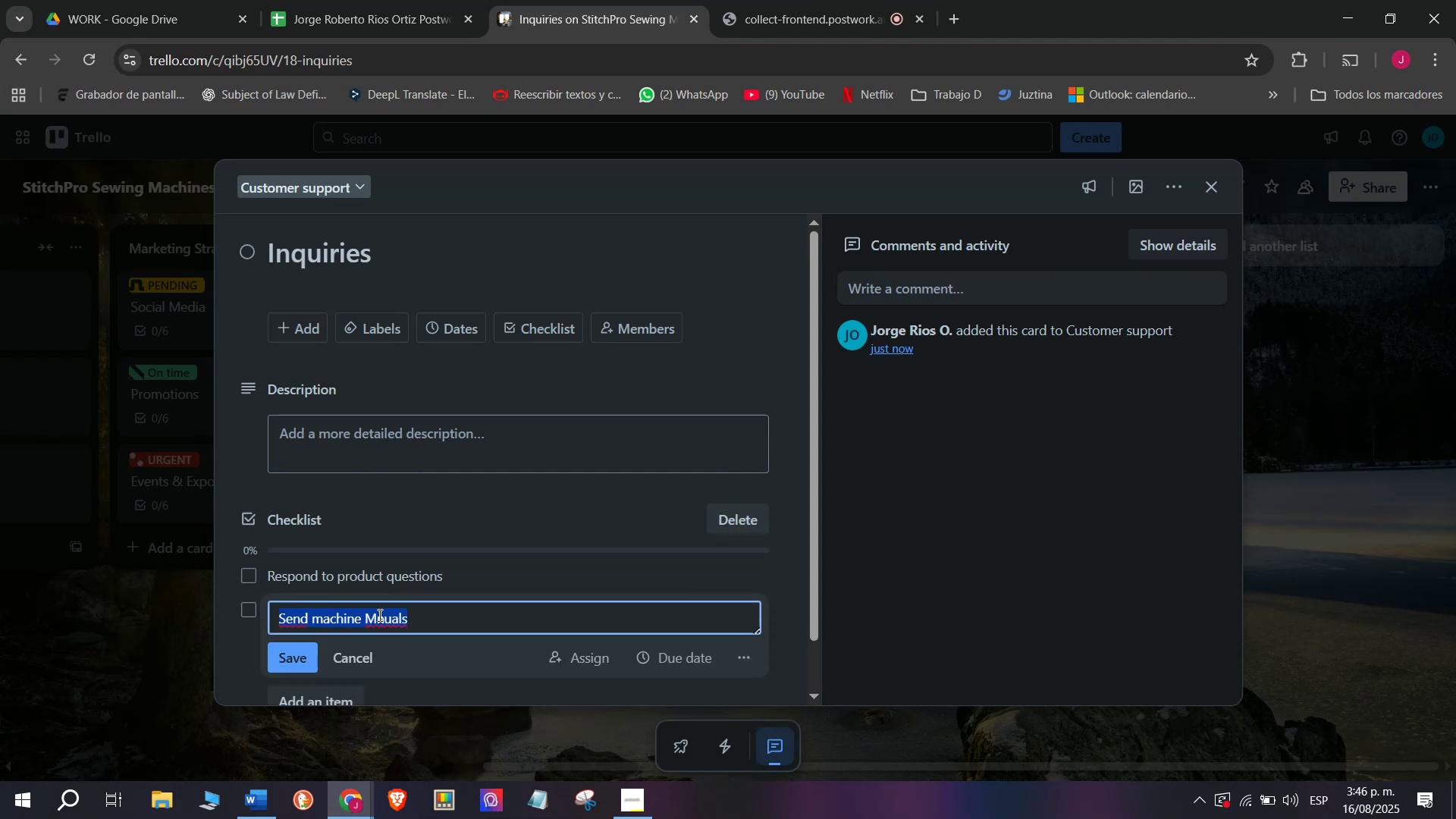 
left_click([382, 615])
 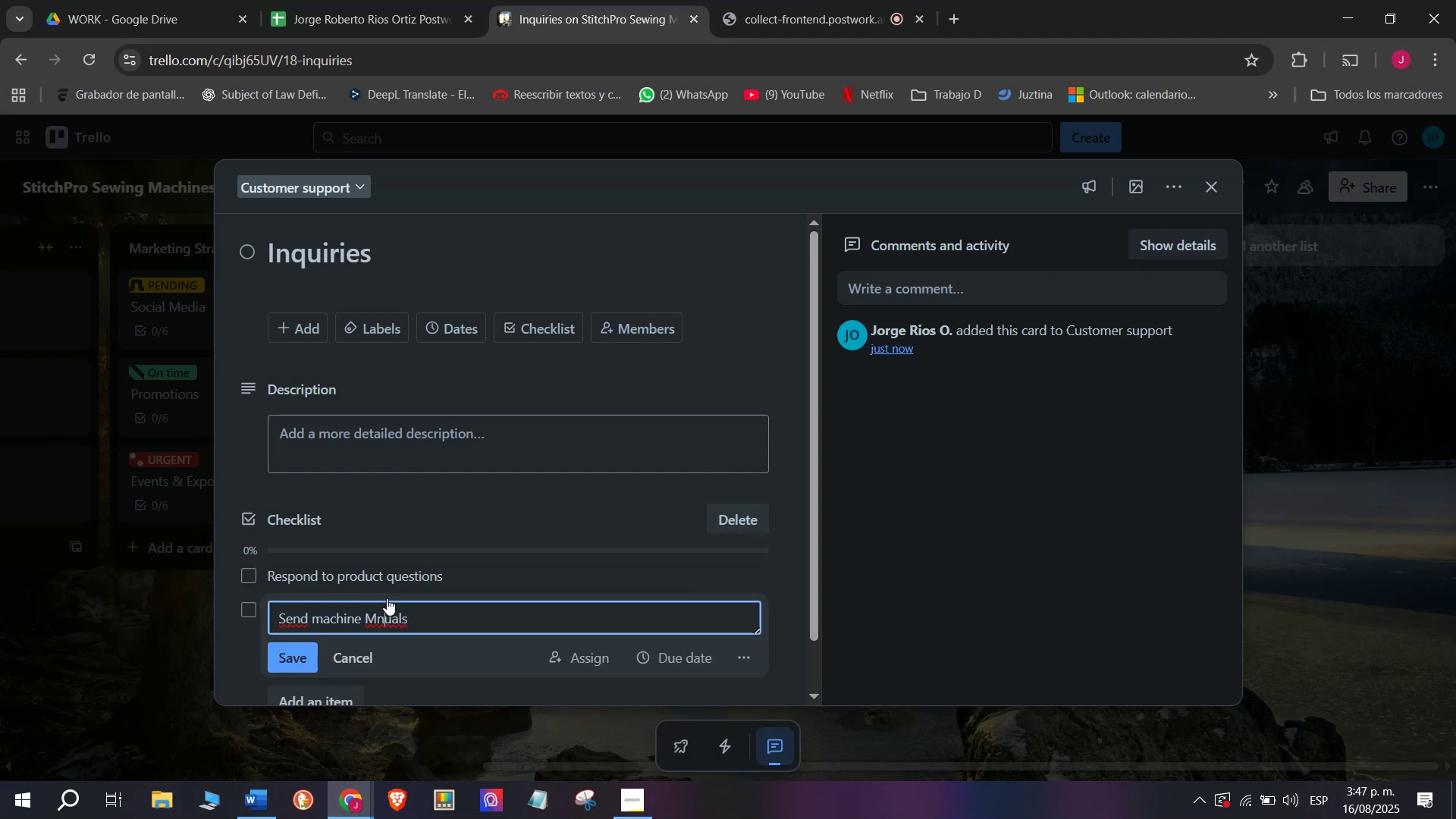 
key(CapsLock)
 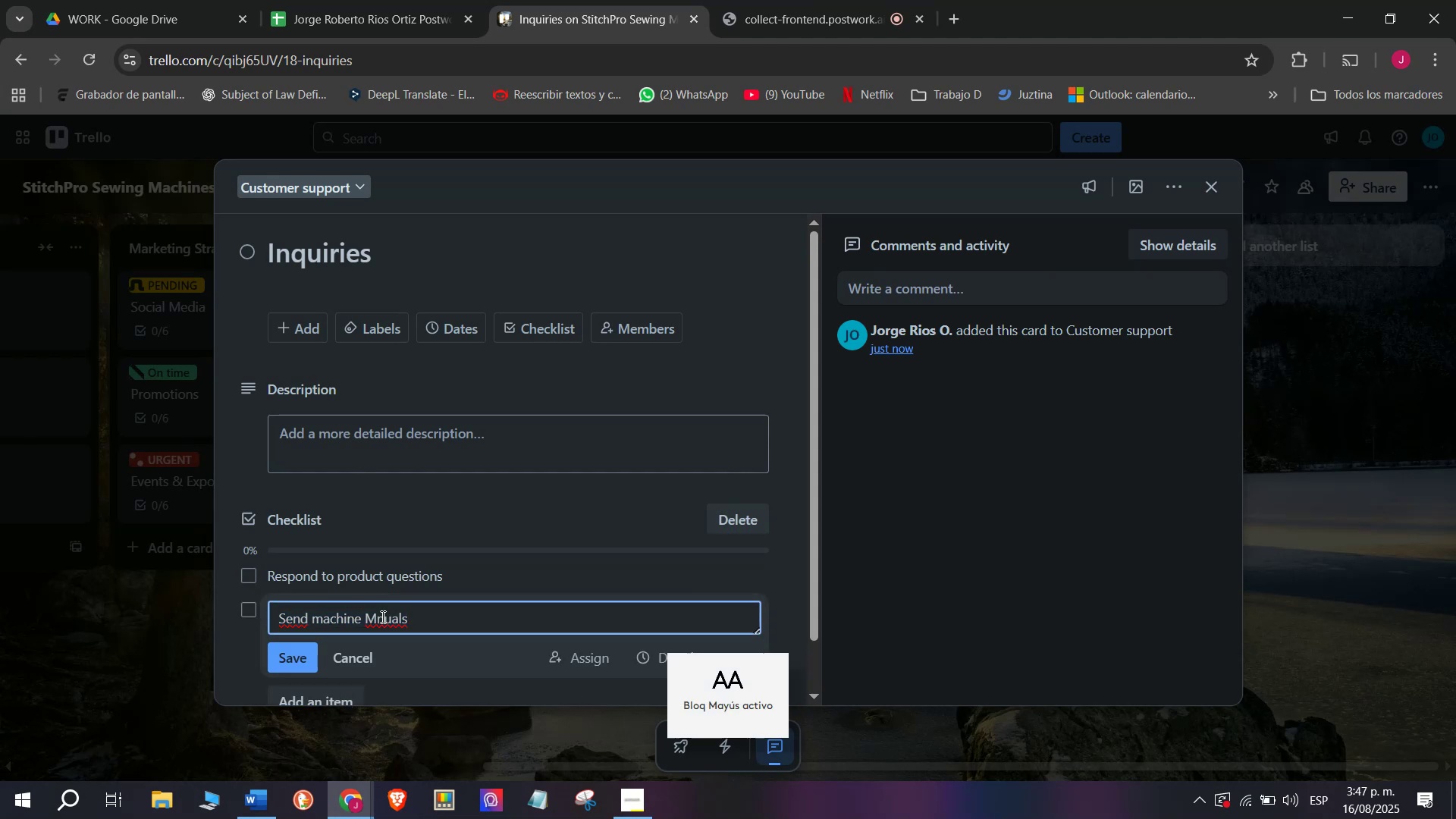 
key(CapsLock)
 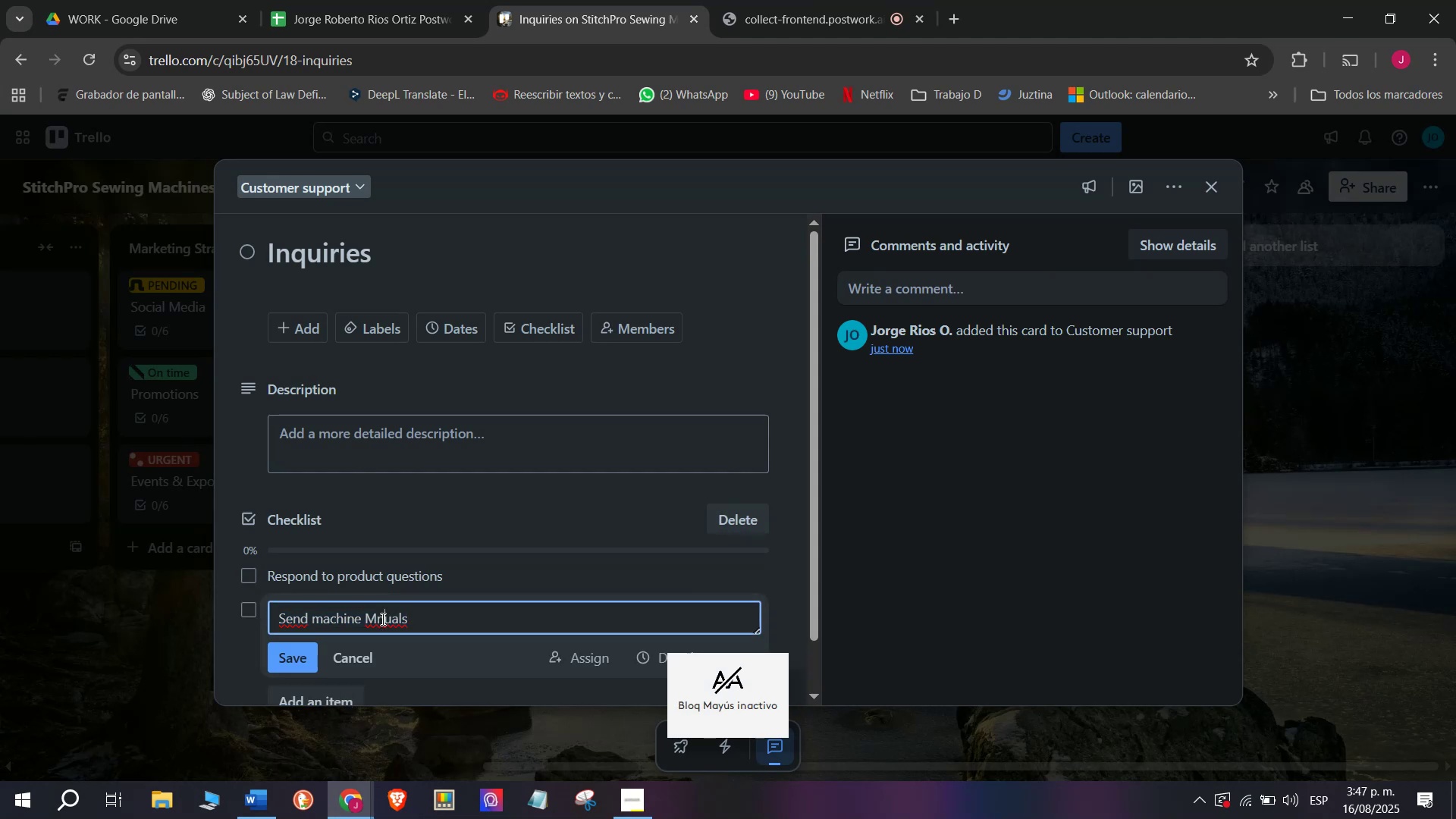 
left_click([381, 619])
 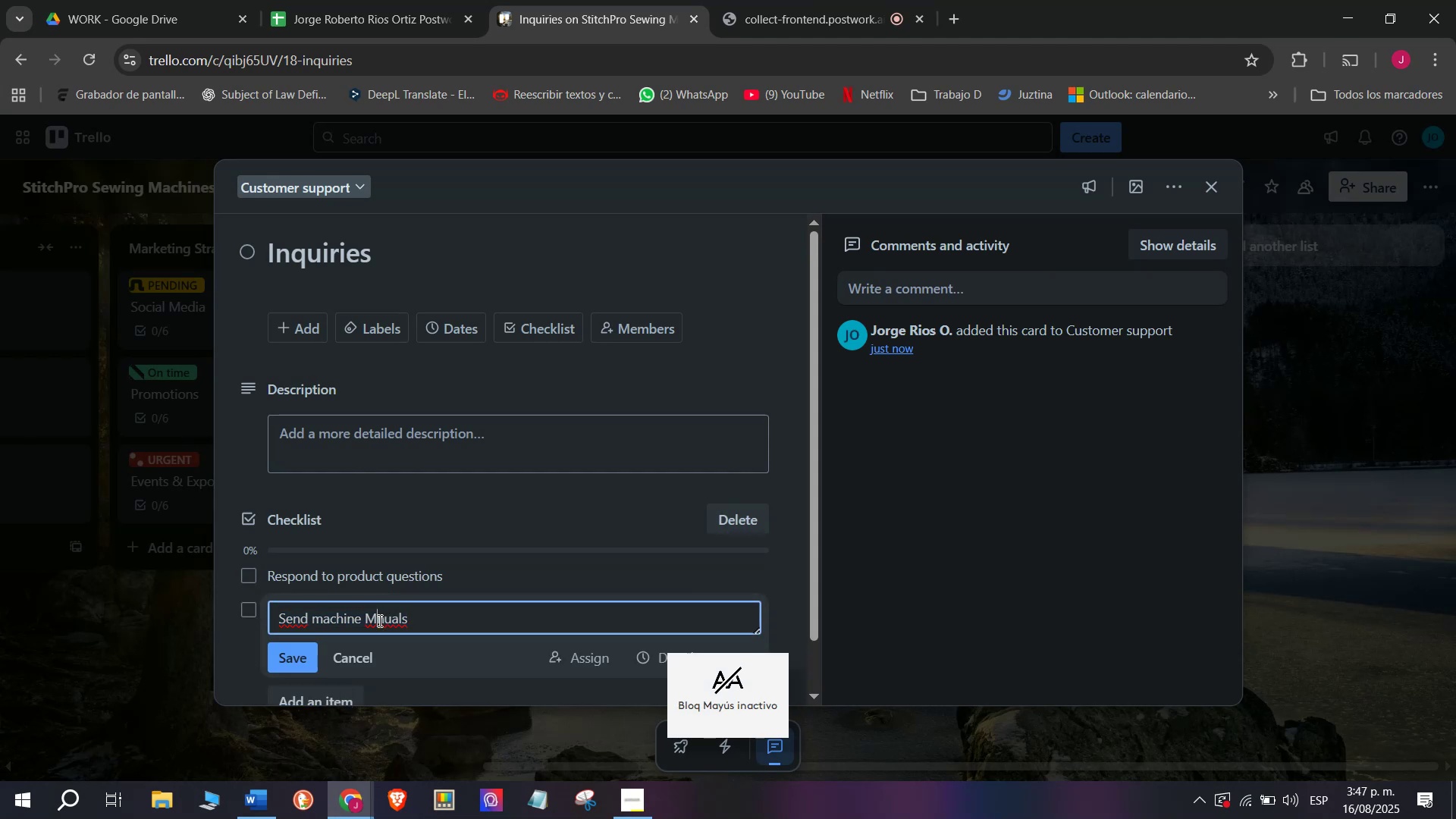 
key(A)
 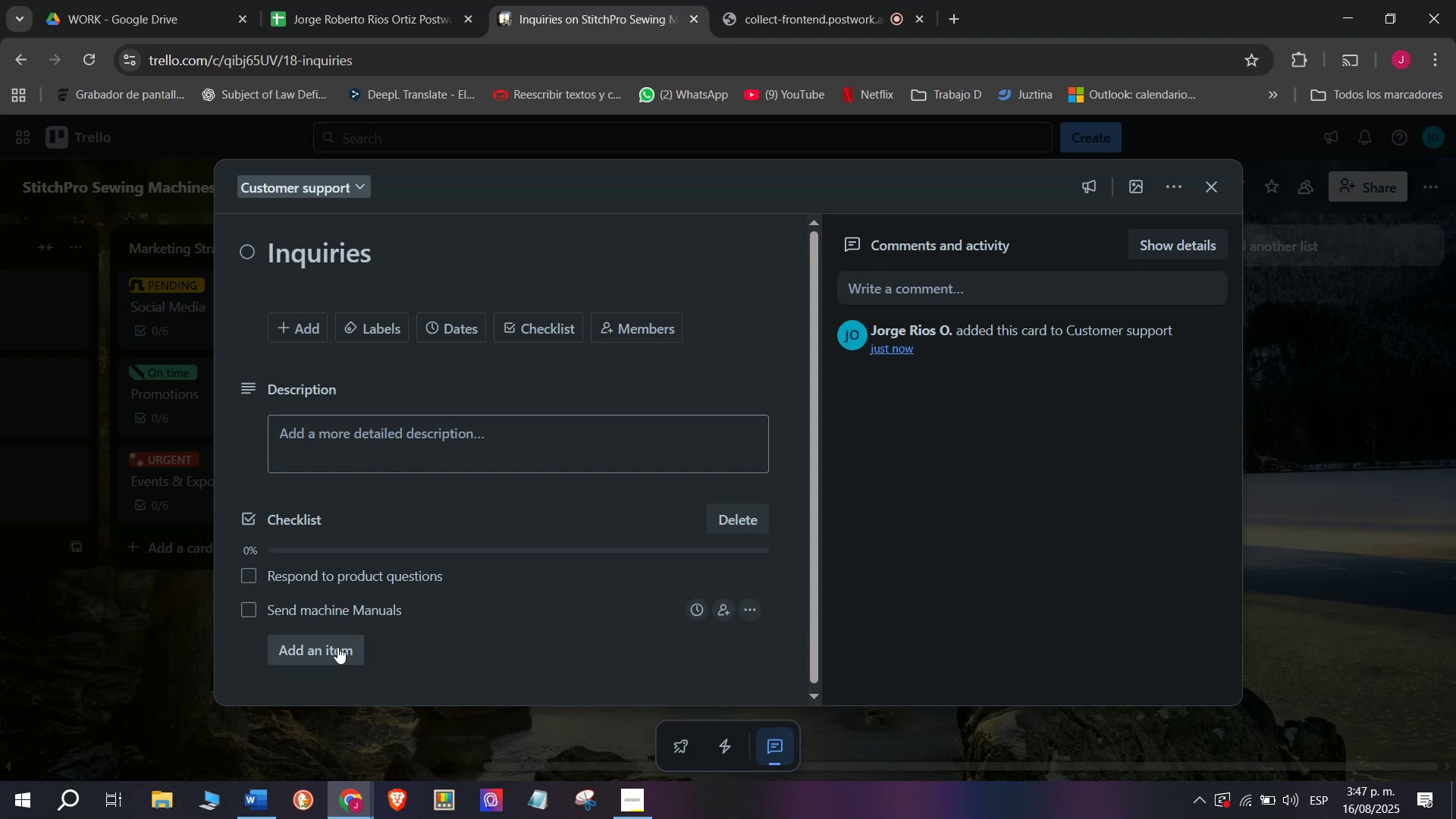 
left_click([337, 647])
 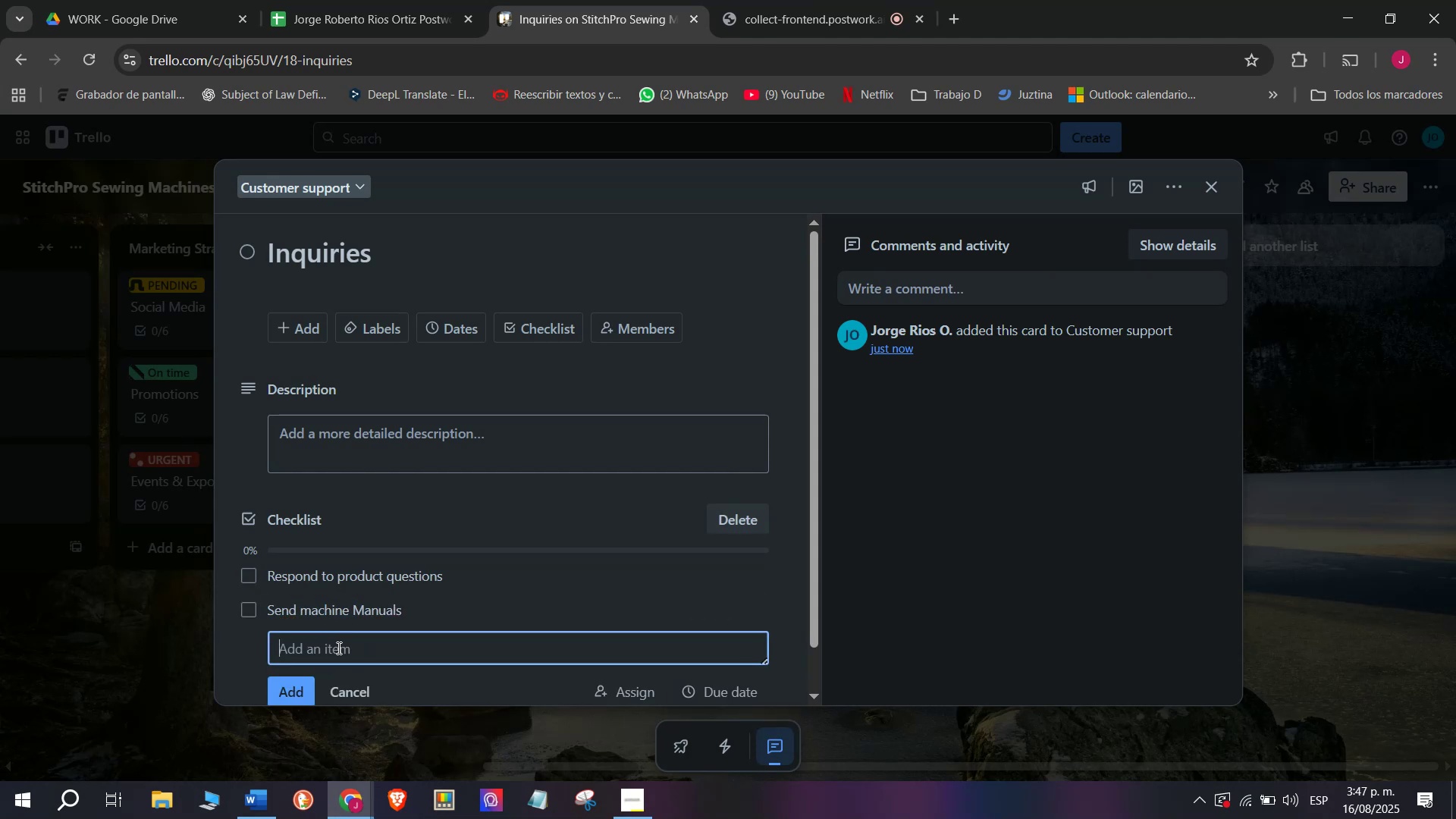 
type(Recommeb]n)
key(Backspace)
key(Backspace)
key(Backspace)
type(nd models)
 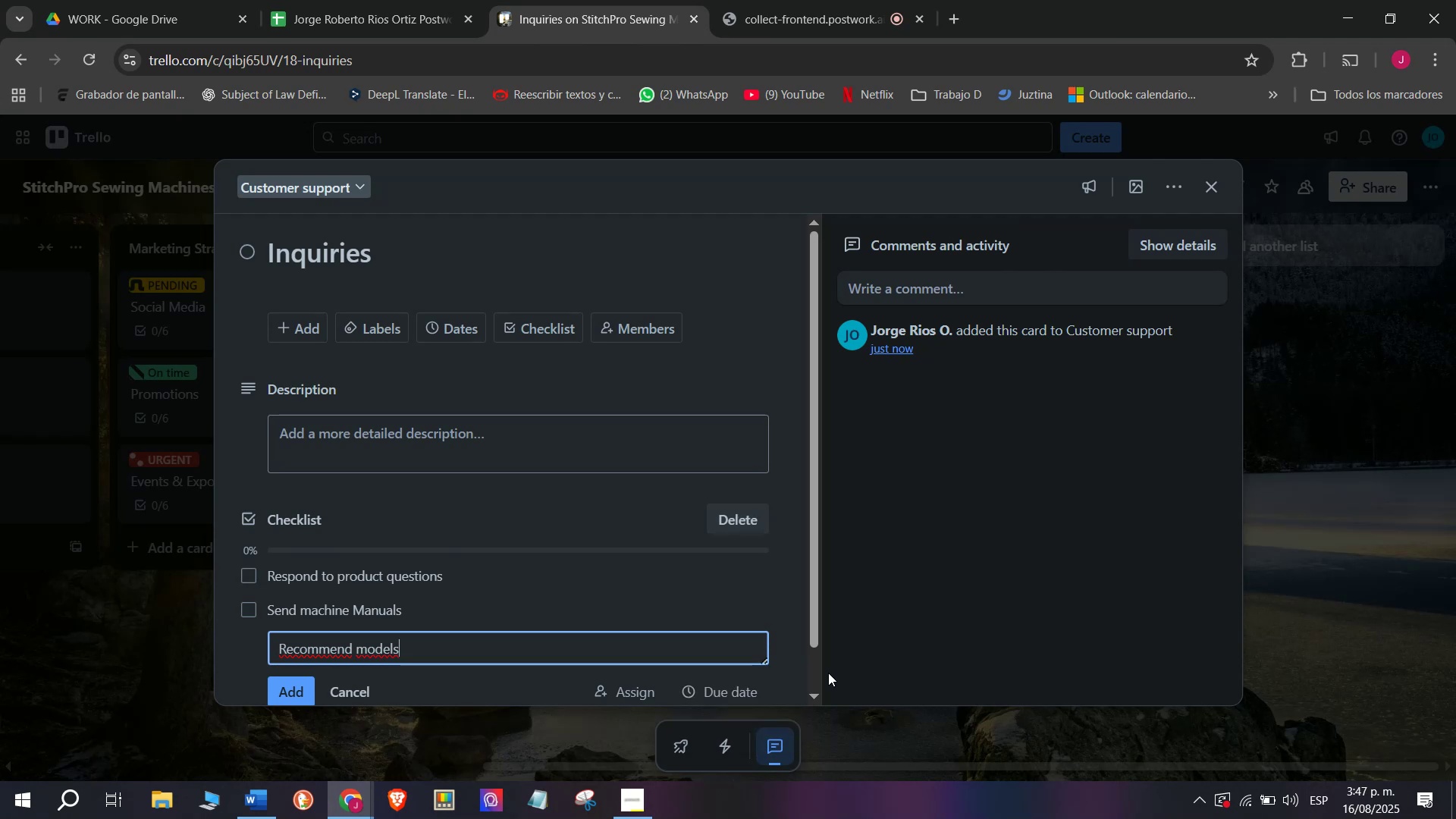 
key(Enter)
 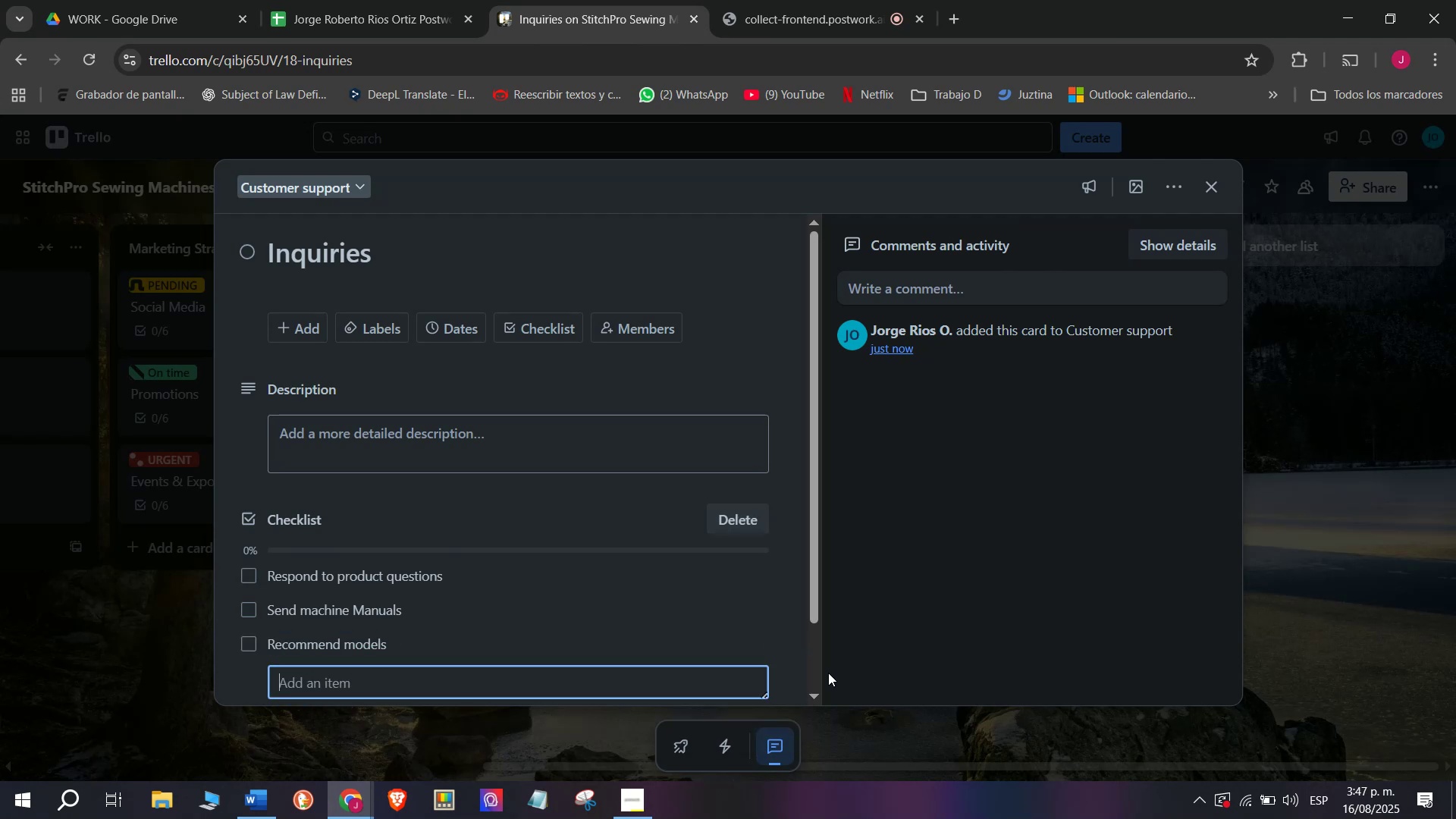 
type(Track communication)
 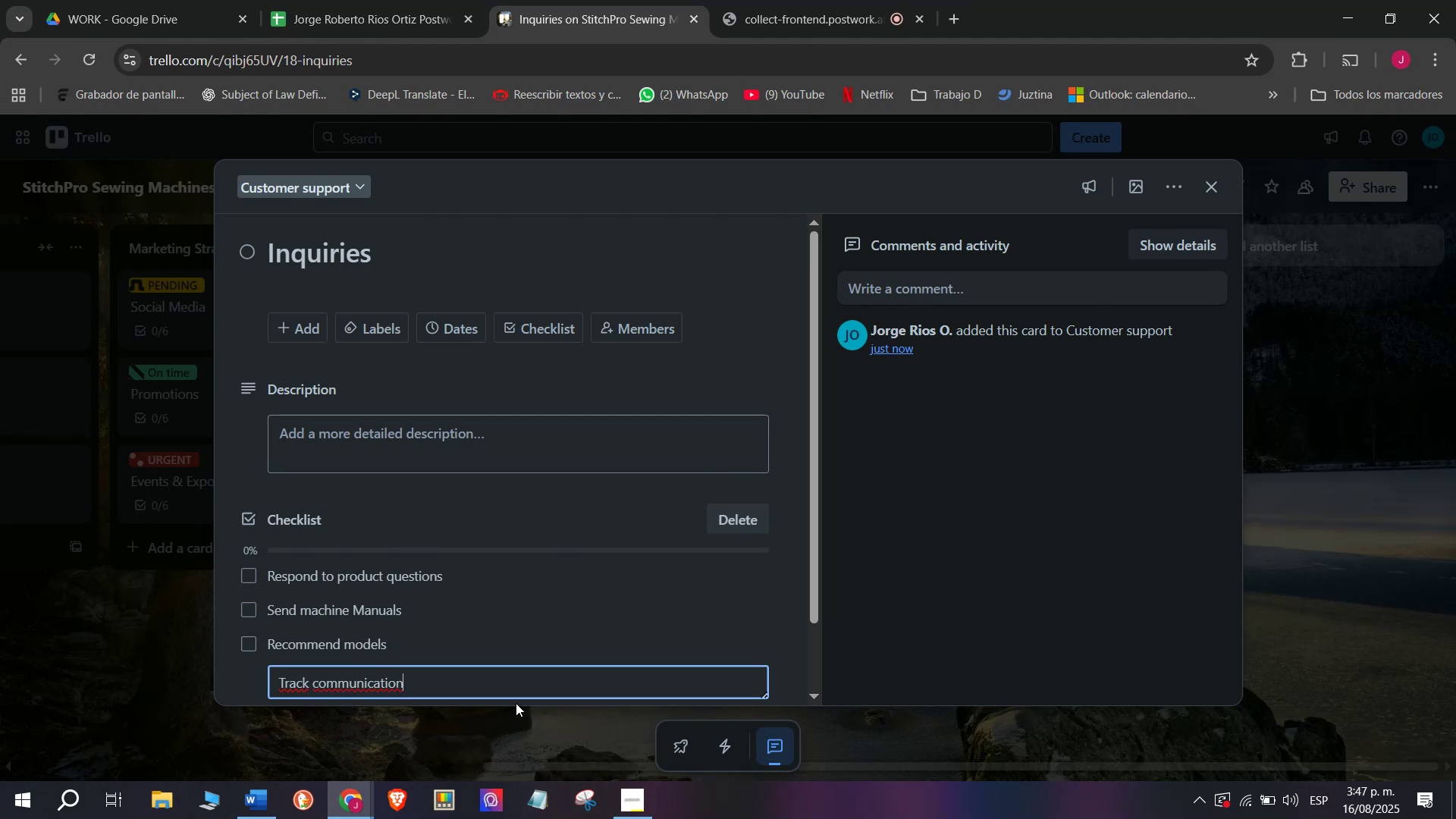 
key(Enter)
 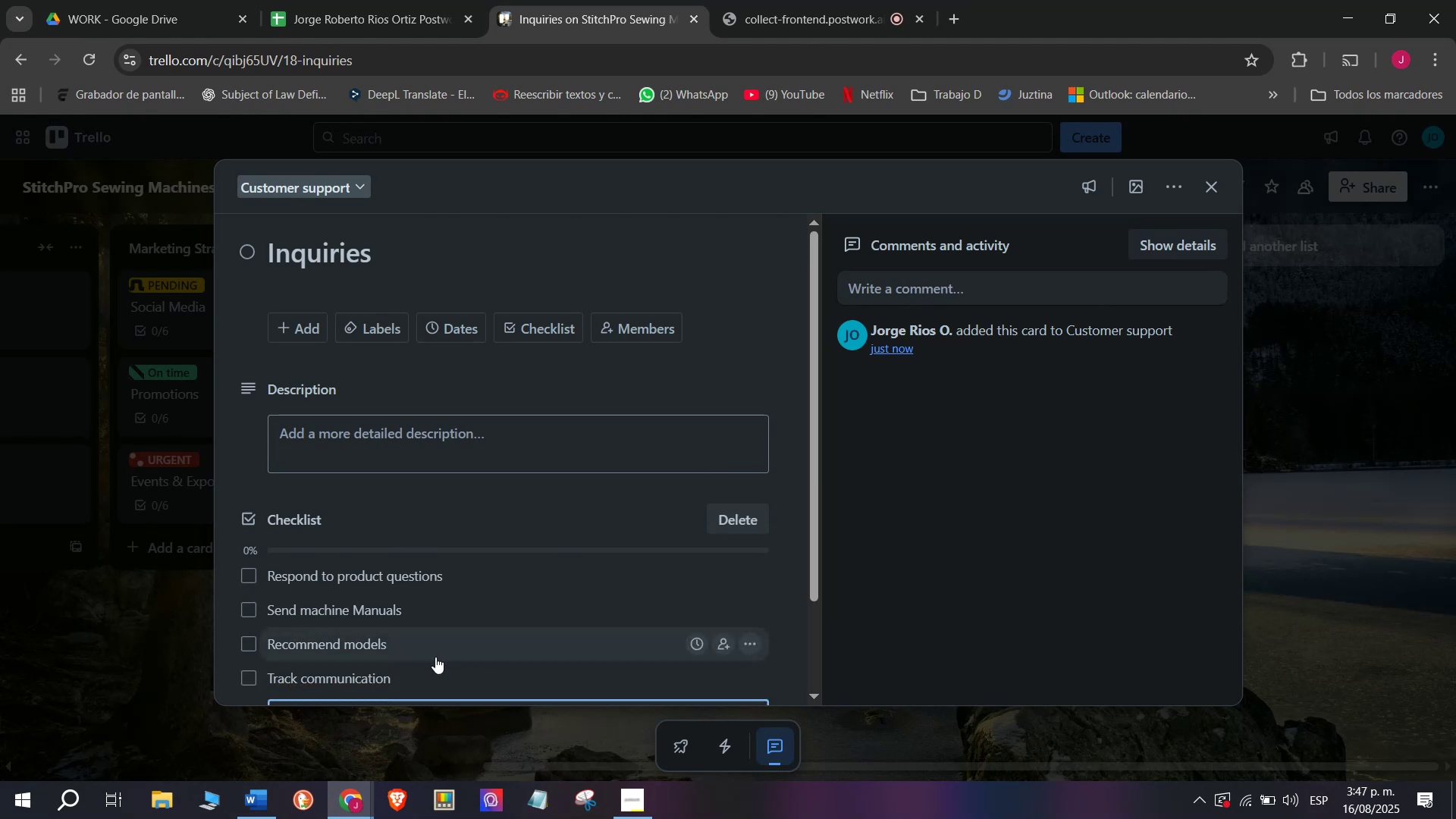 
scroll: coordinate [435, 655], scroll_direction: down, amount: 5.0
 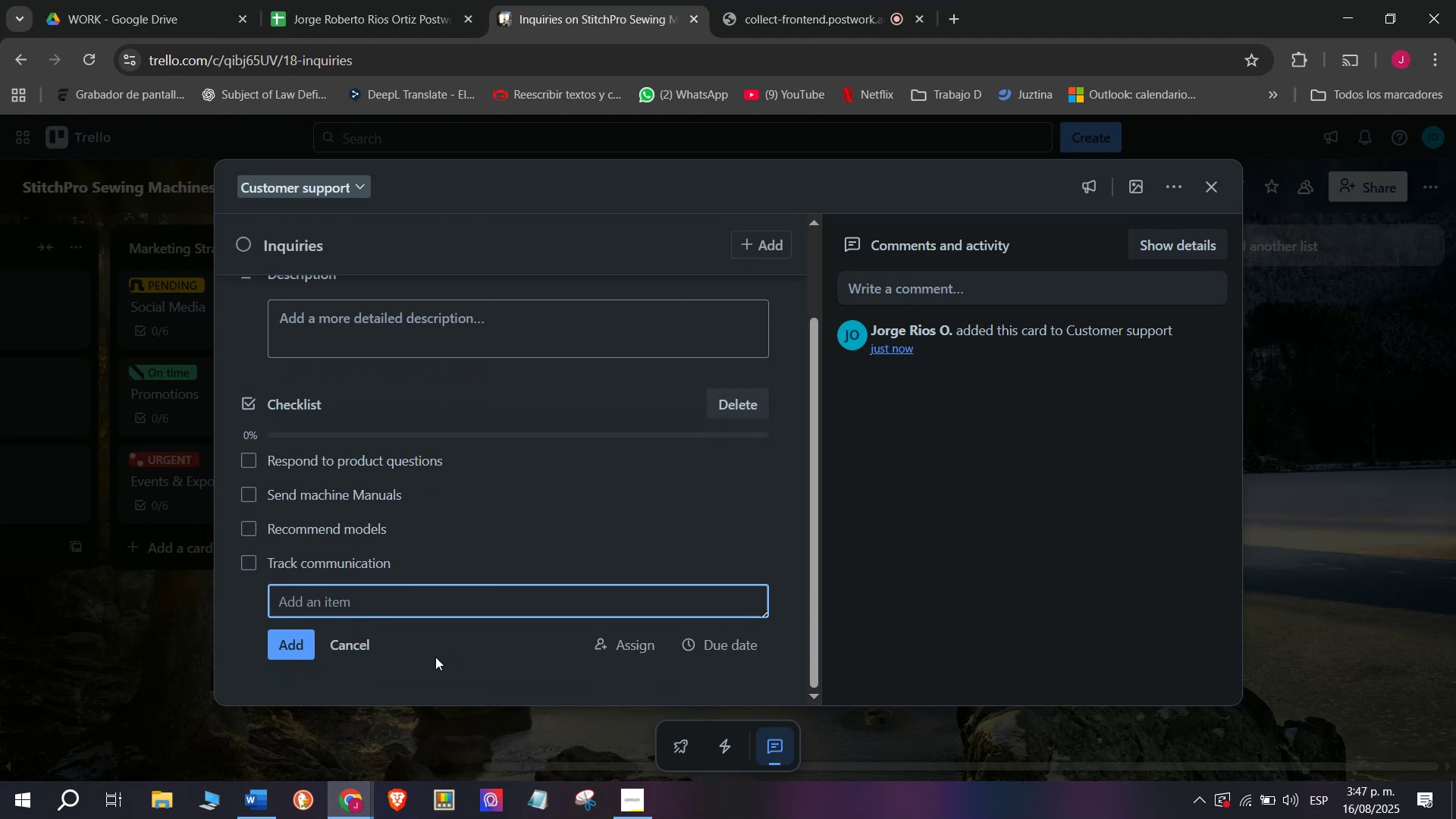 
type(Follow up with clients)
 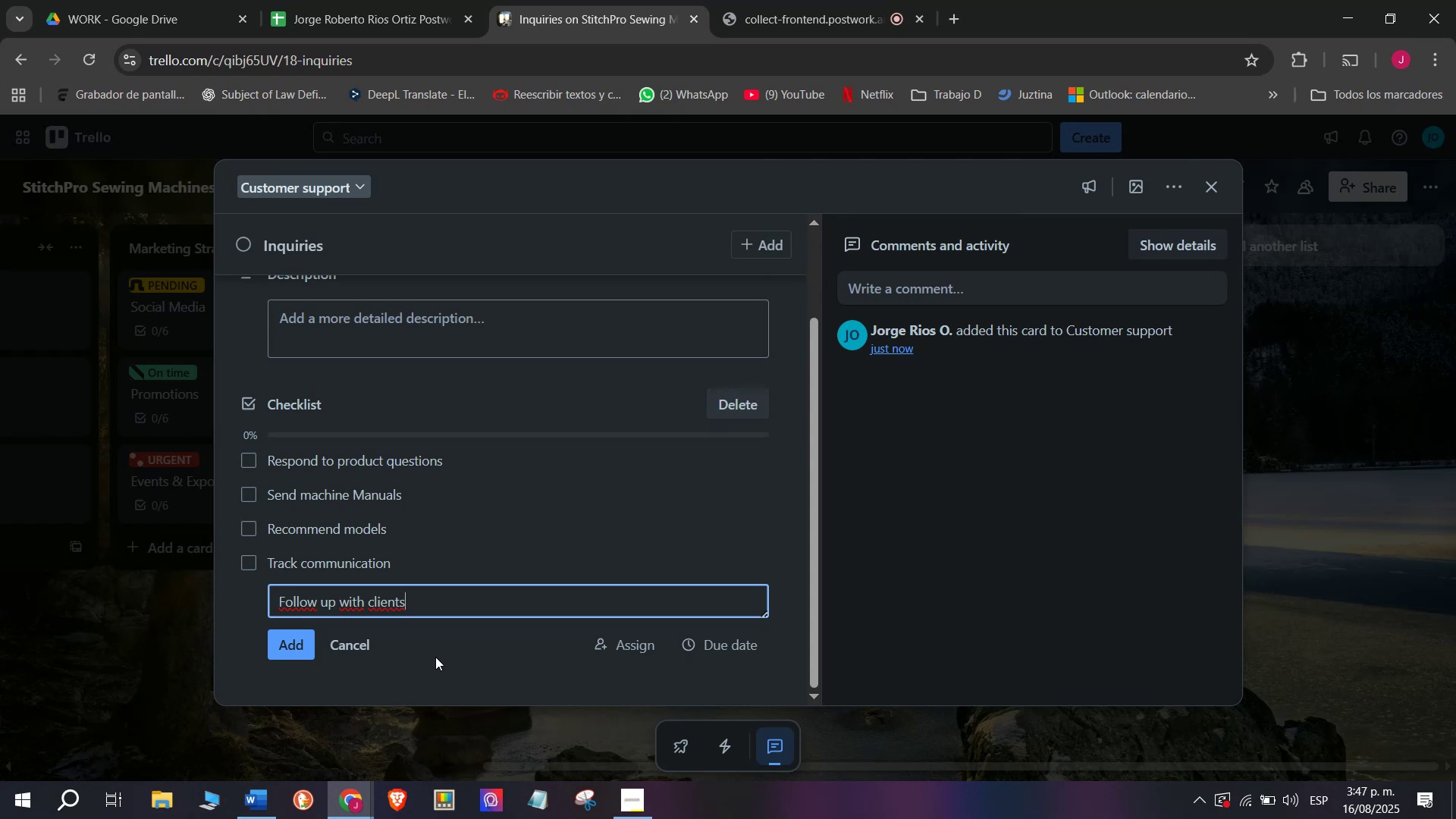 
key(Enter)
 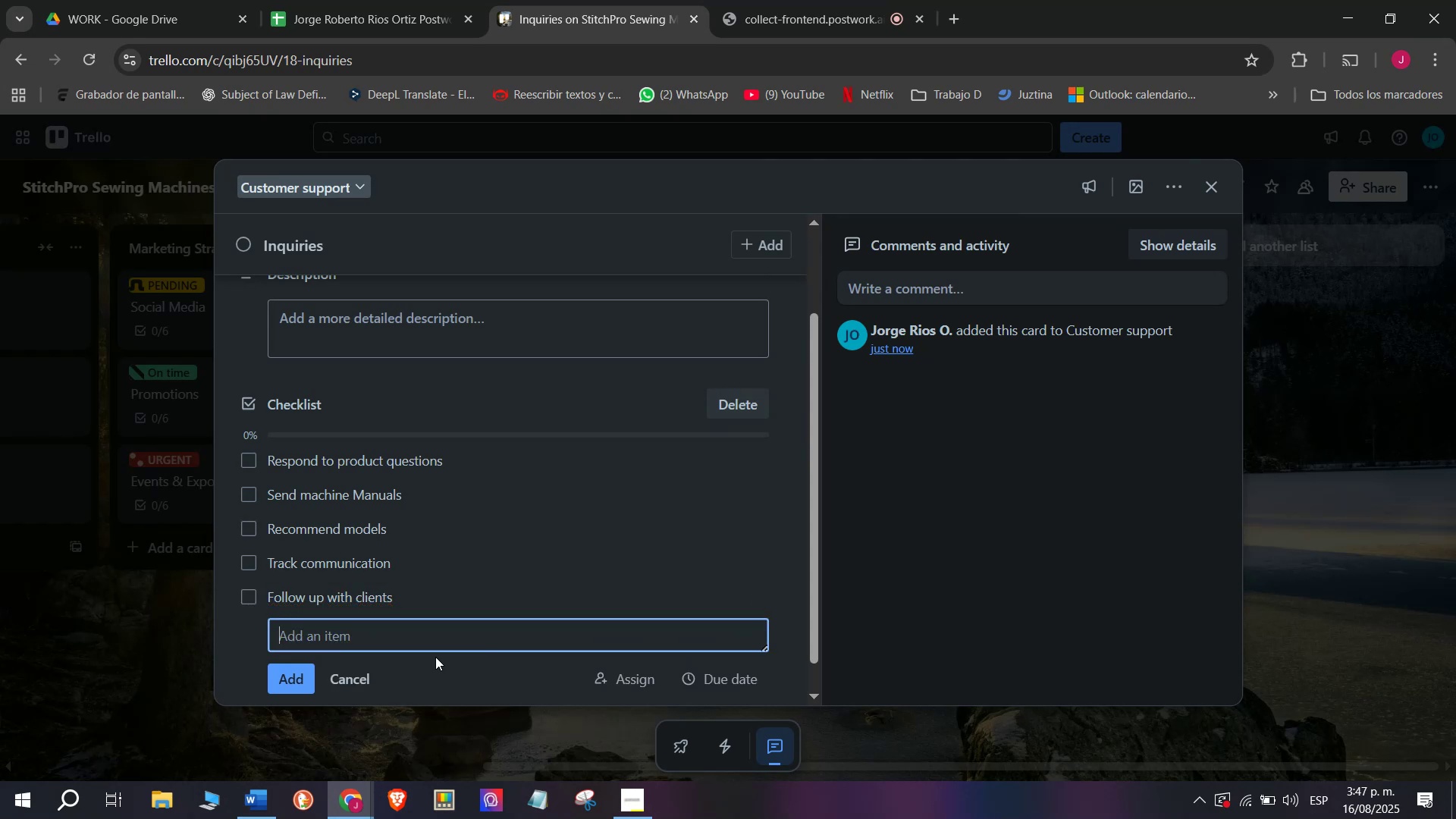 
type(Close cases)
 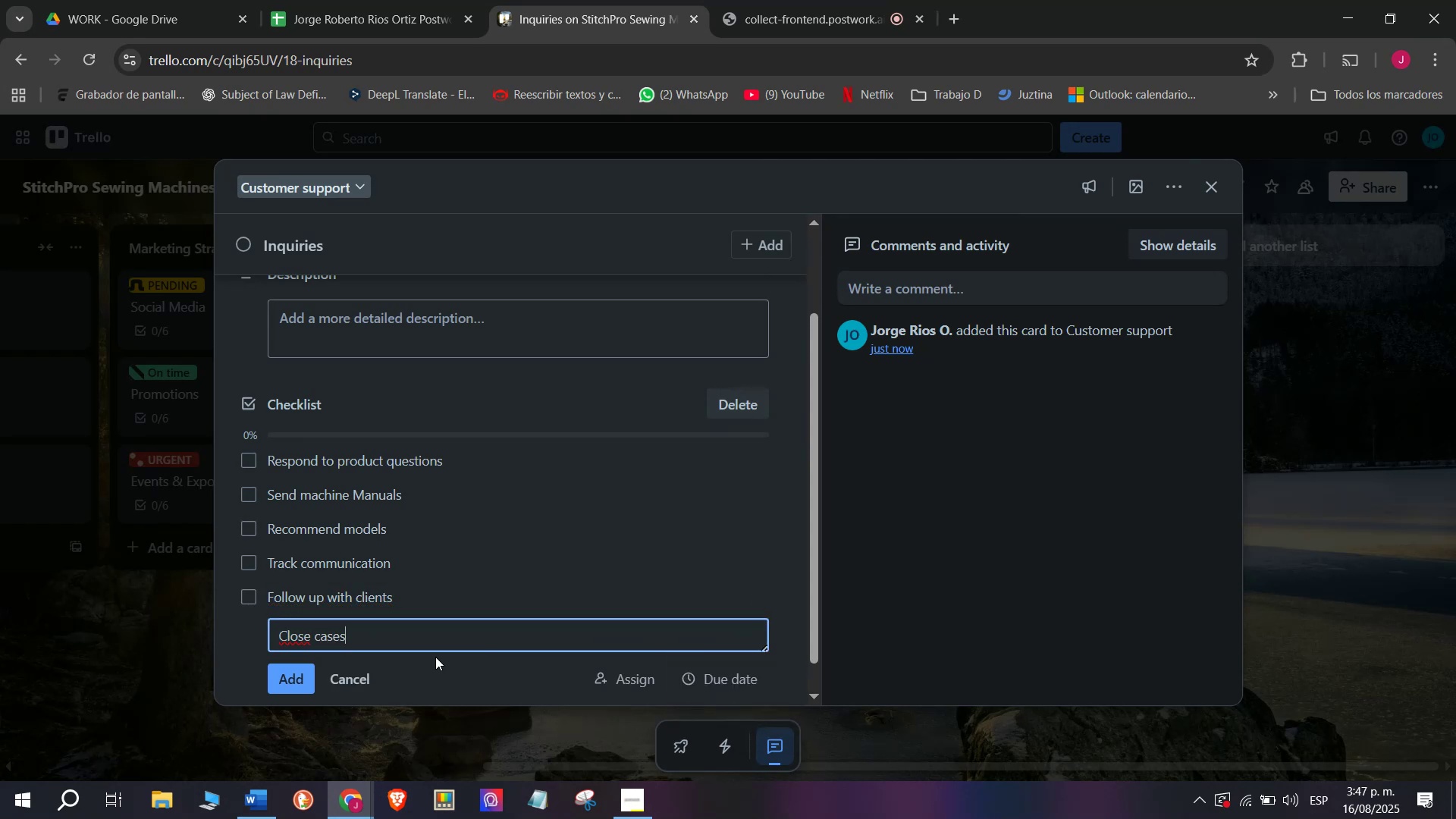 
key(Enter)
 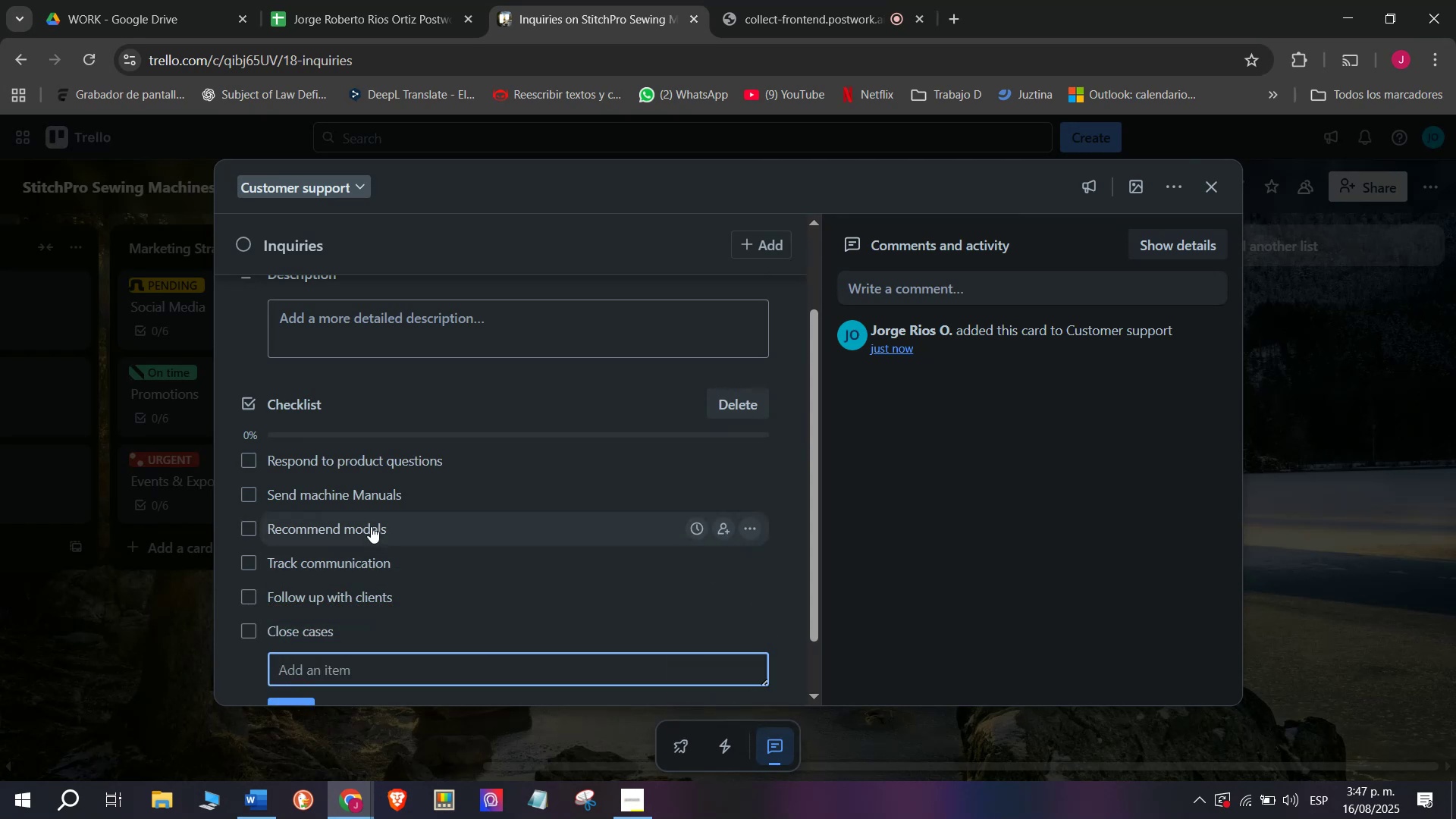 
scroll: coordinate [369, 480], scroll_direction: up, amount: 3.0
 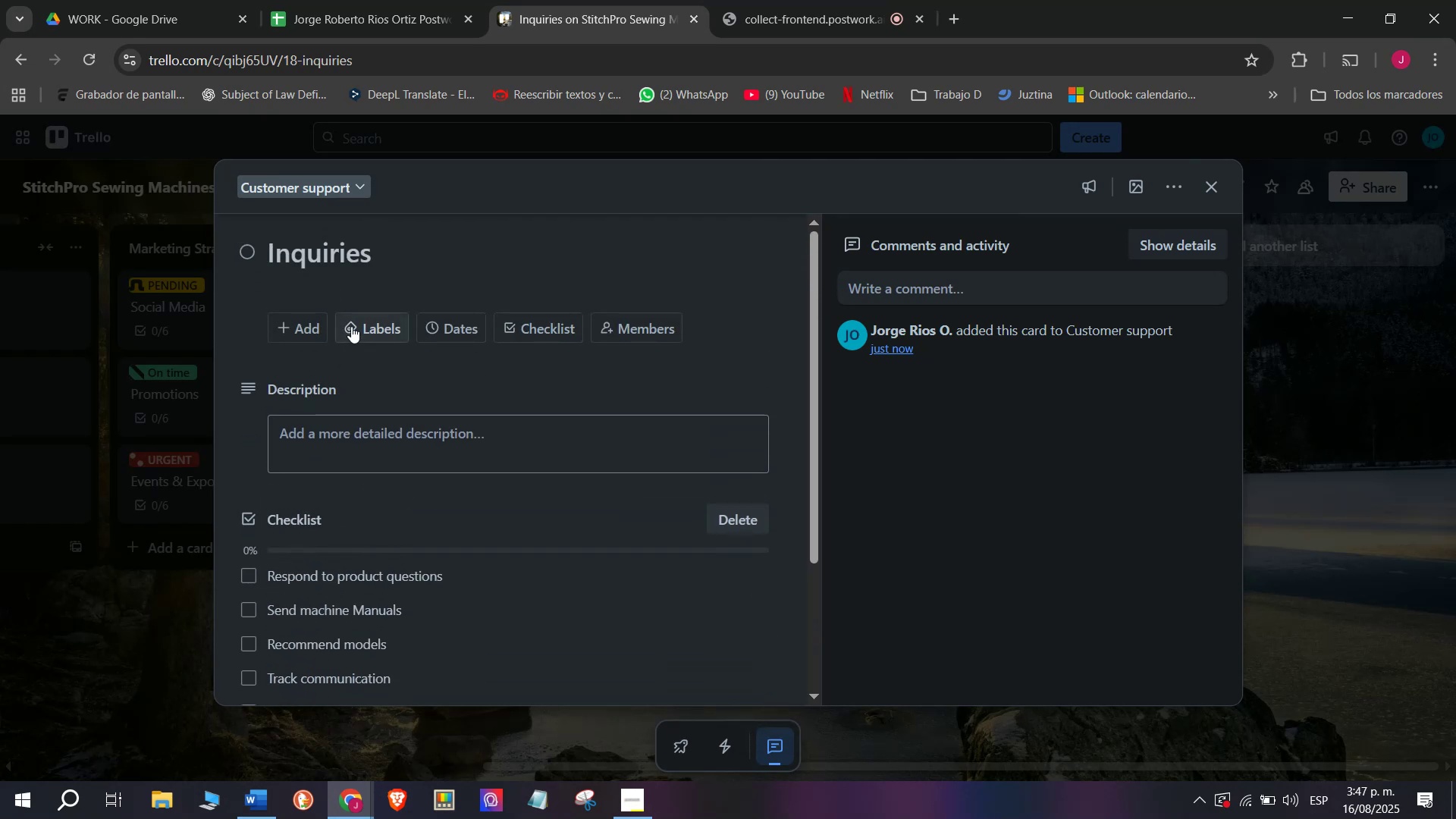 
left_click([355, 325])
 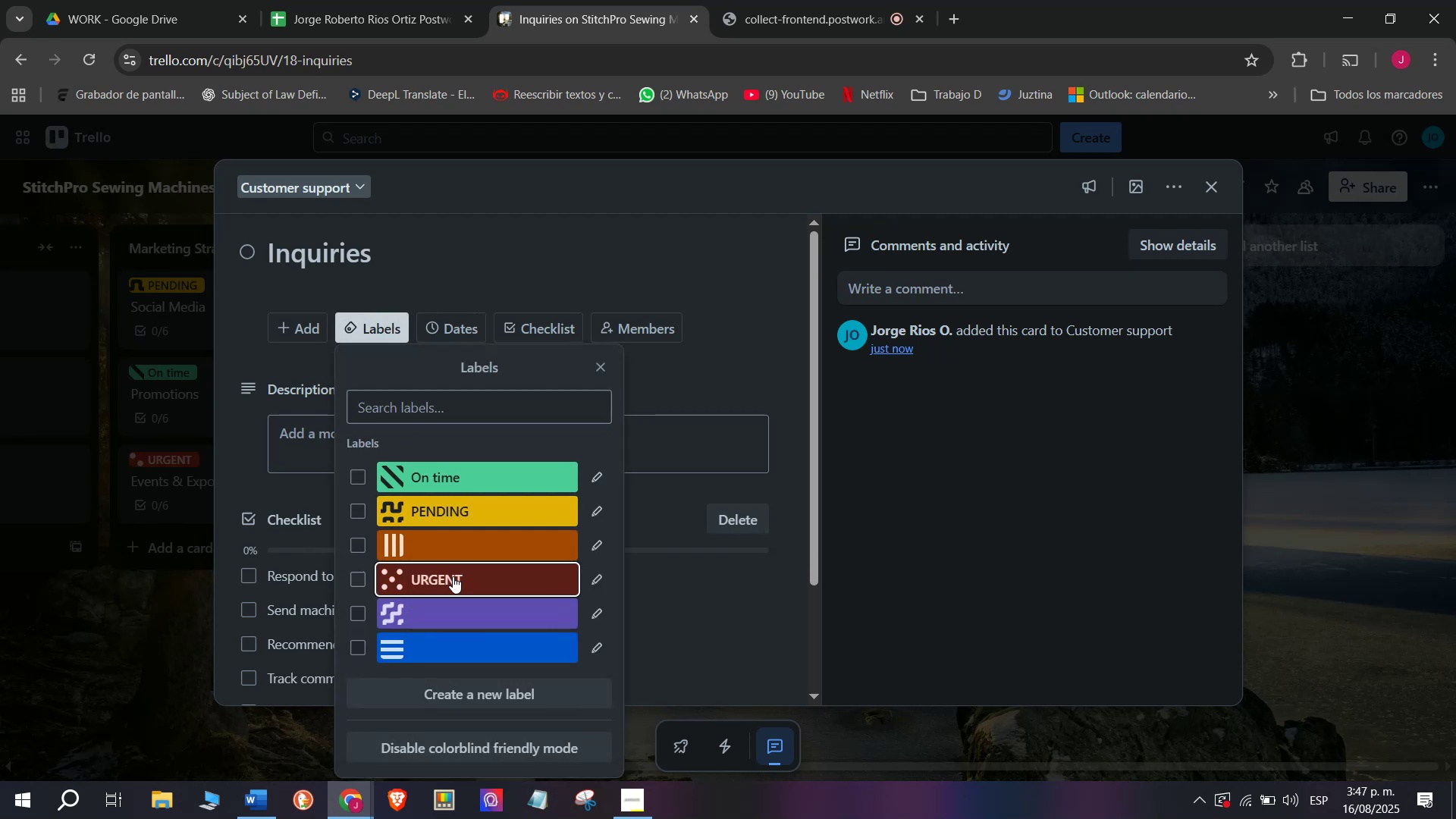 
double_click([51, 622])
 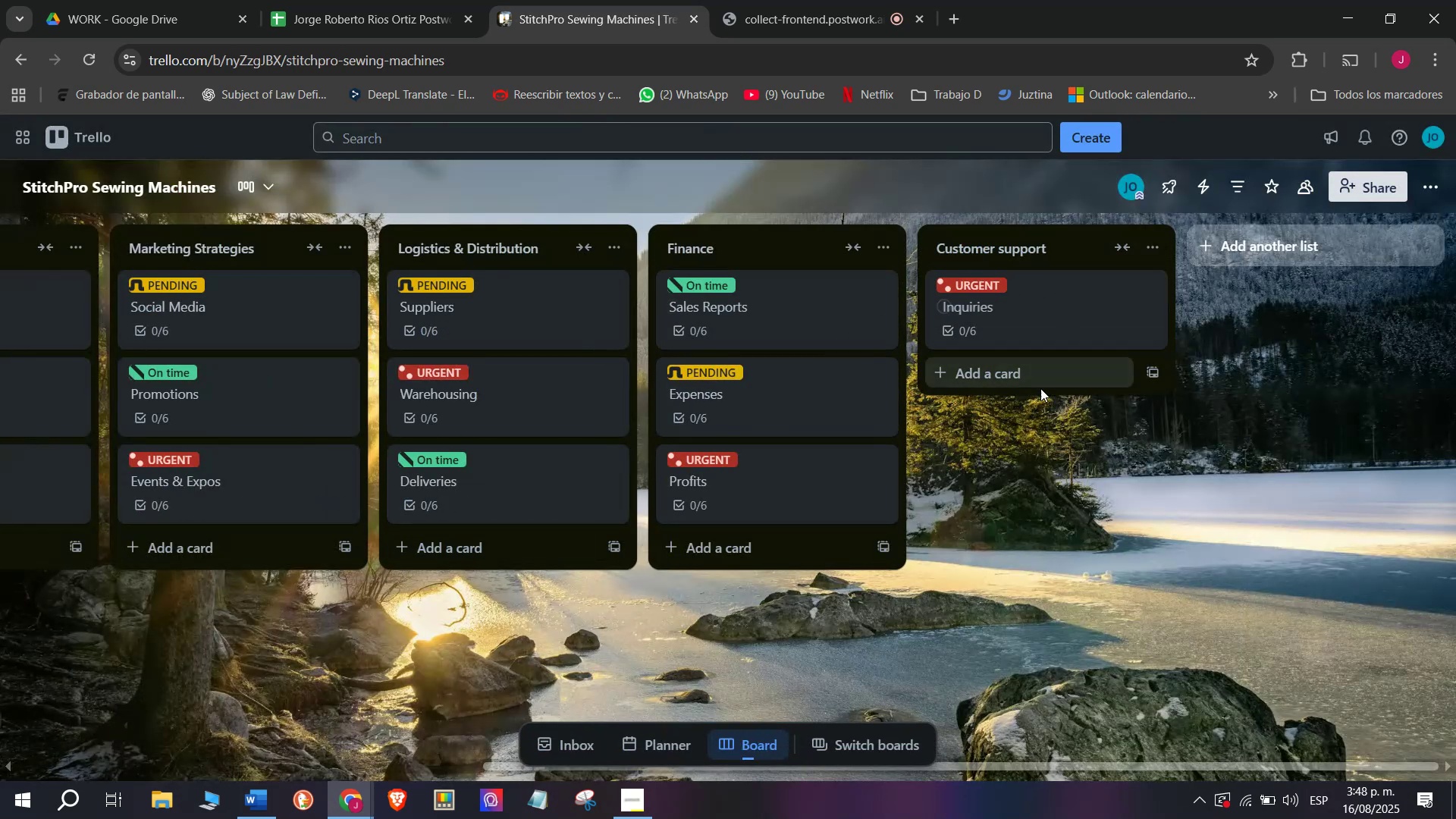 
left_click([1019, 366])
 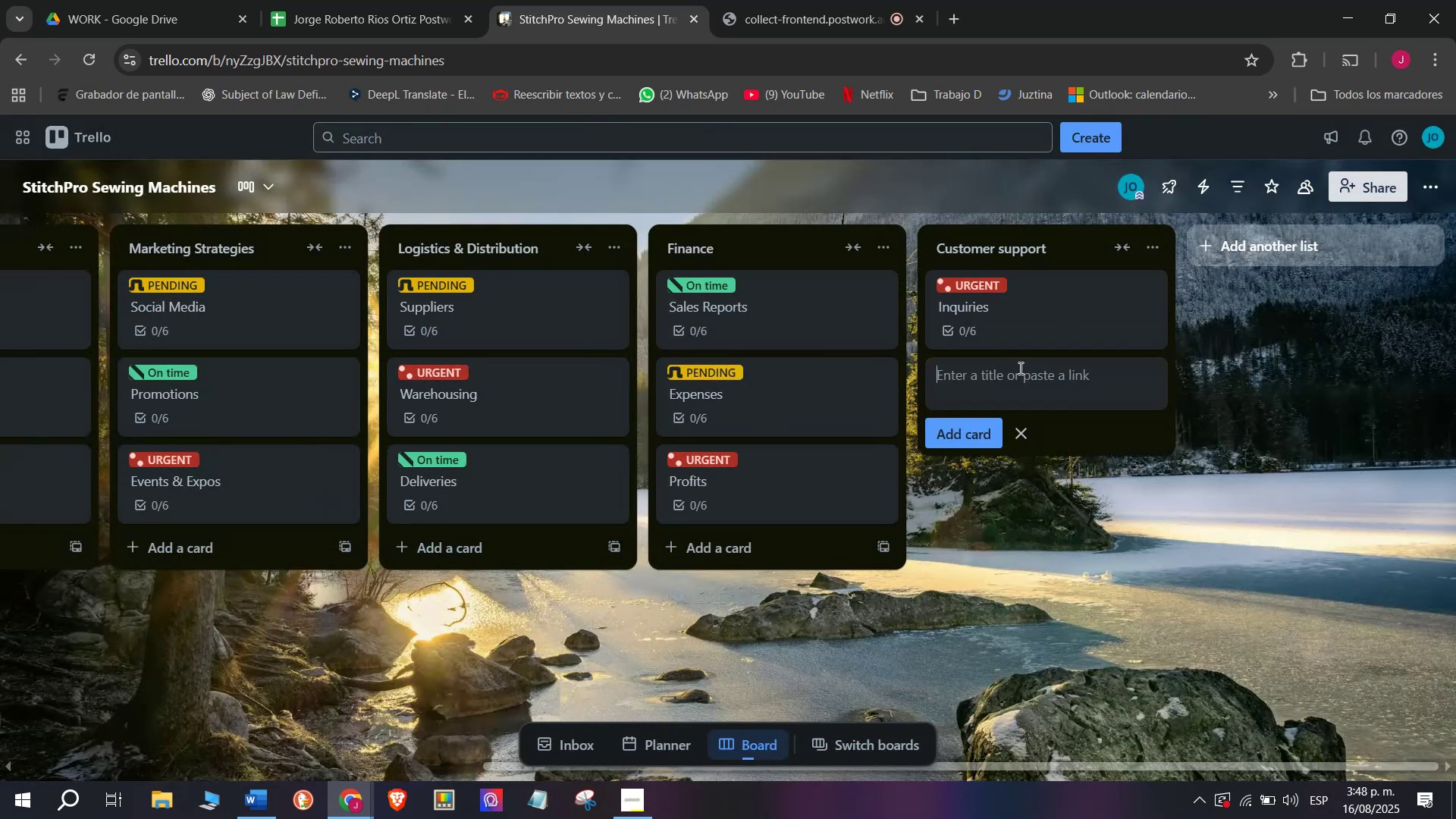 
type(Complaints)
 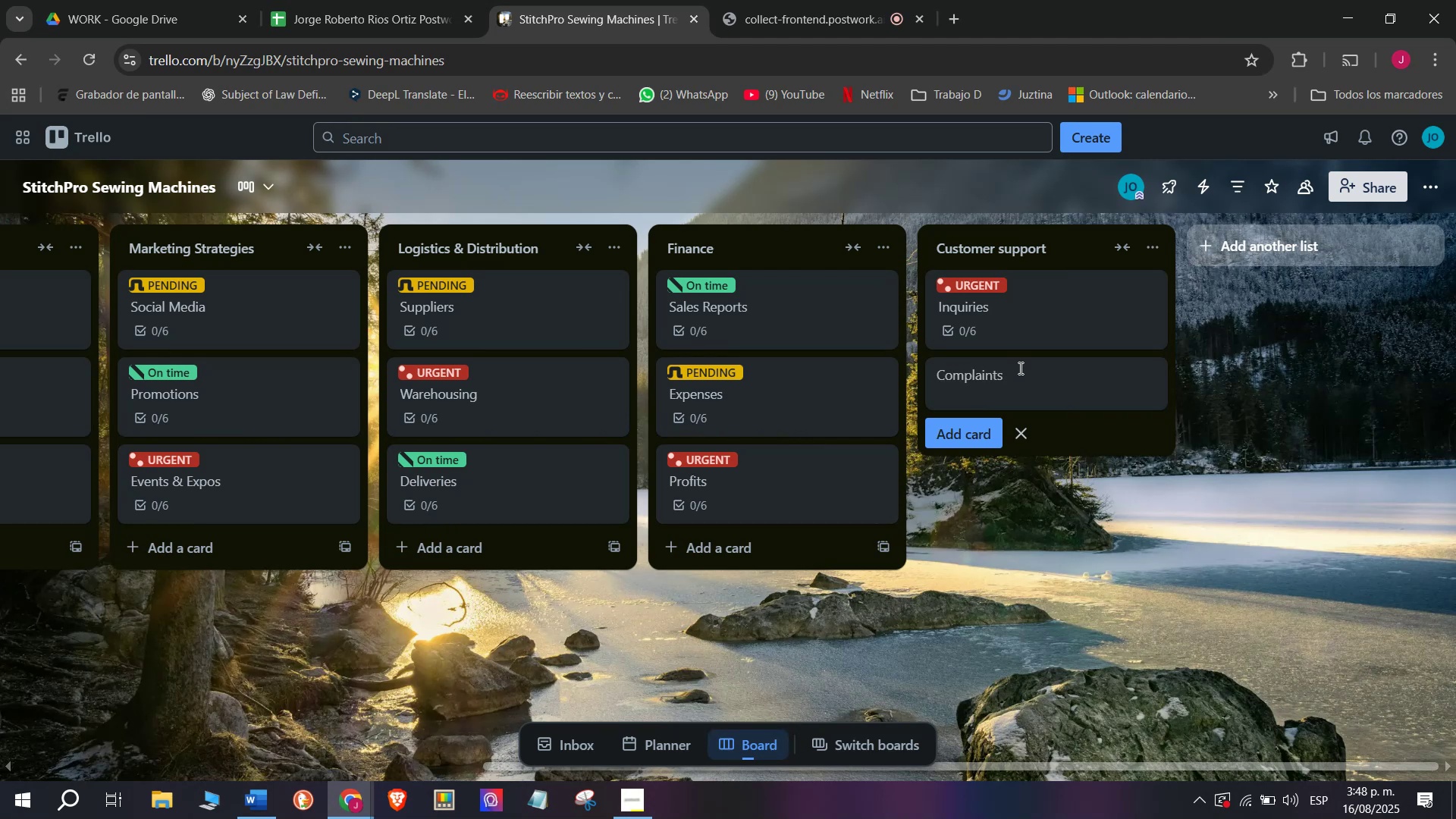 
key(Enter)
 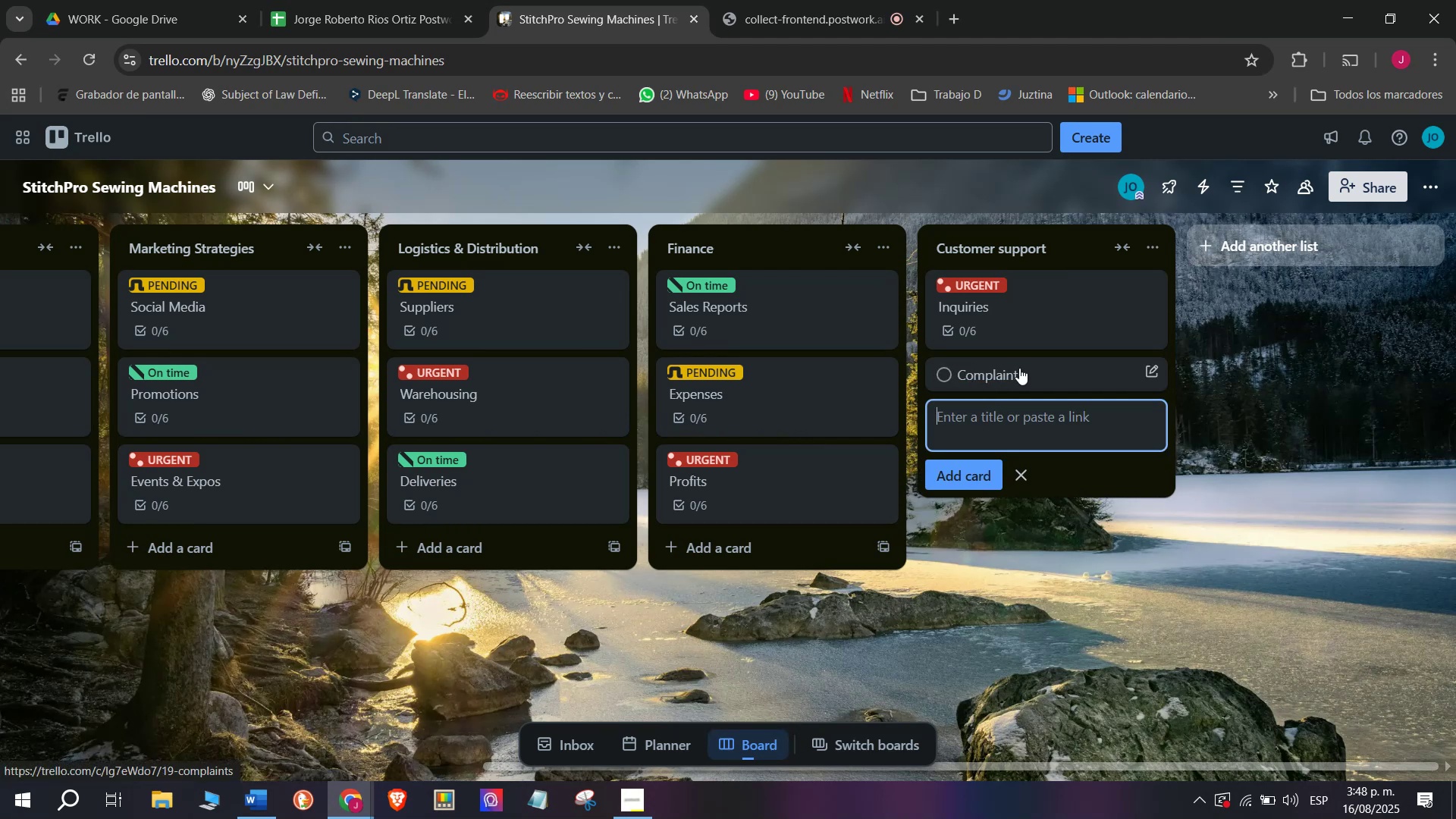 
left_click([1019, 368])
 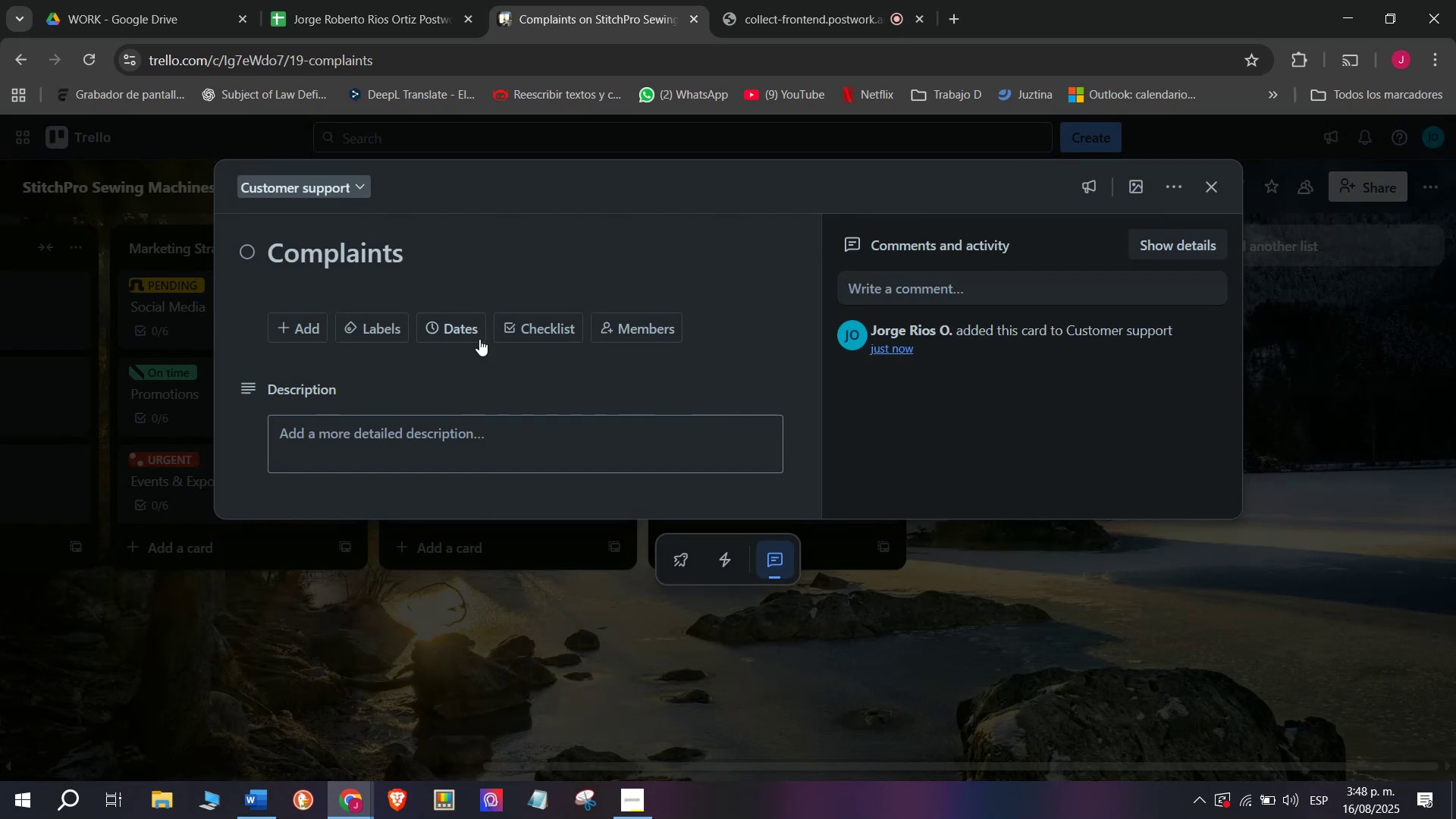 
left_click([515, 332])
 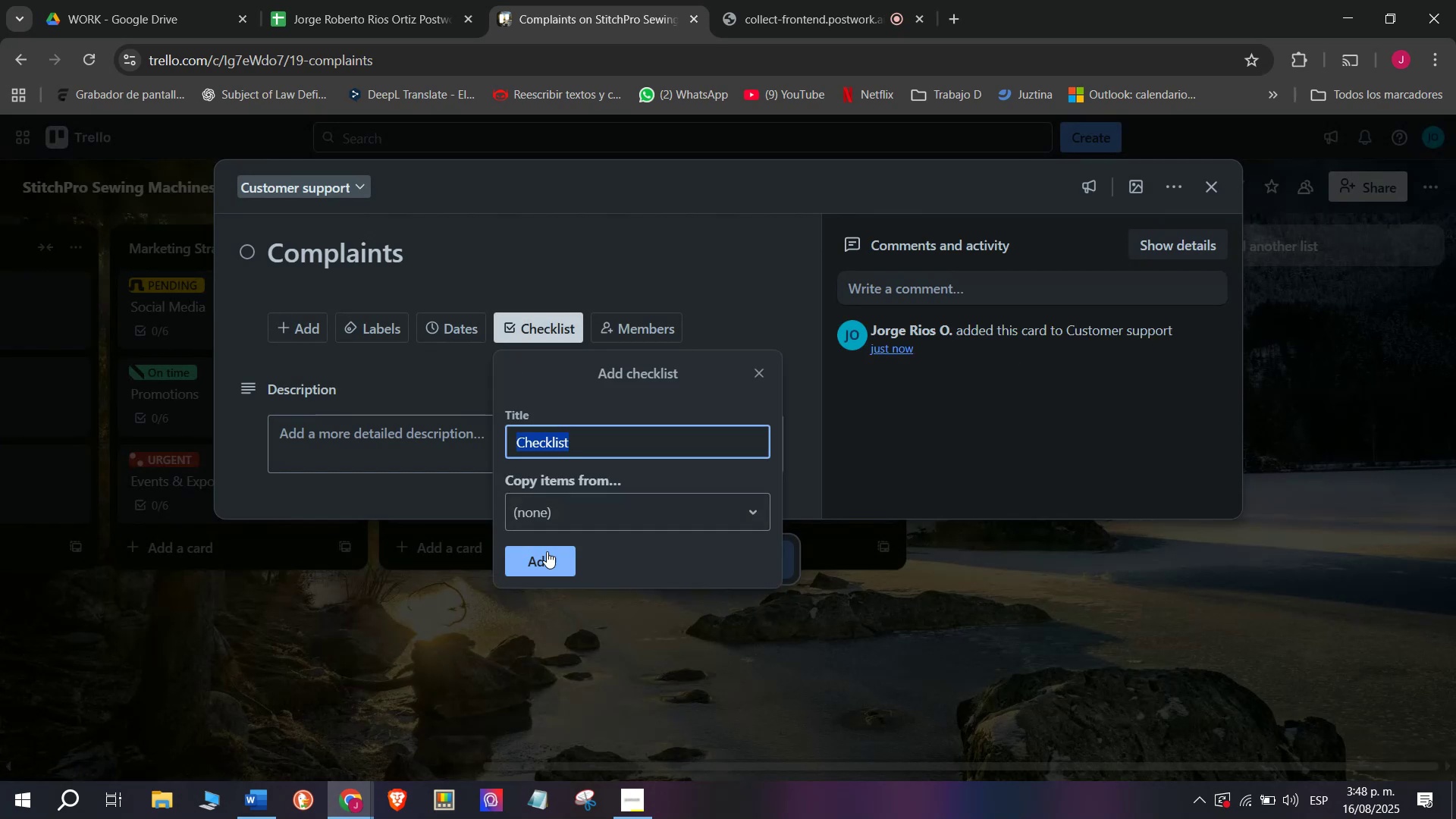 
left_click([547, 551])
 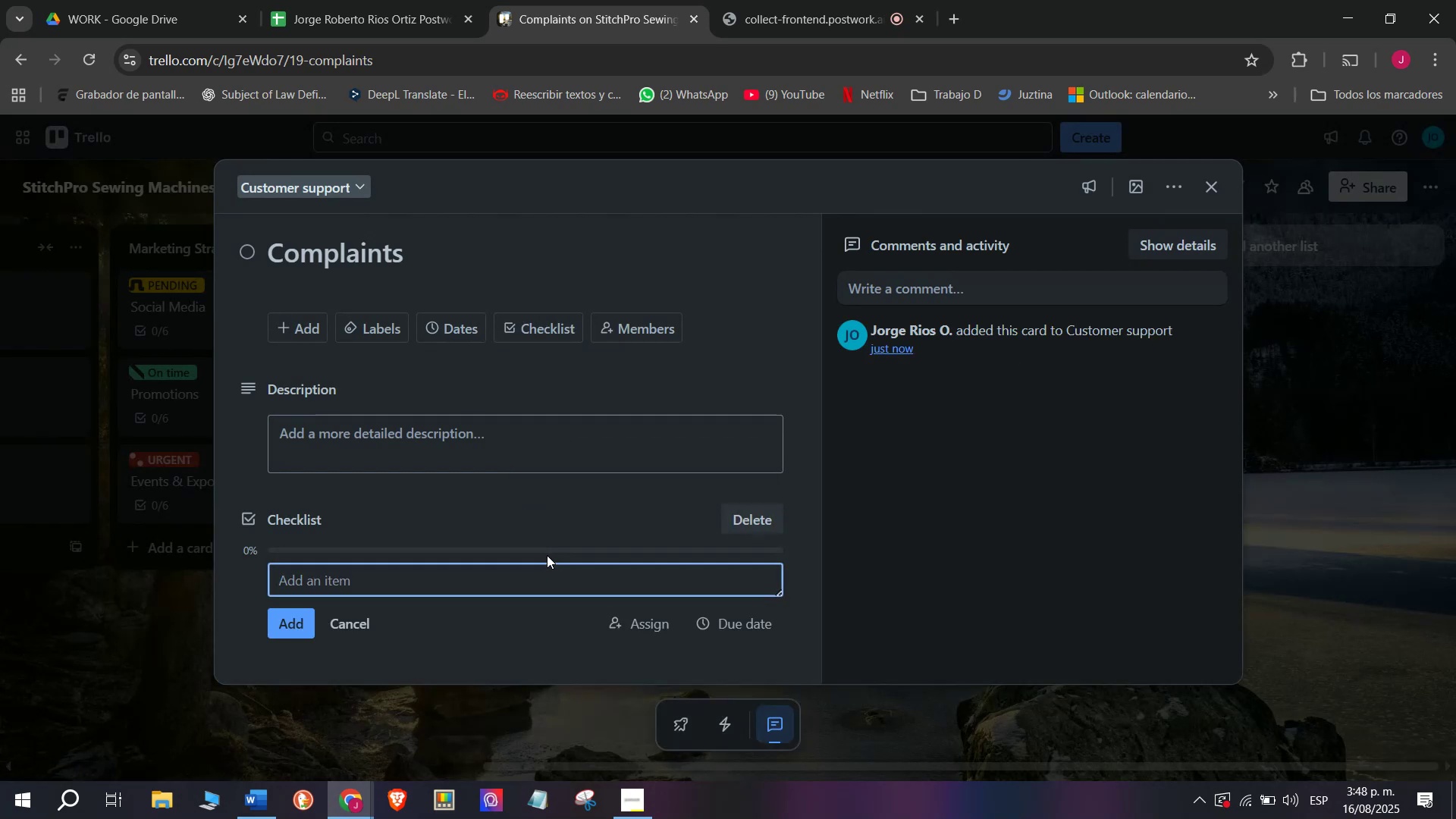 
type(Log mom)
key(Backspace)
key(Backspace)
key(Backspace)
type(complaimt)
key(Backspace)
key(Backspace)
type(nt details)
 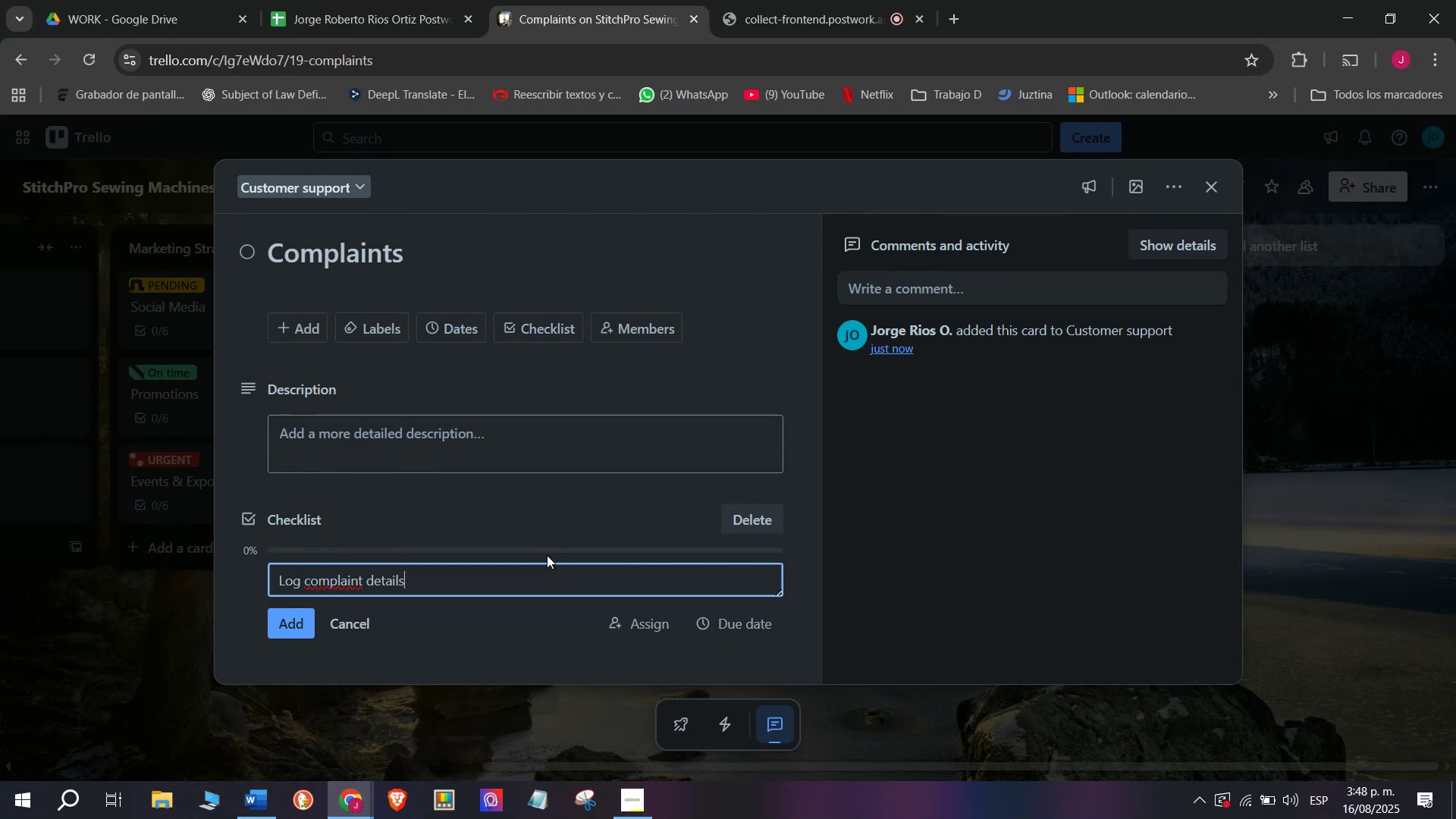 
key(Enter)
 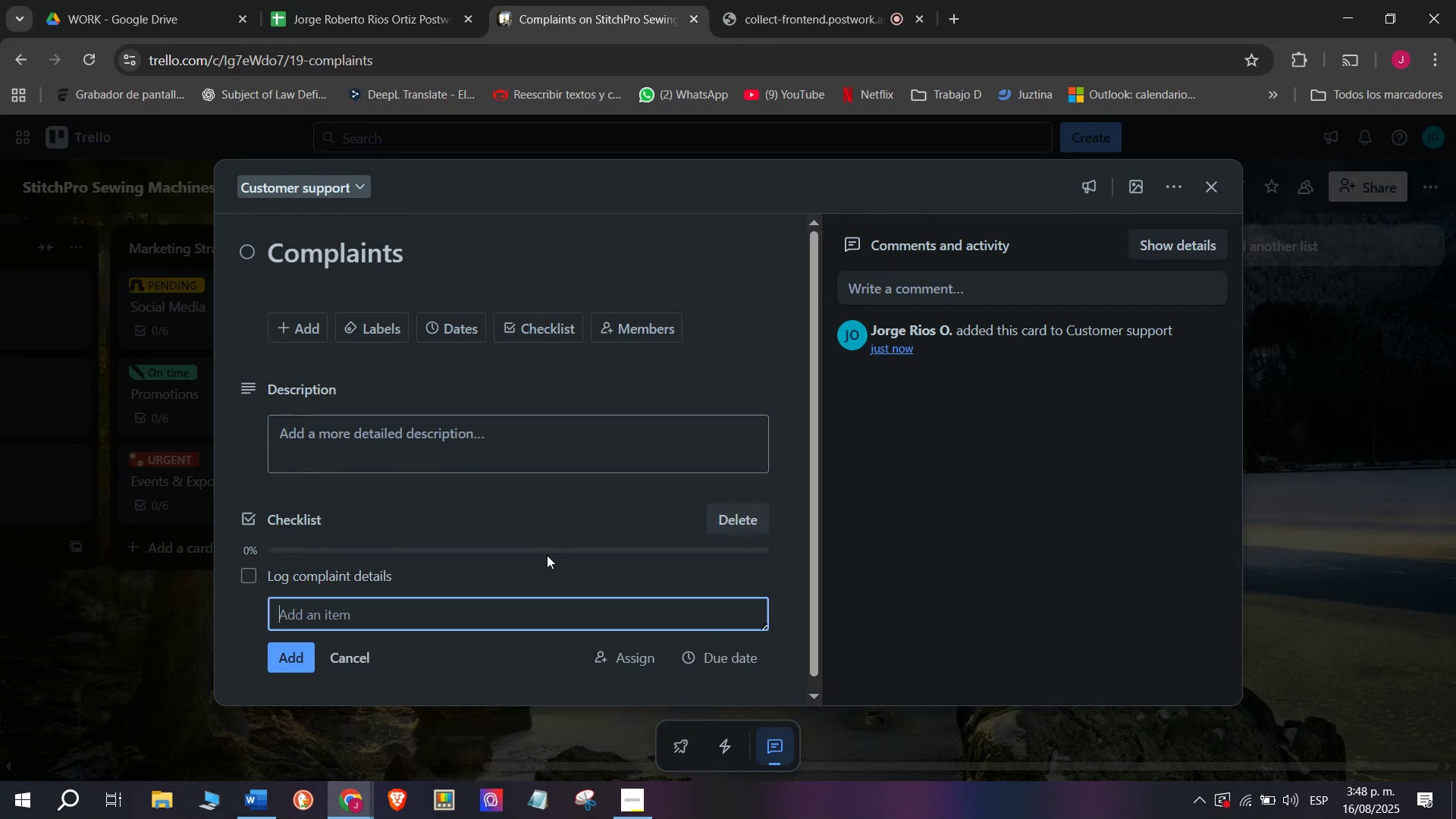 
type(Verify perchase proof)
 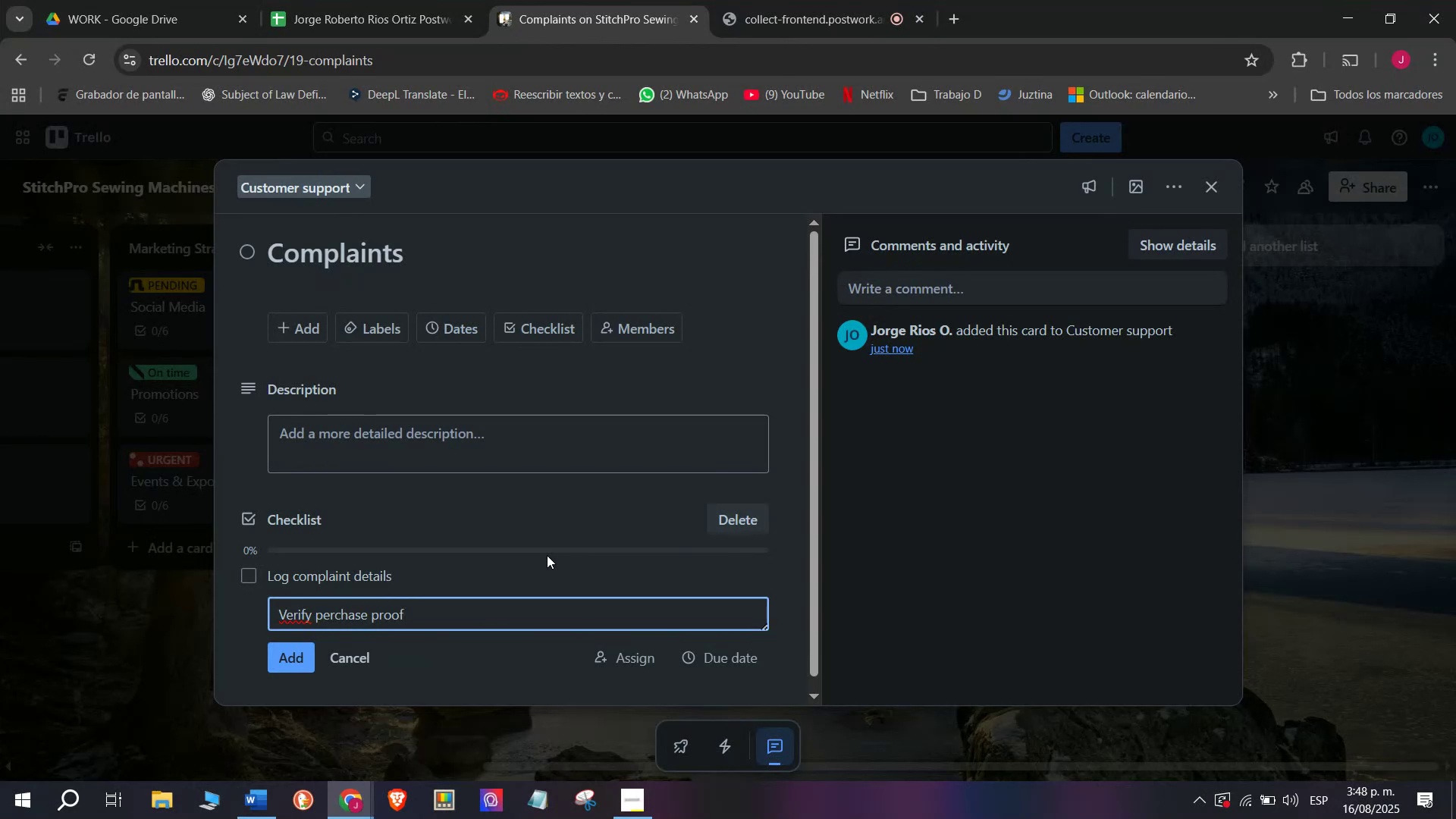 
key(Enter)
 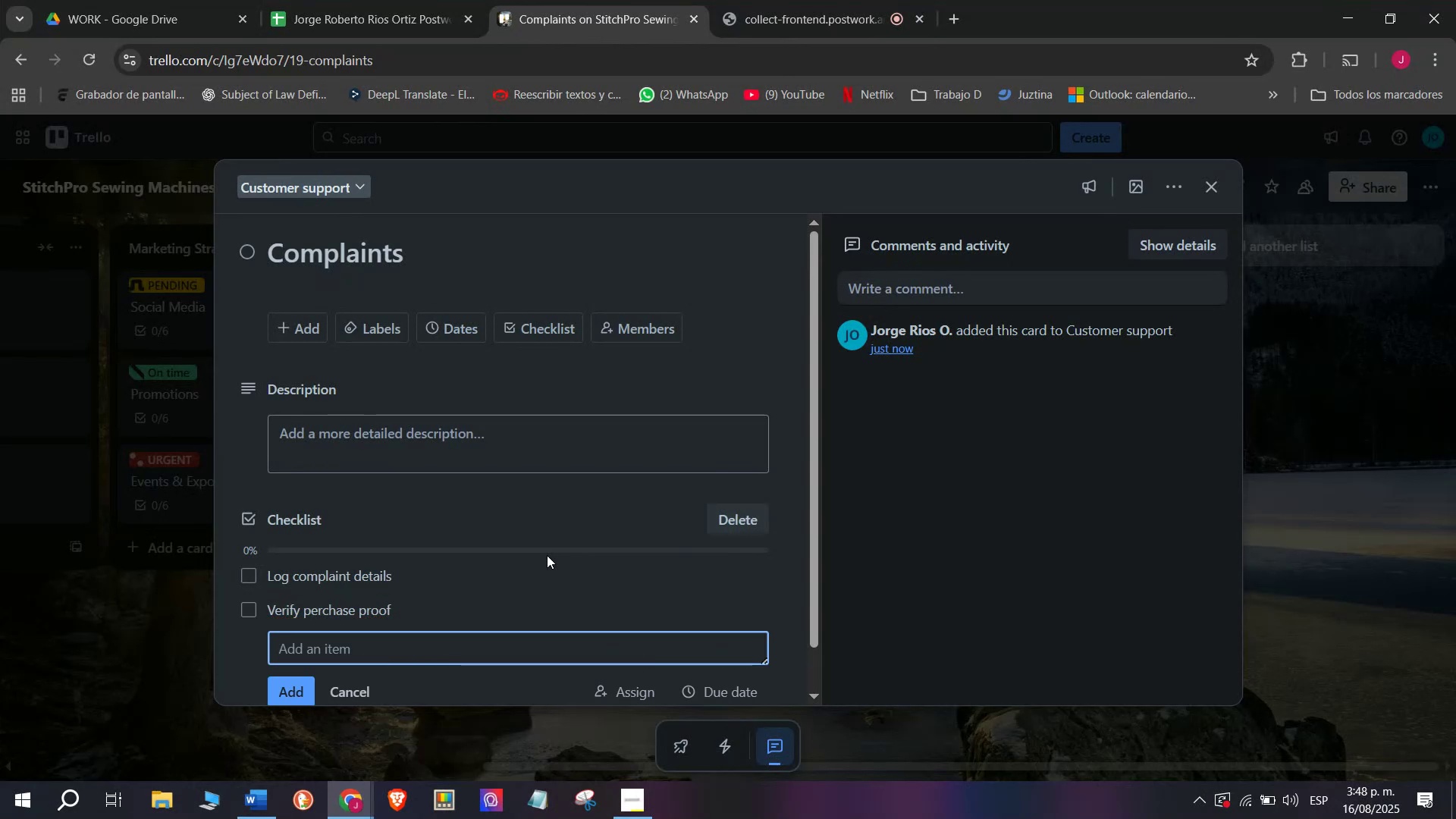 
type(Send repair)
 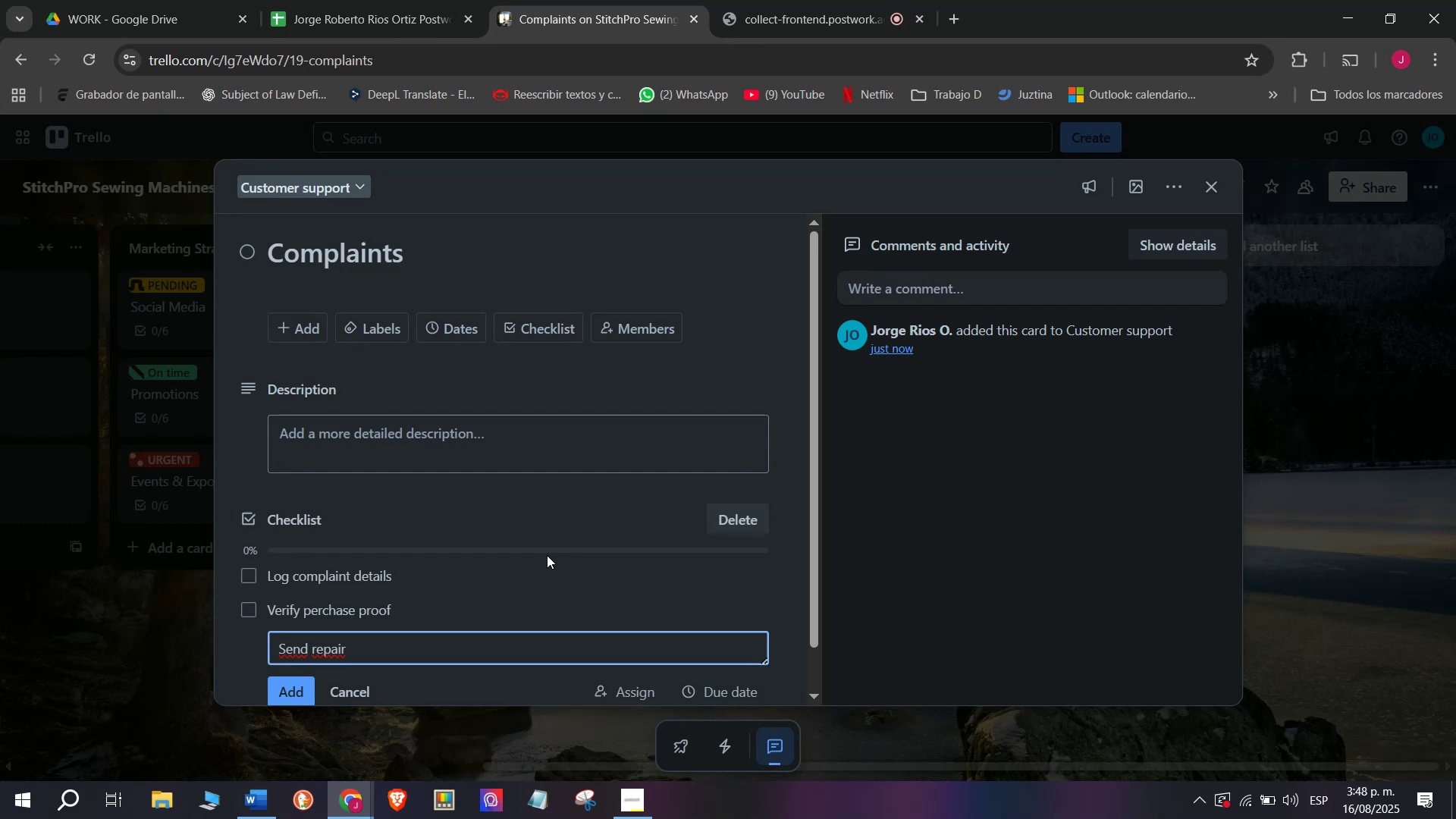 
type( technician)
 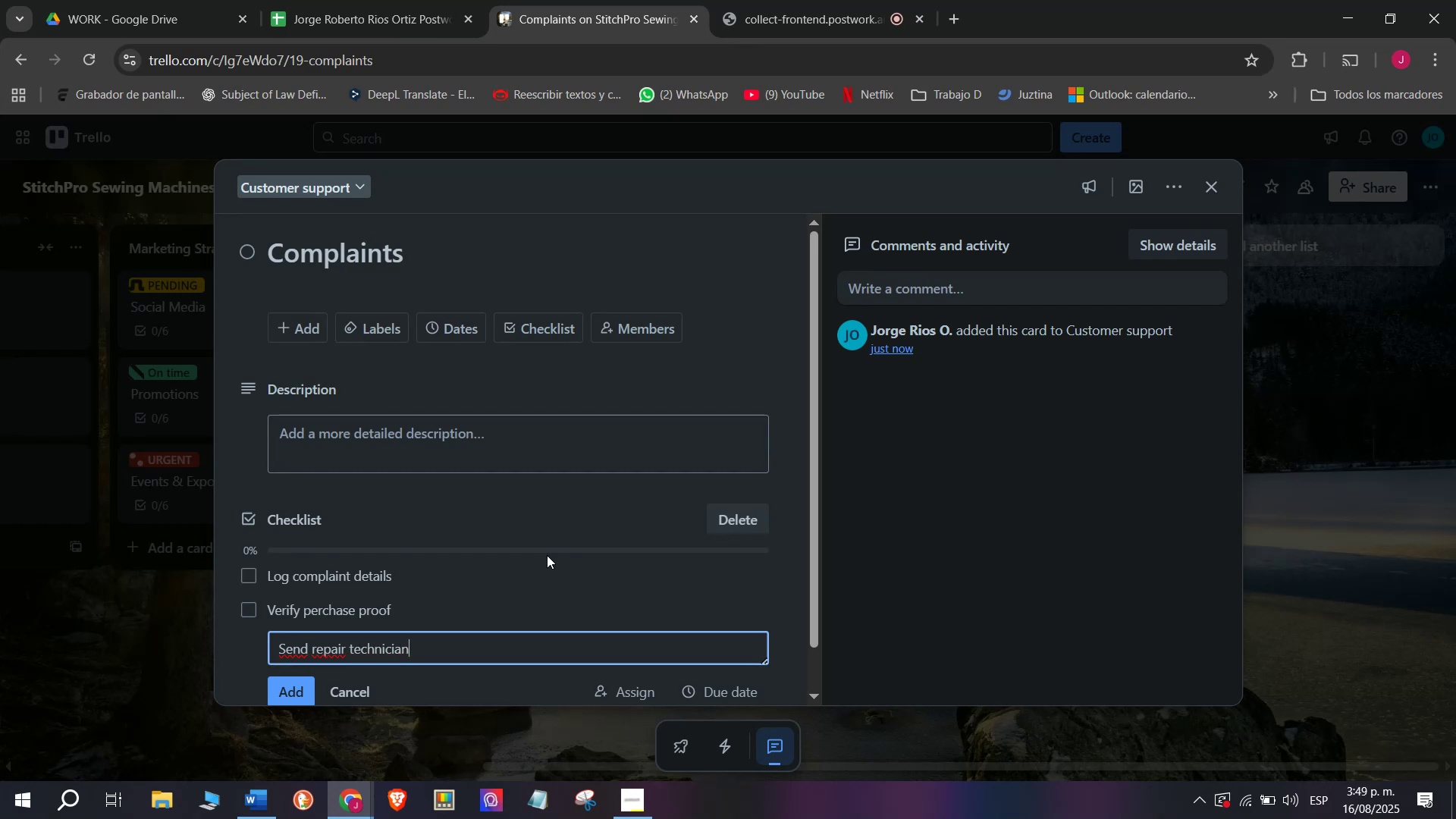 
key(Enter)
 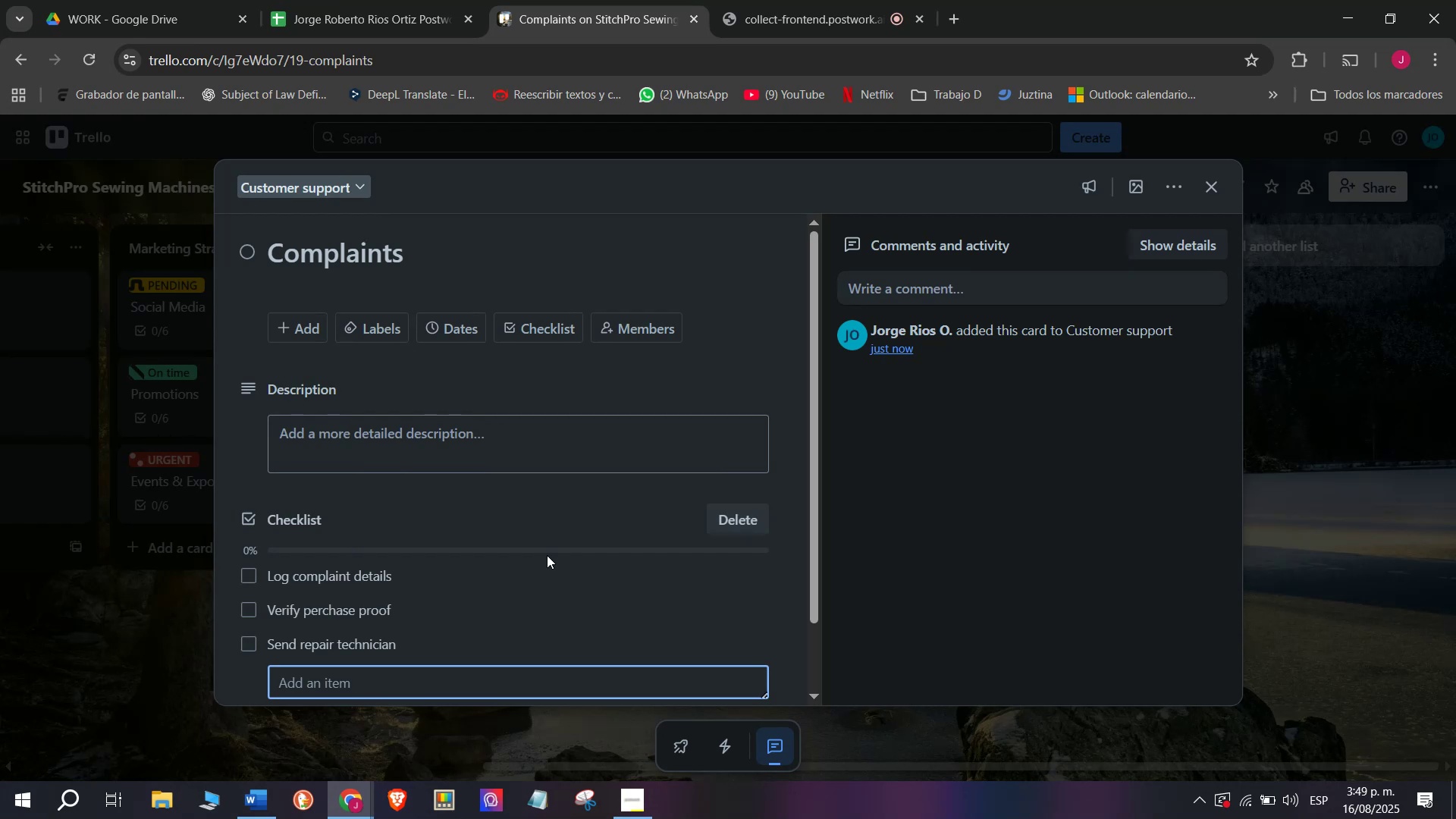 
type(Provide)
 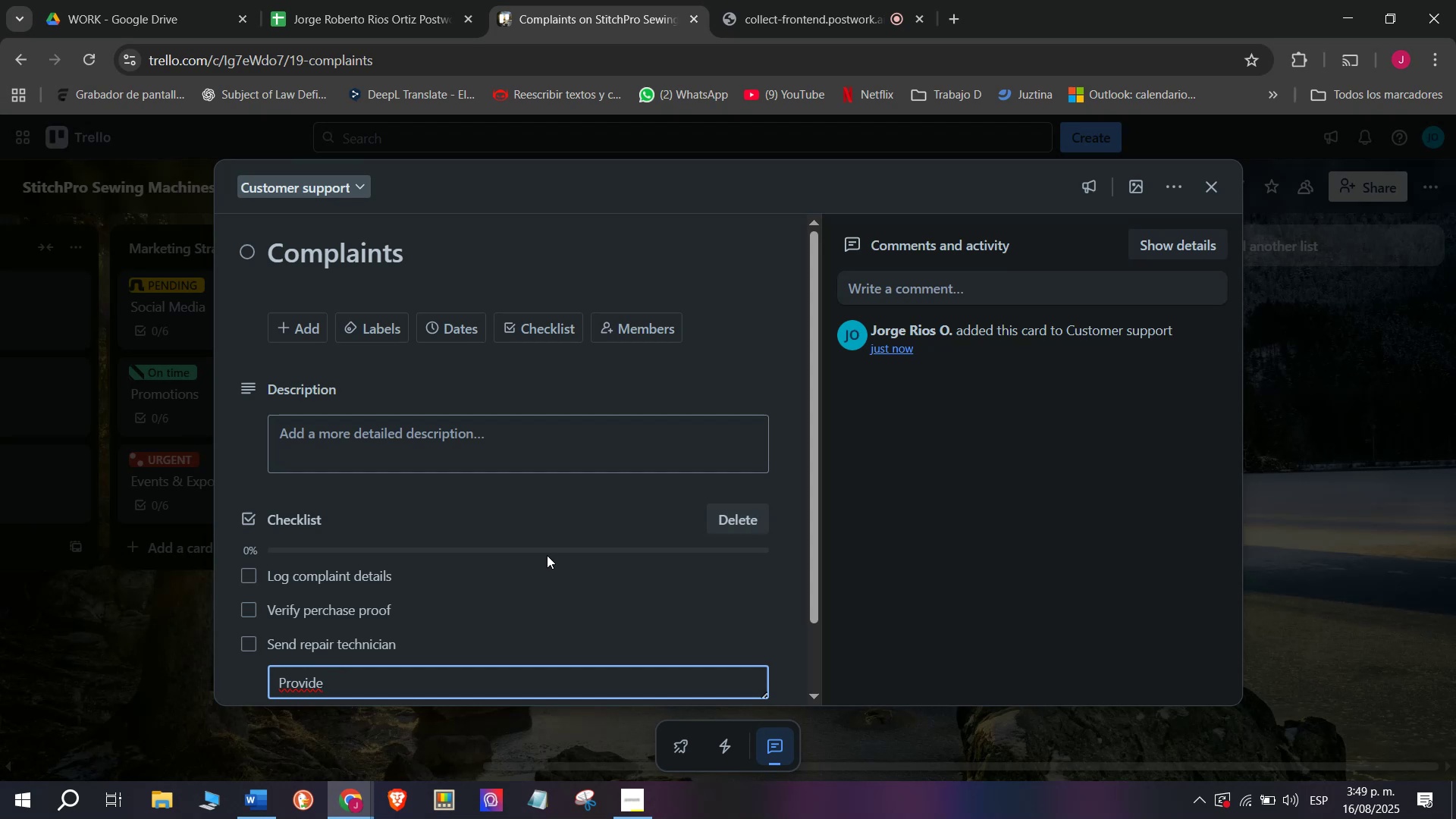 
wait(23.76)
 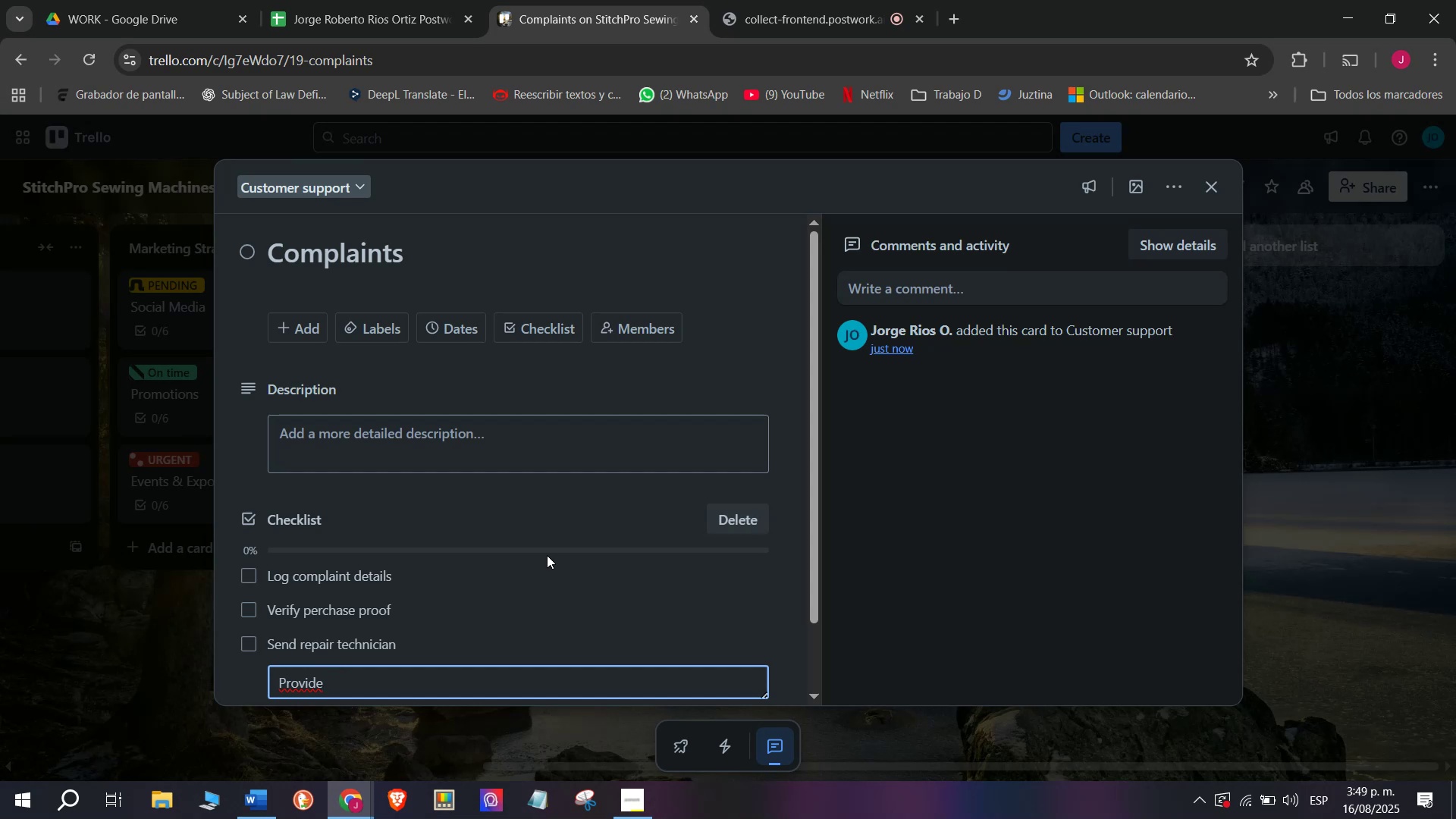 
type( replacemen)
 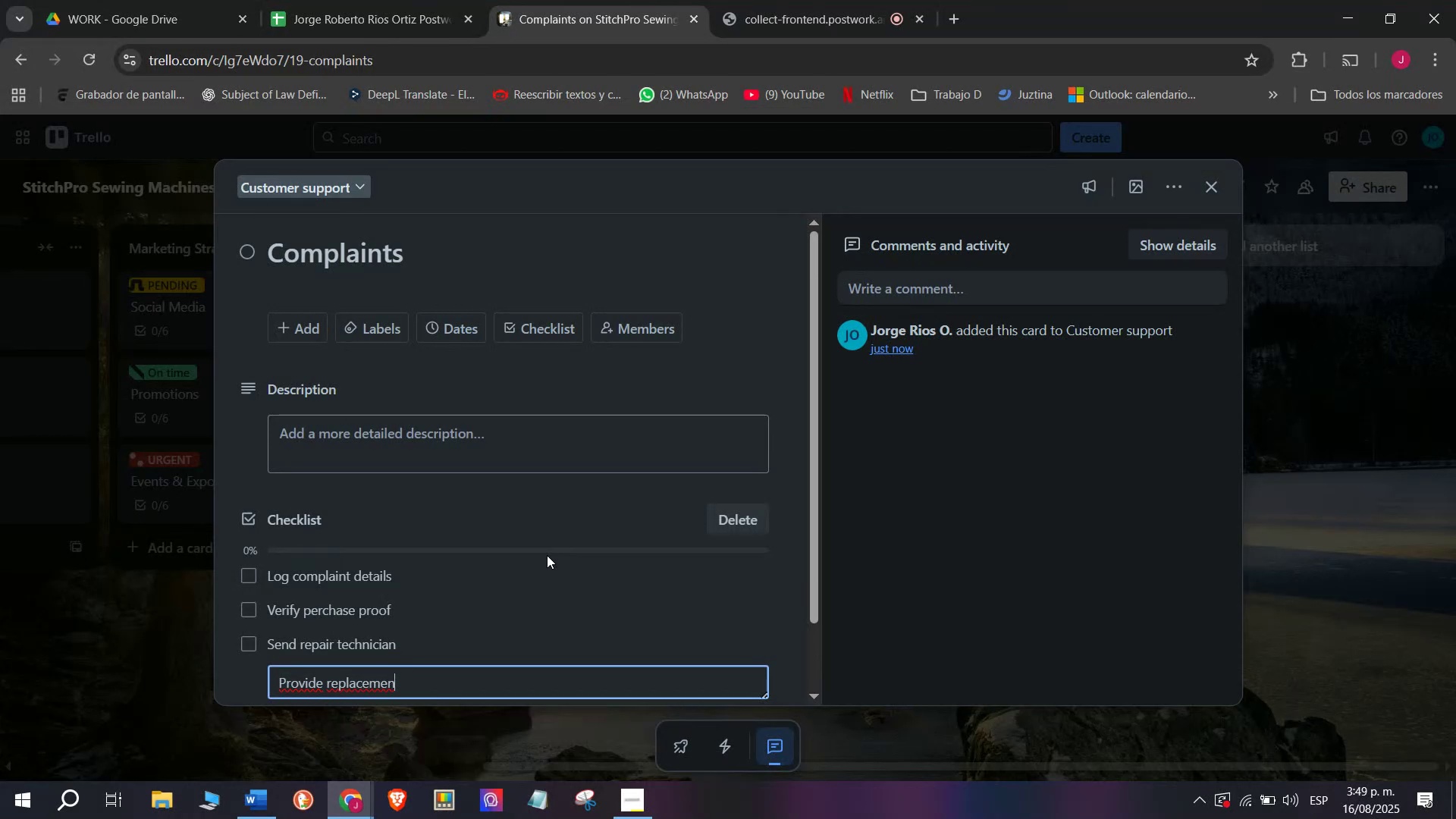 
type(ts&refi)
key(Backspace)
type(undas)
key(Backspace)
key(Backspace)
type(s)
 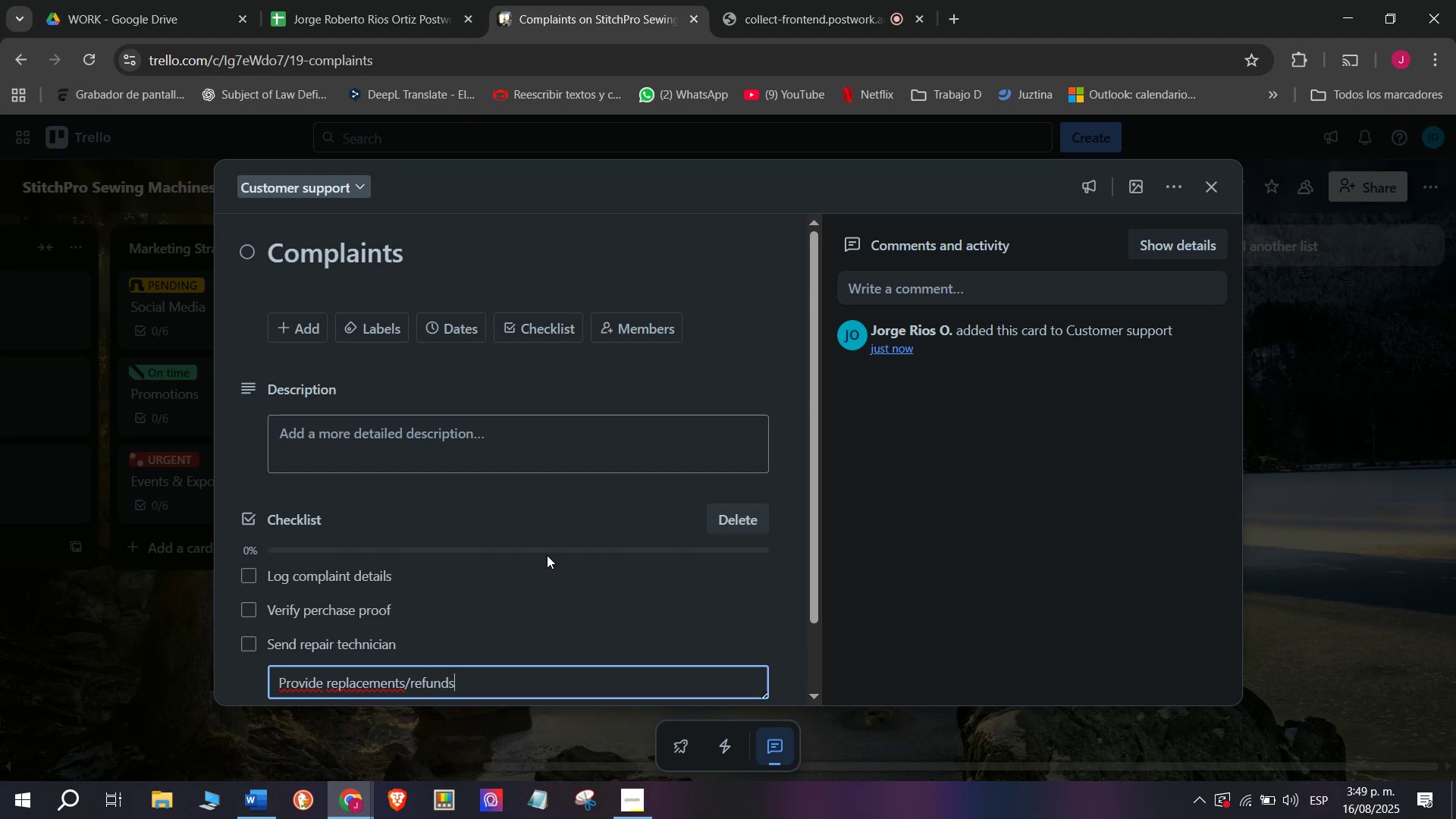 
key(Enter)
 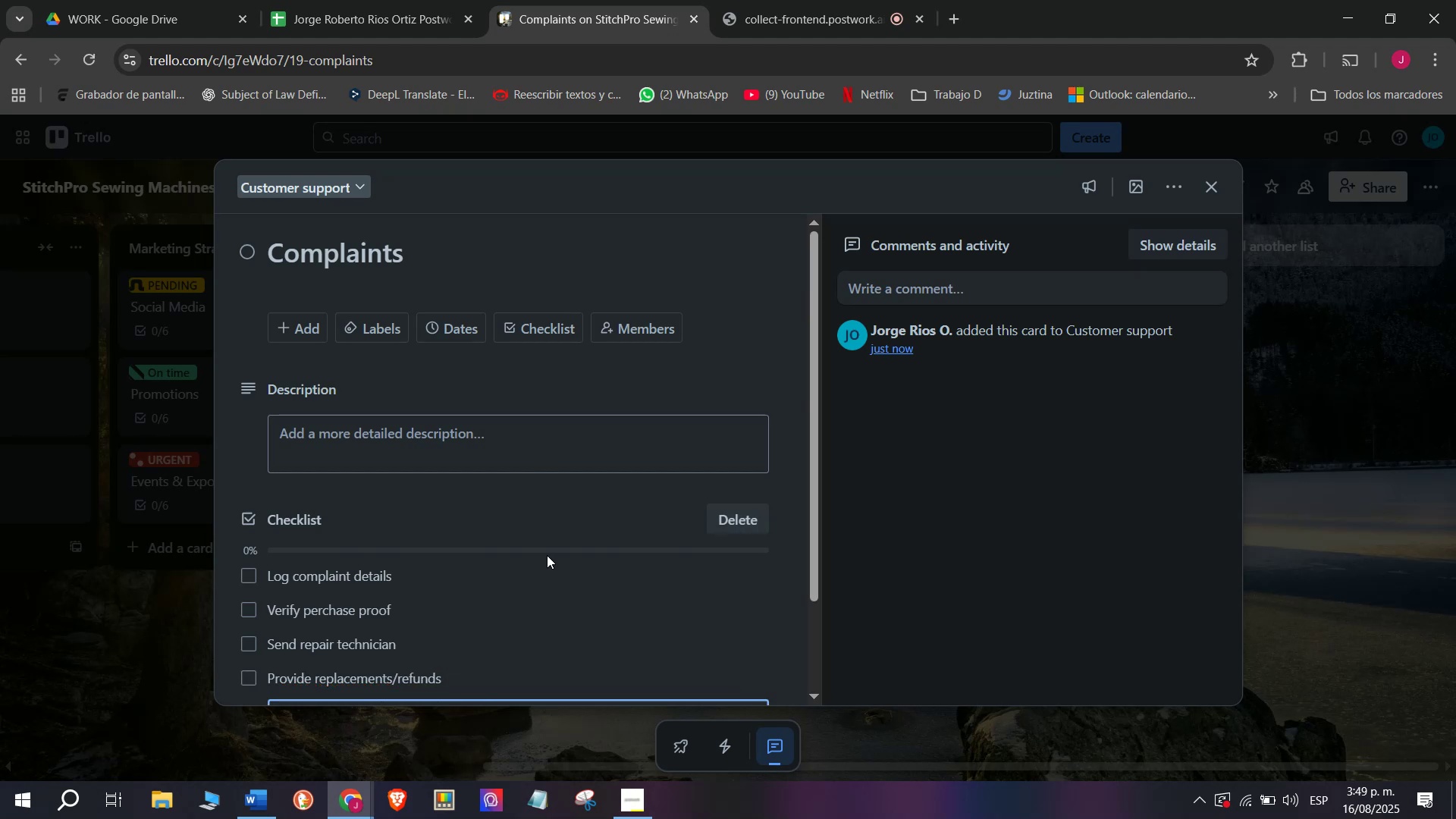 
type(Track resolution time)
 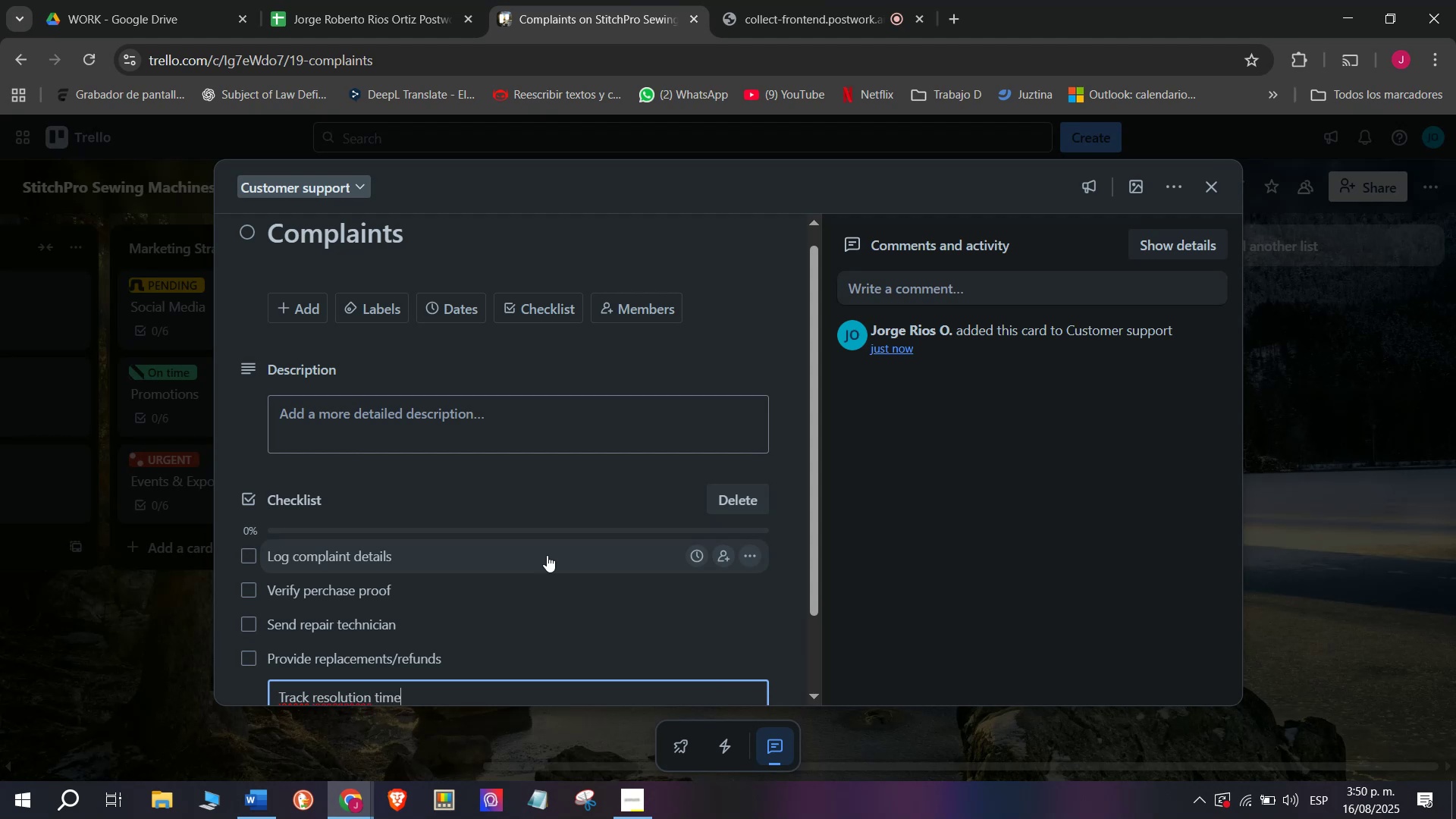 
key(Enter)
 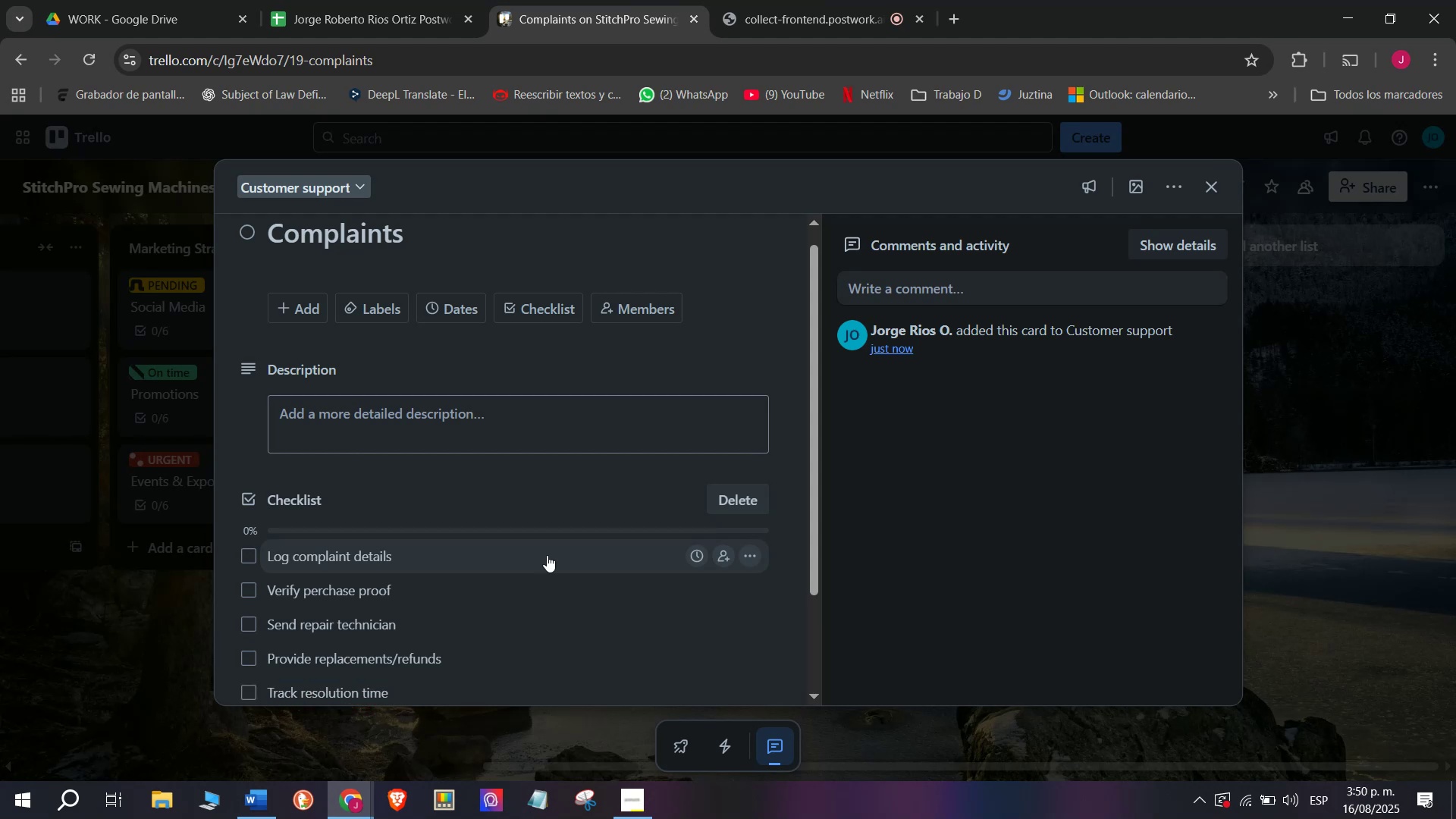 
type(Report to management)
 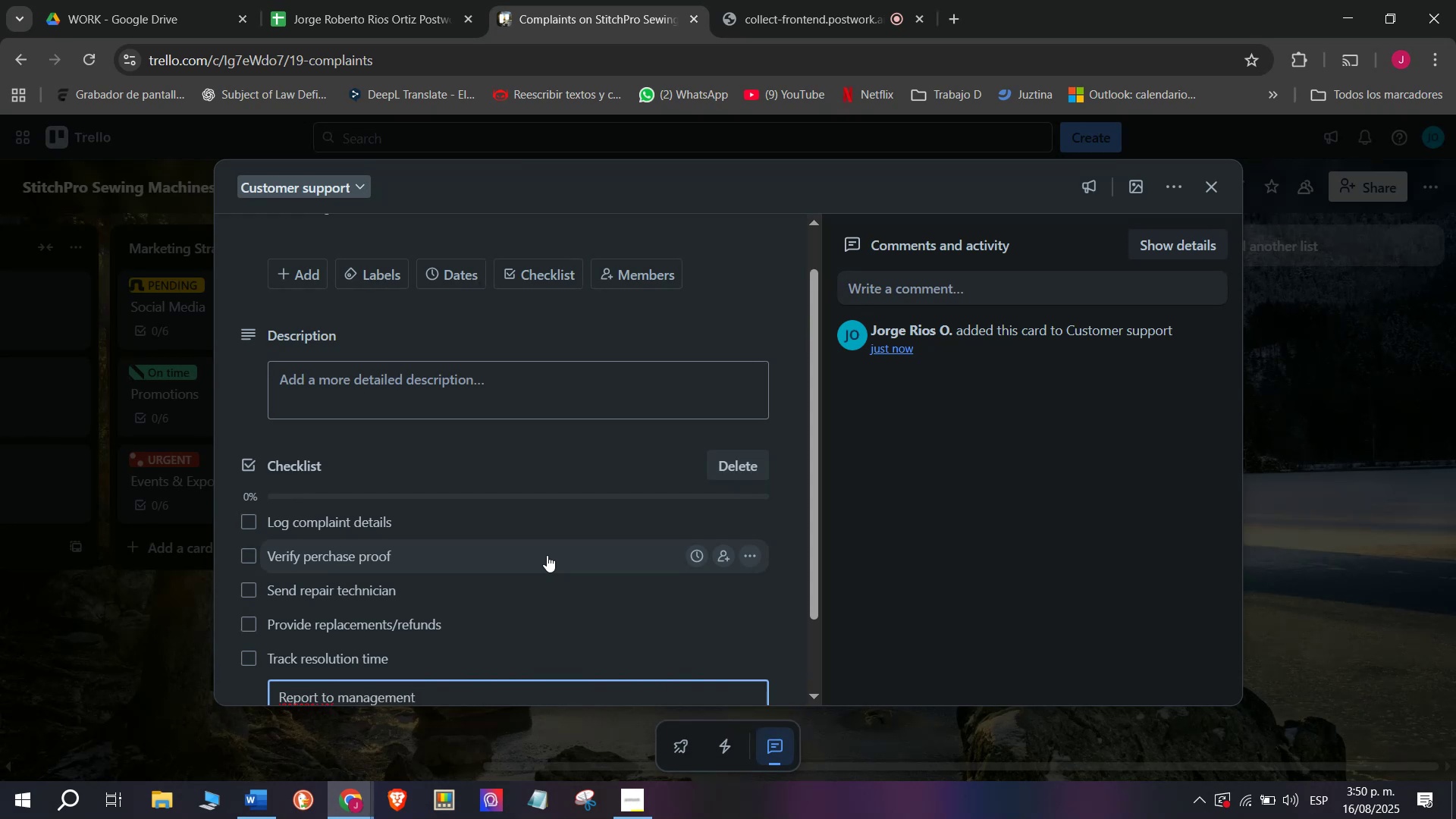 
key(Enter)
 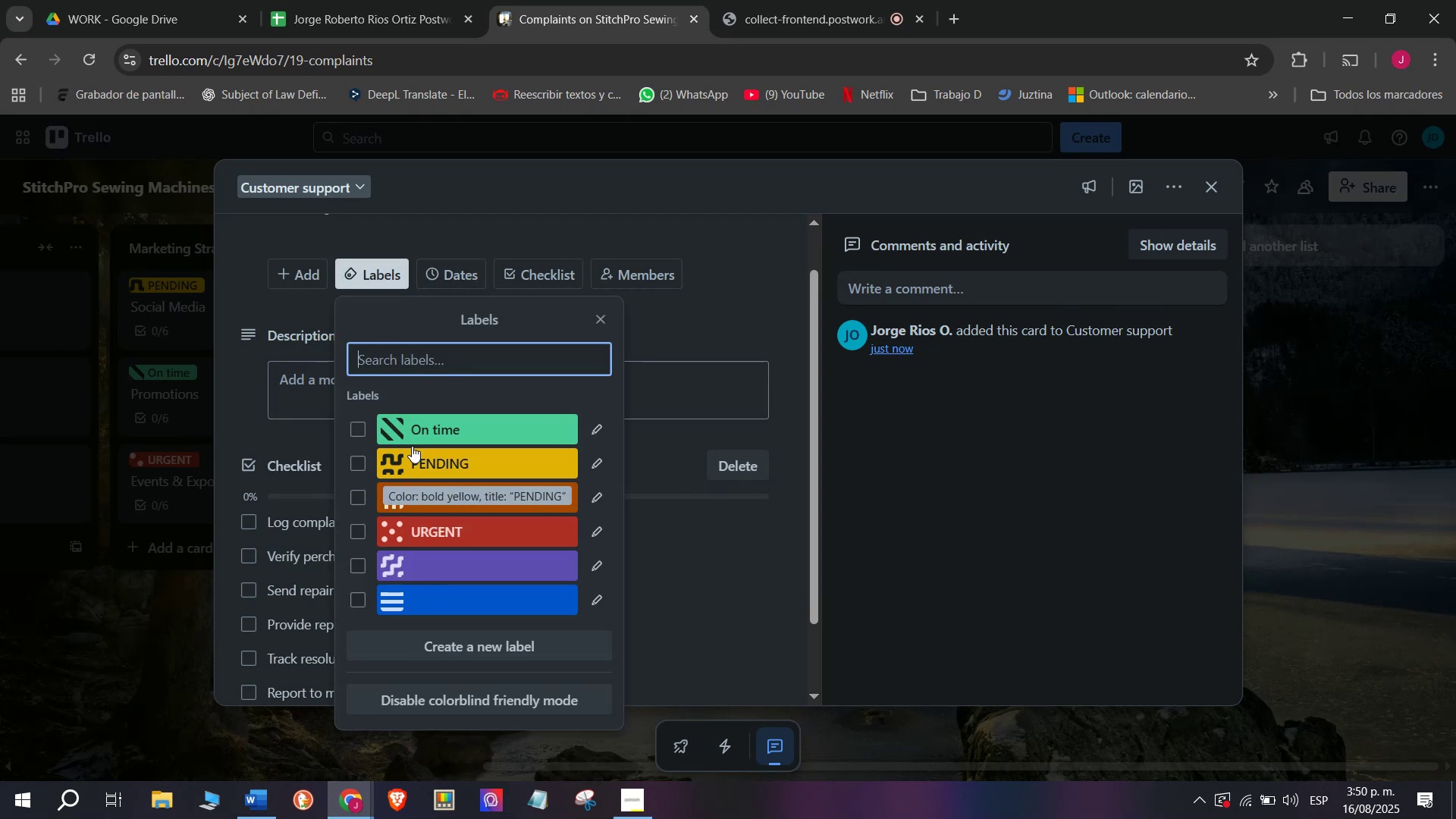 
wait(6.95)
 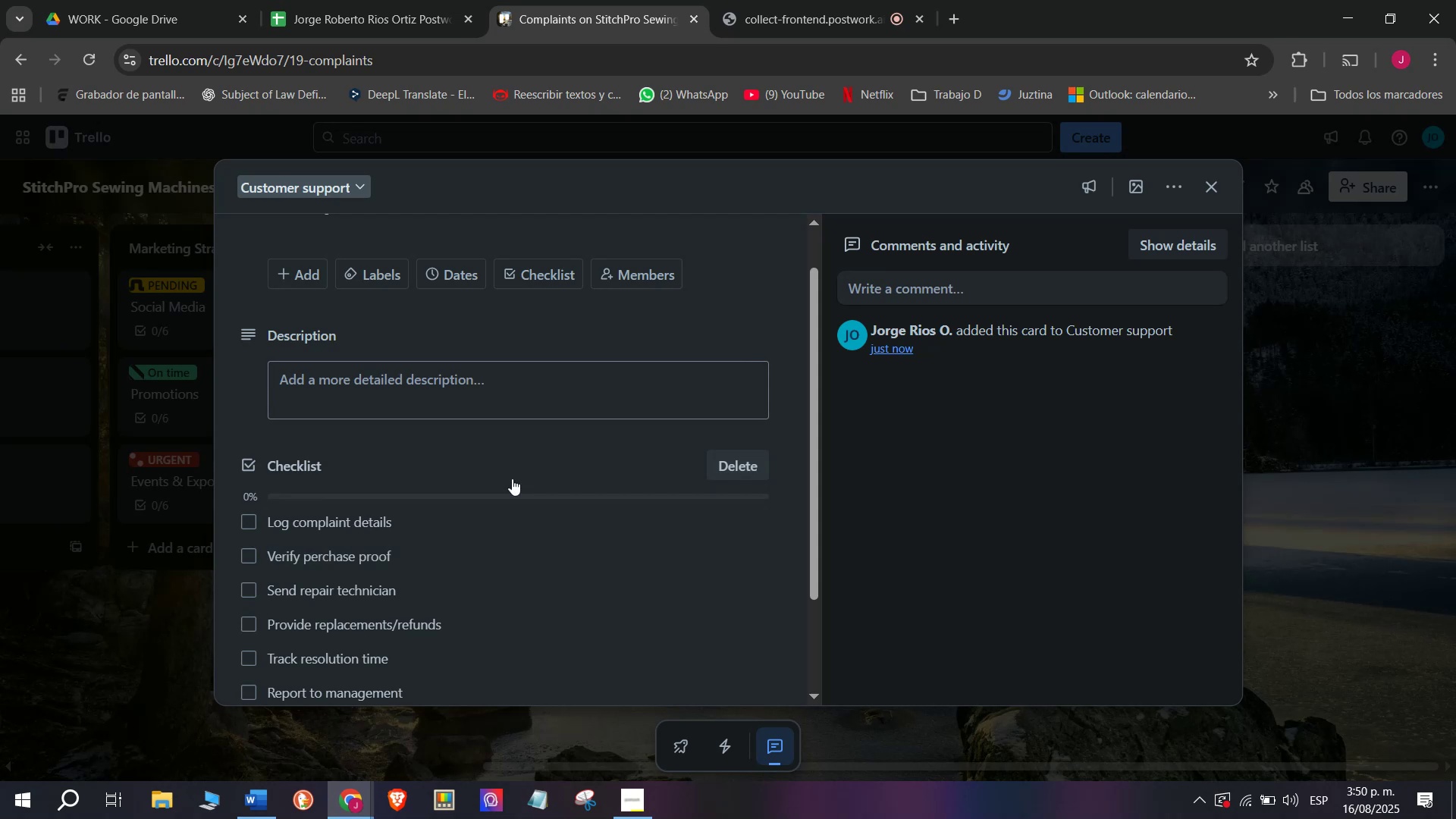 
double_click([121, 649])
 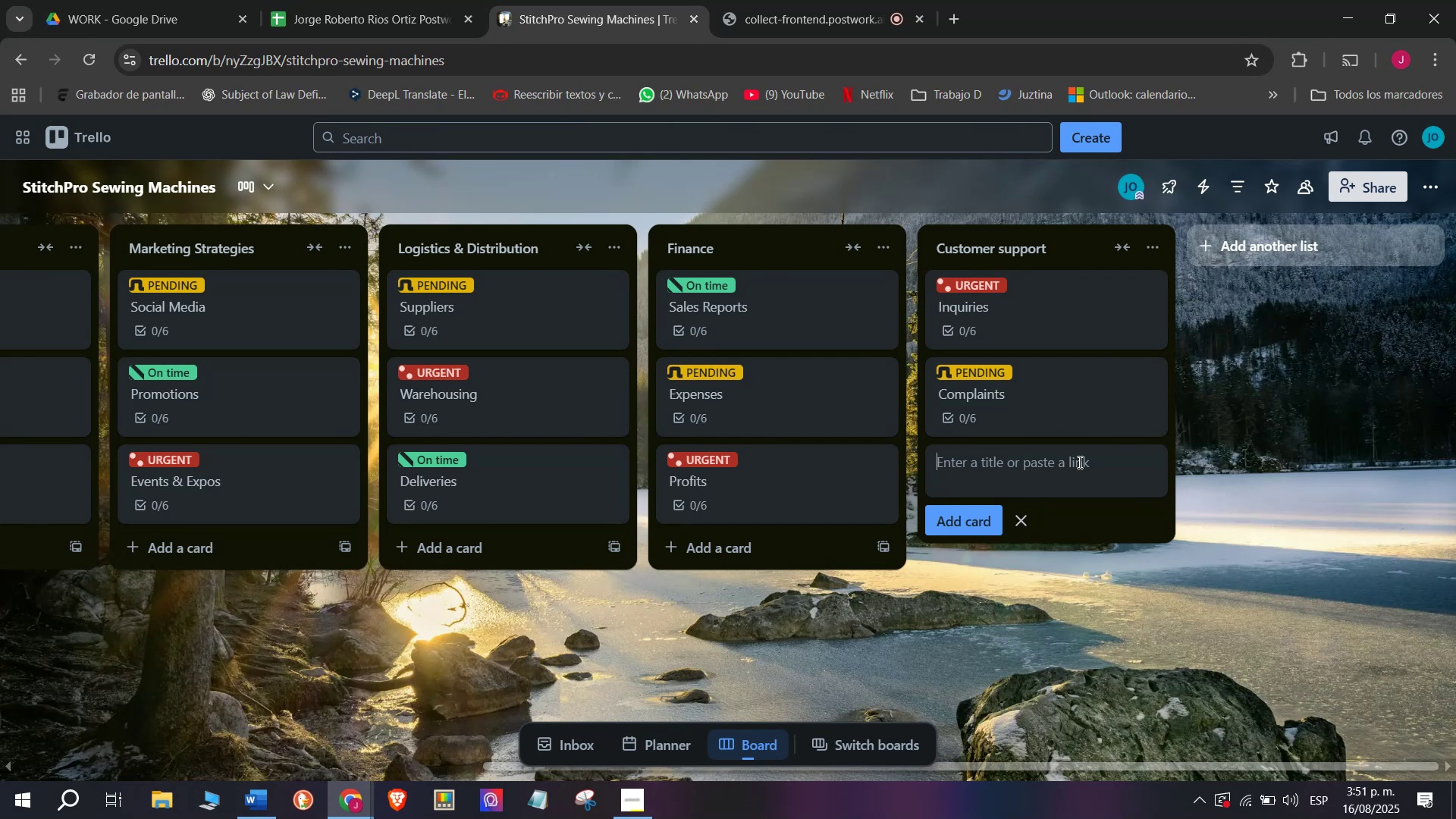 
wait(45.25)
 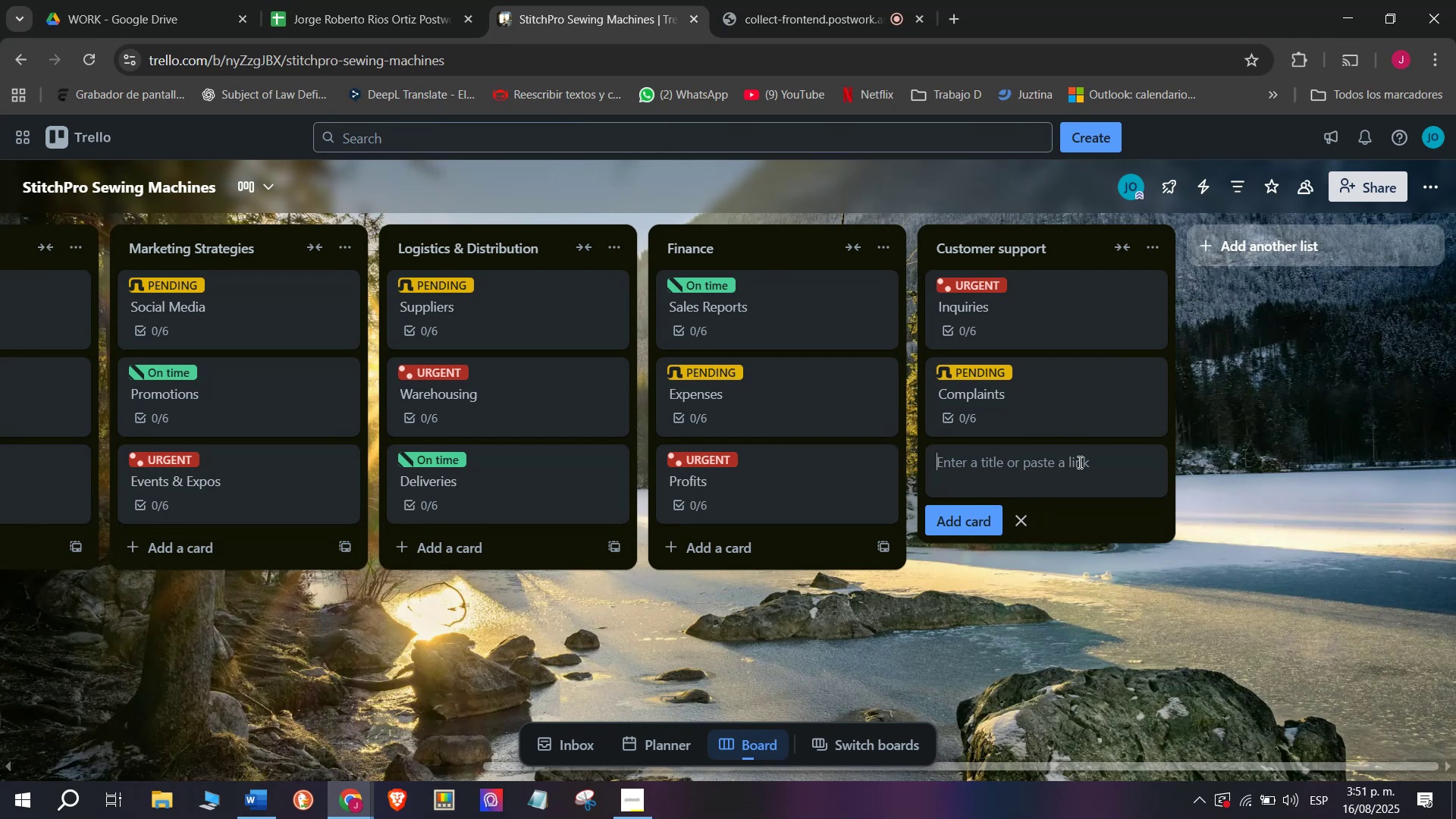 
type(Training Requests)
 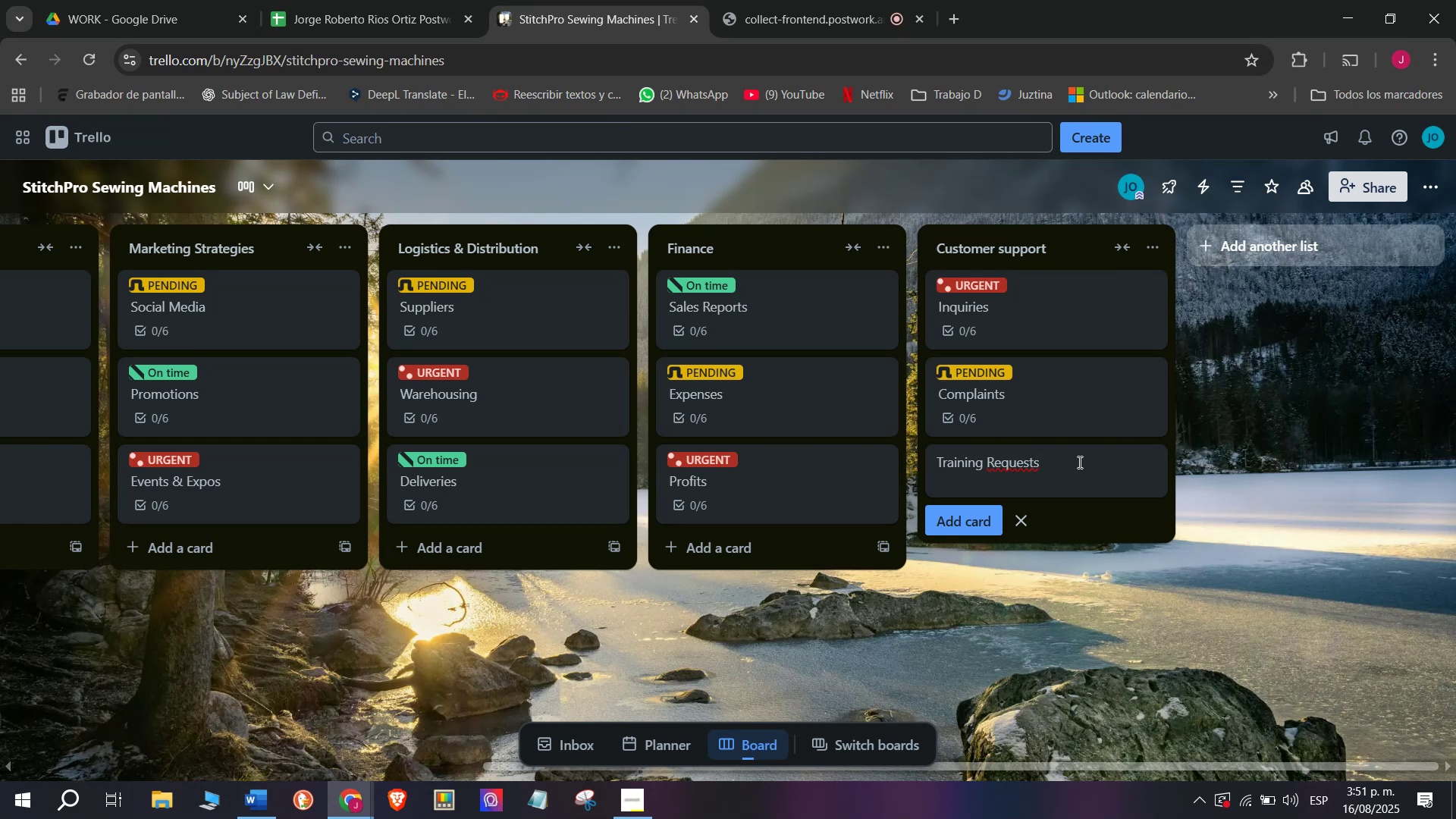 
key(Enter)
 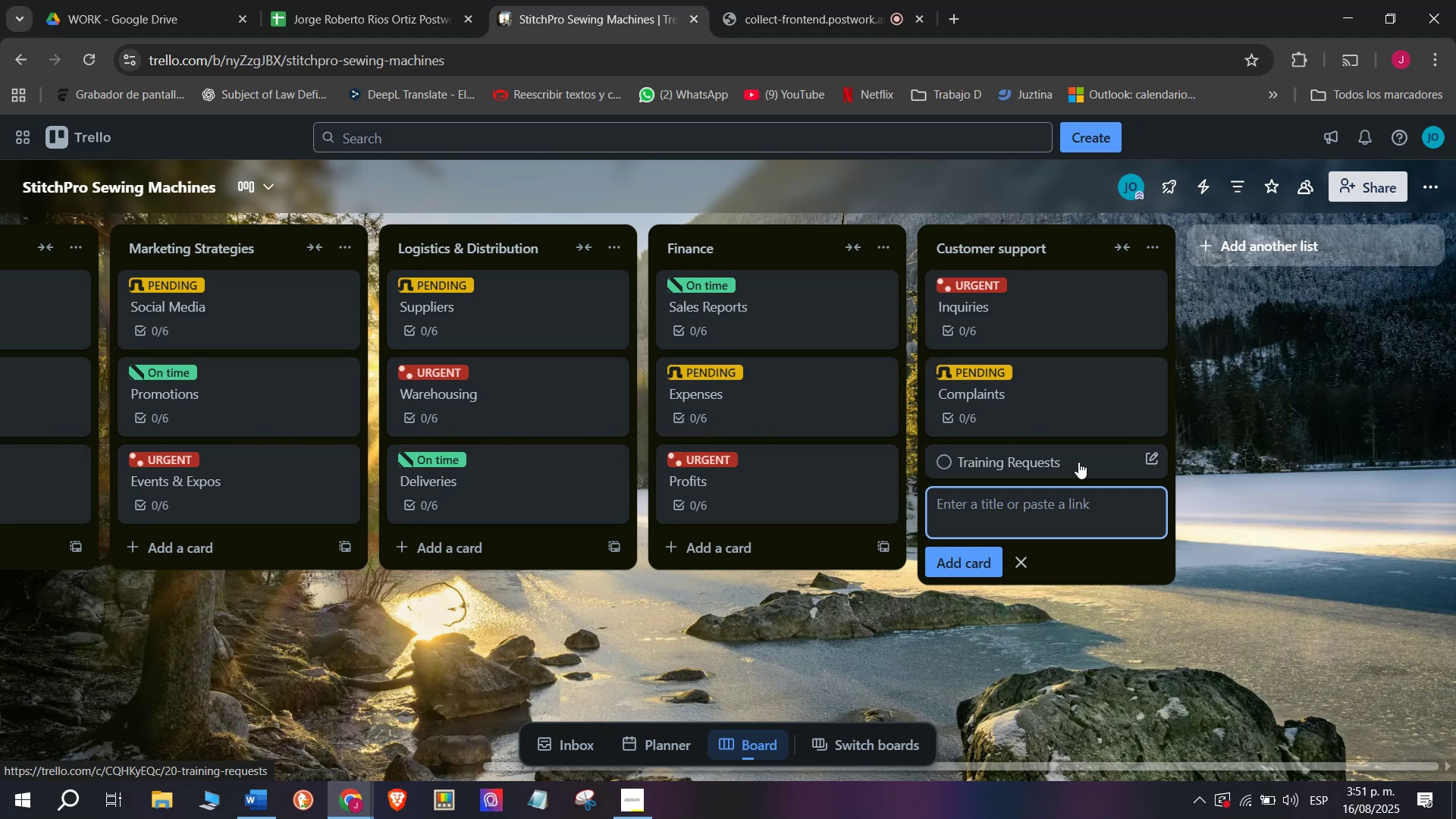 
wait(11.26)
 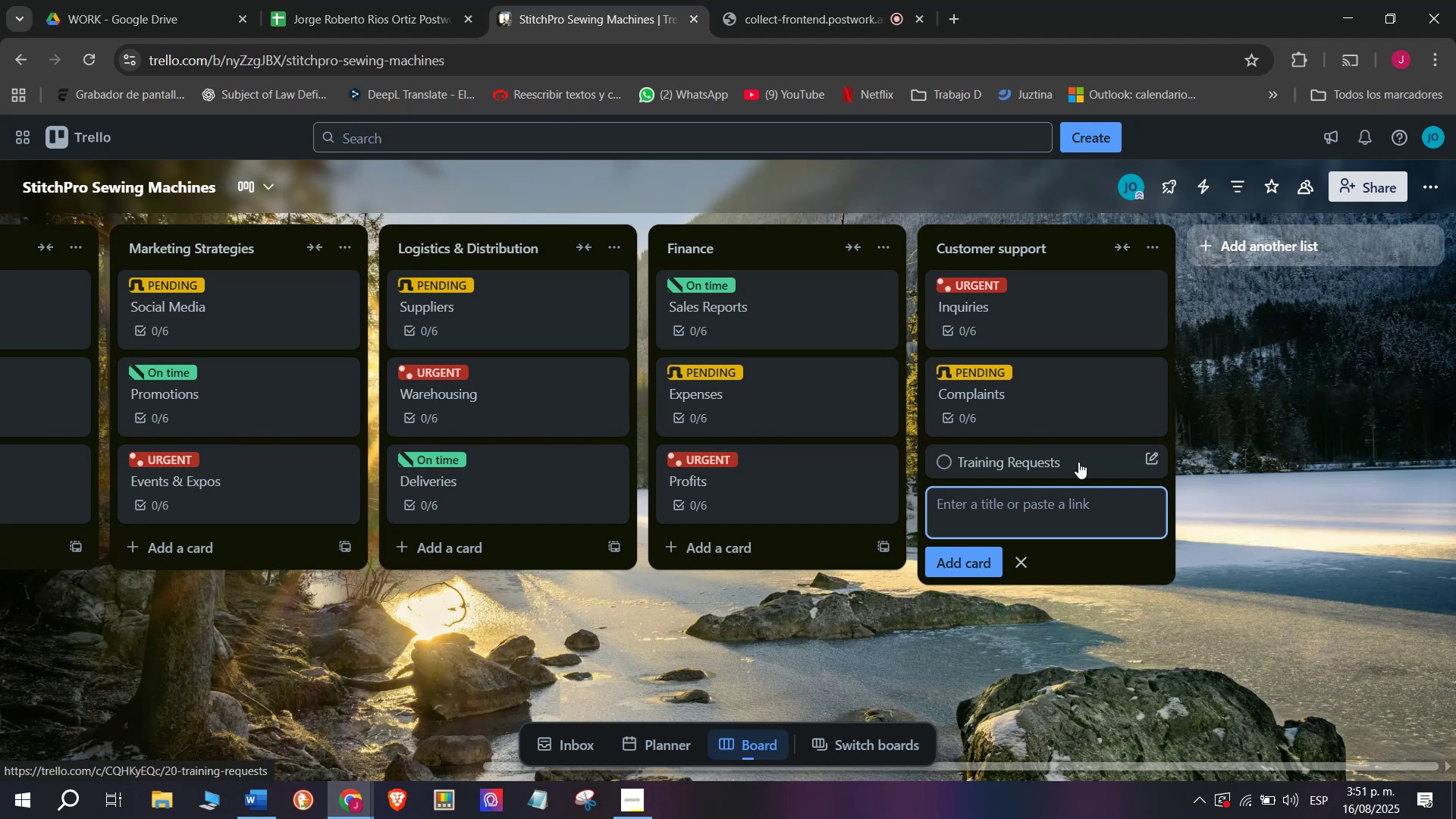 
left_click([1078, 462])
 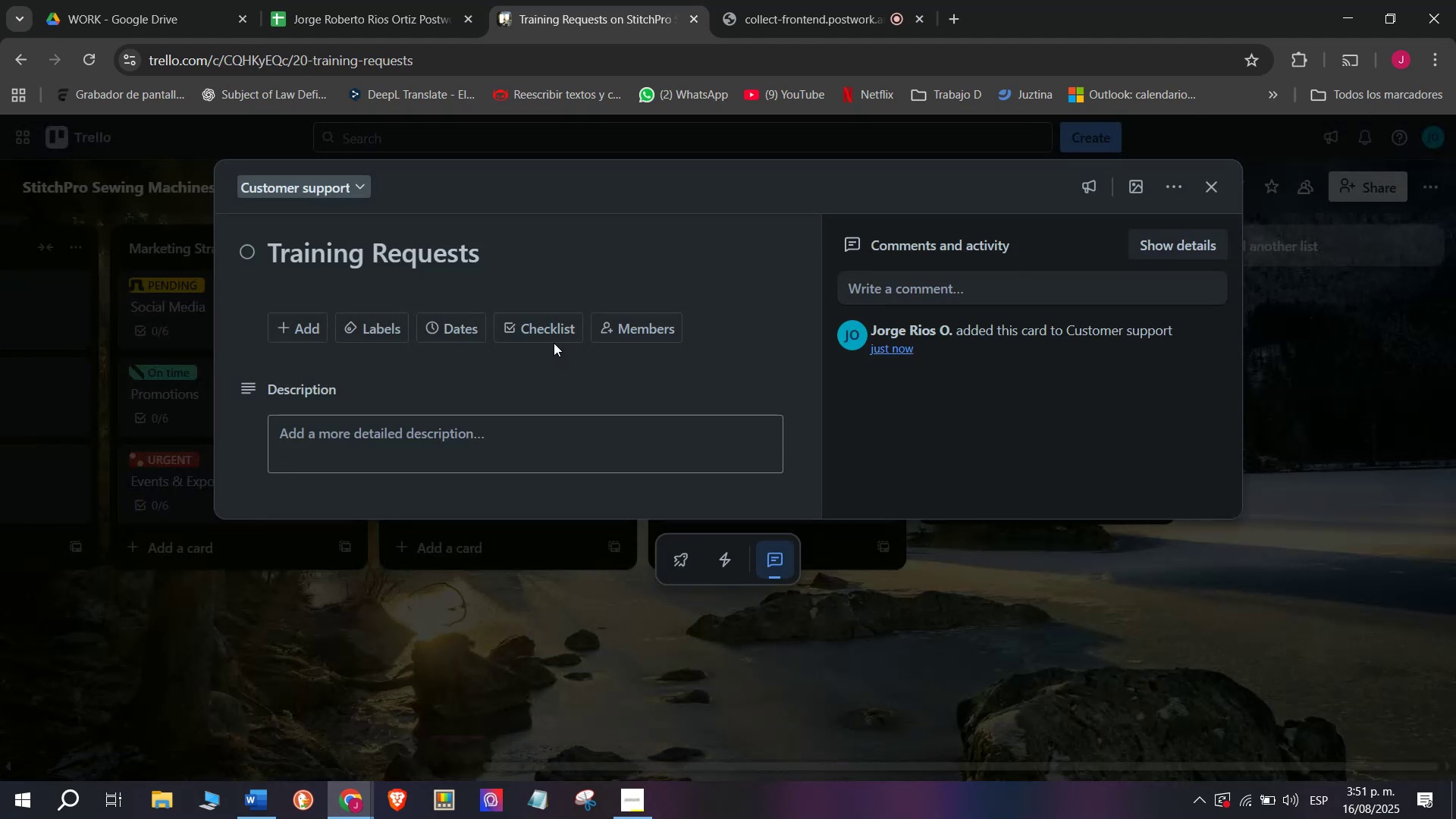 
left_click([545, 322])
 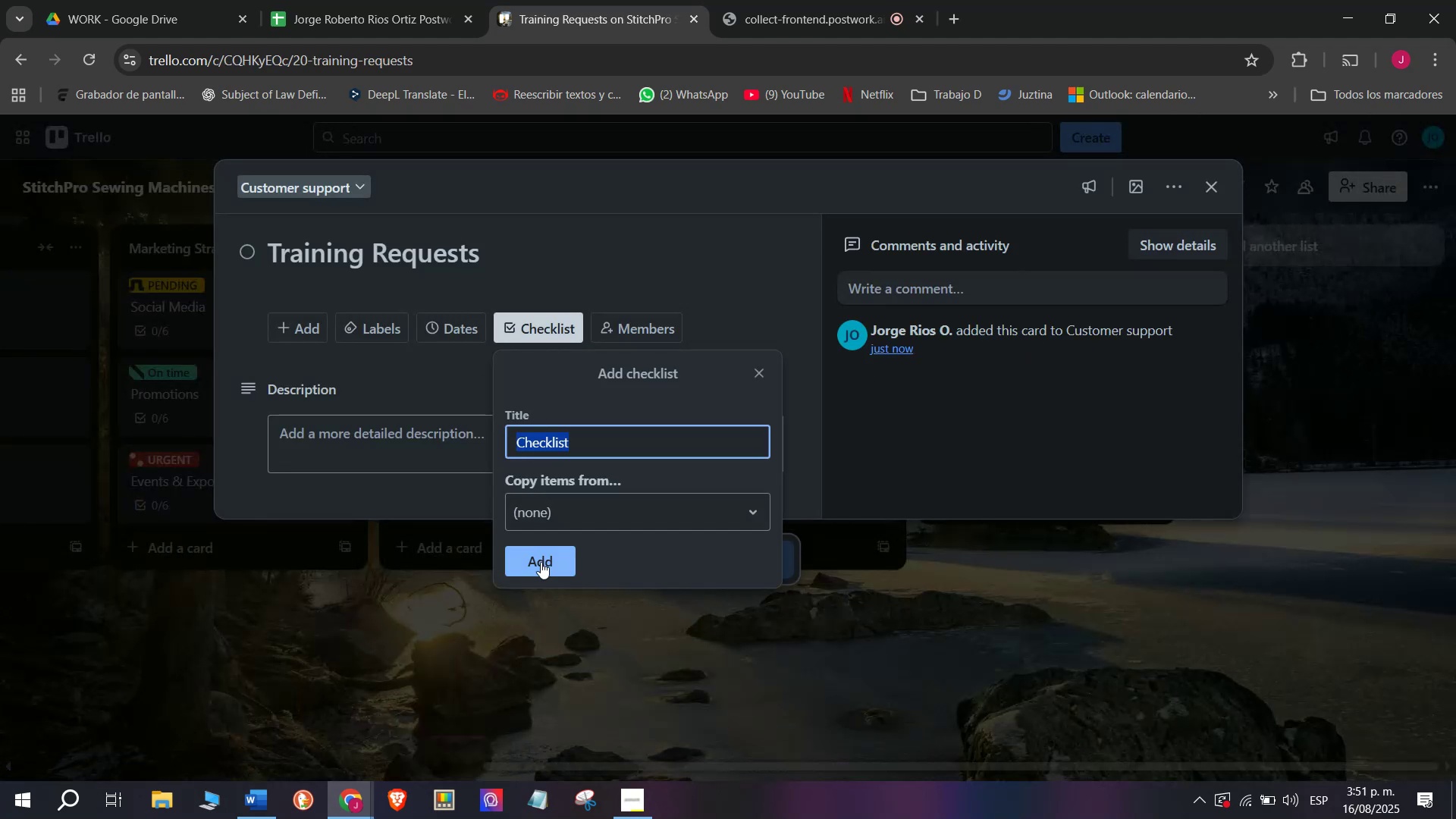 
left_click([541, 562])
 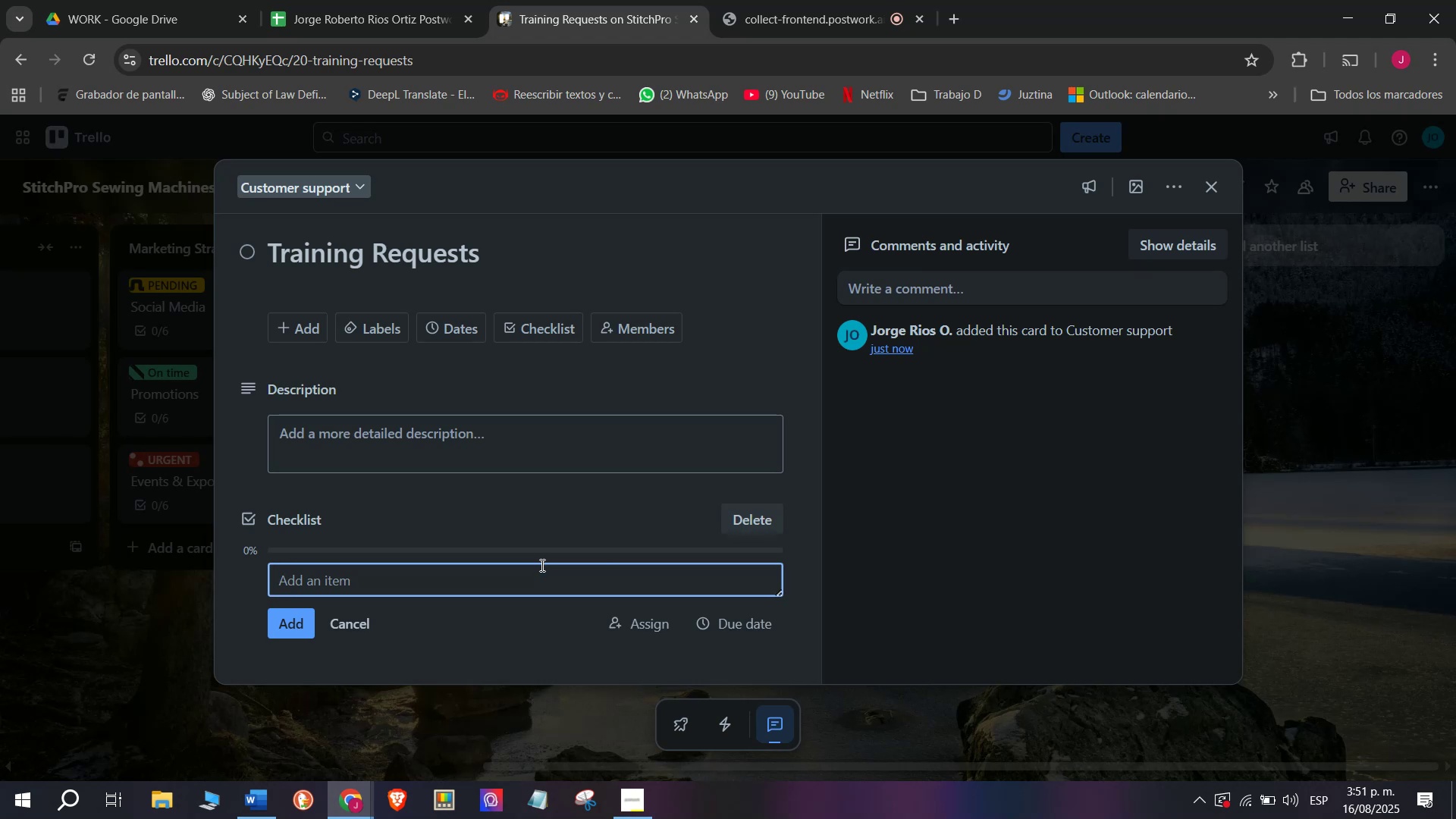 
type(scheduk)
key(Backspace)
type(le customer)
 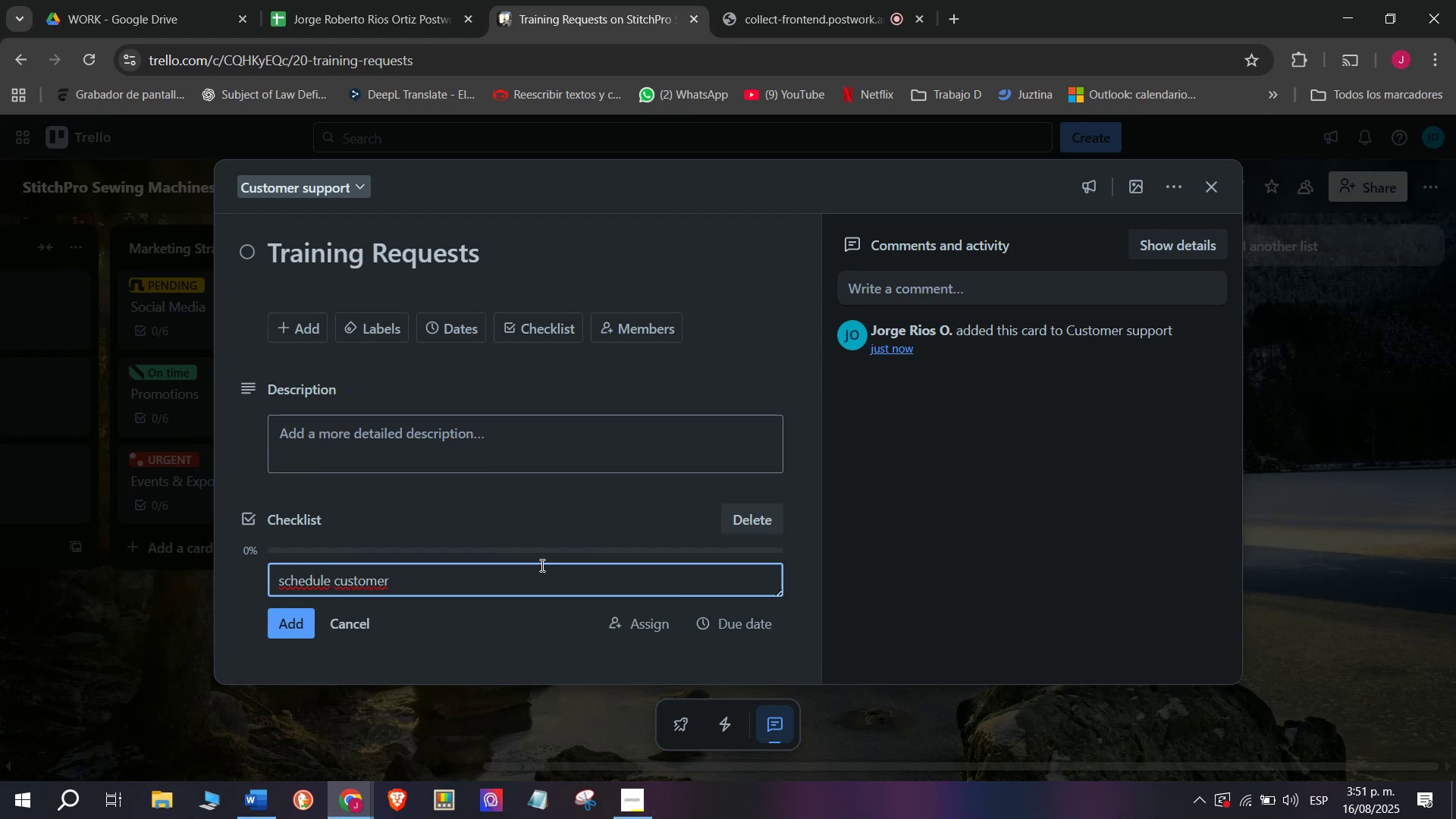 
wait(5.4)
 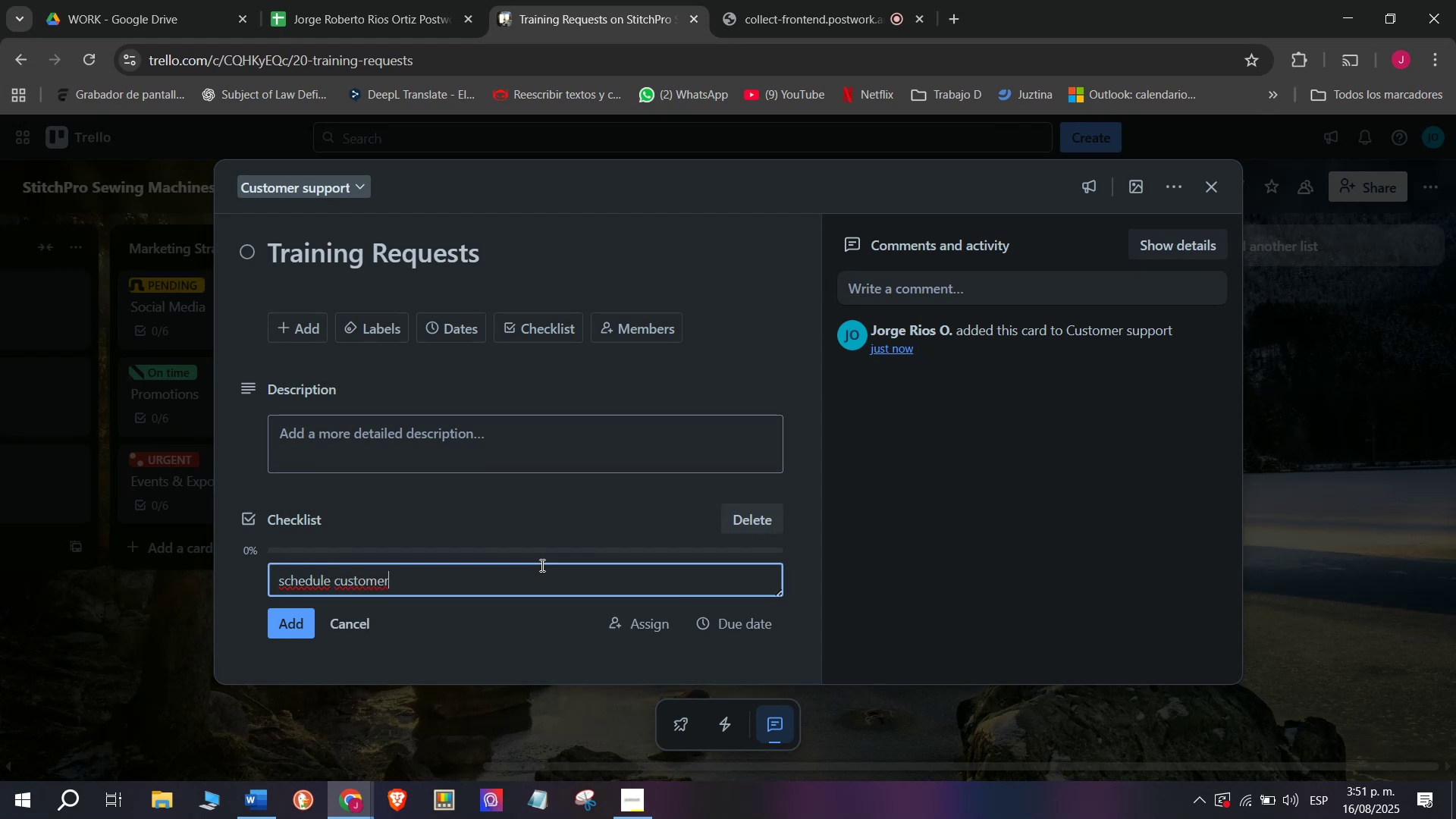 
type( training)
 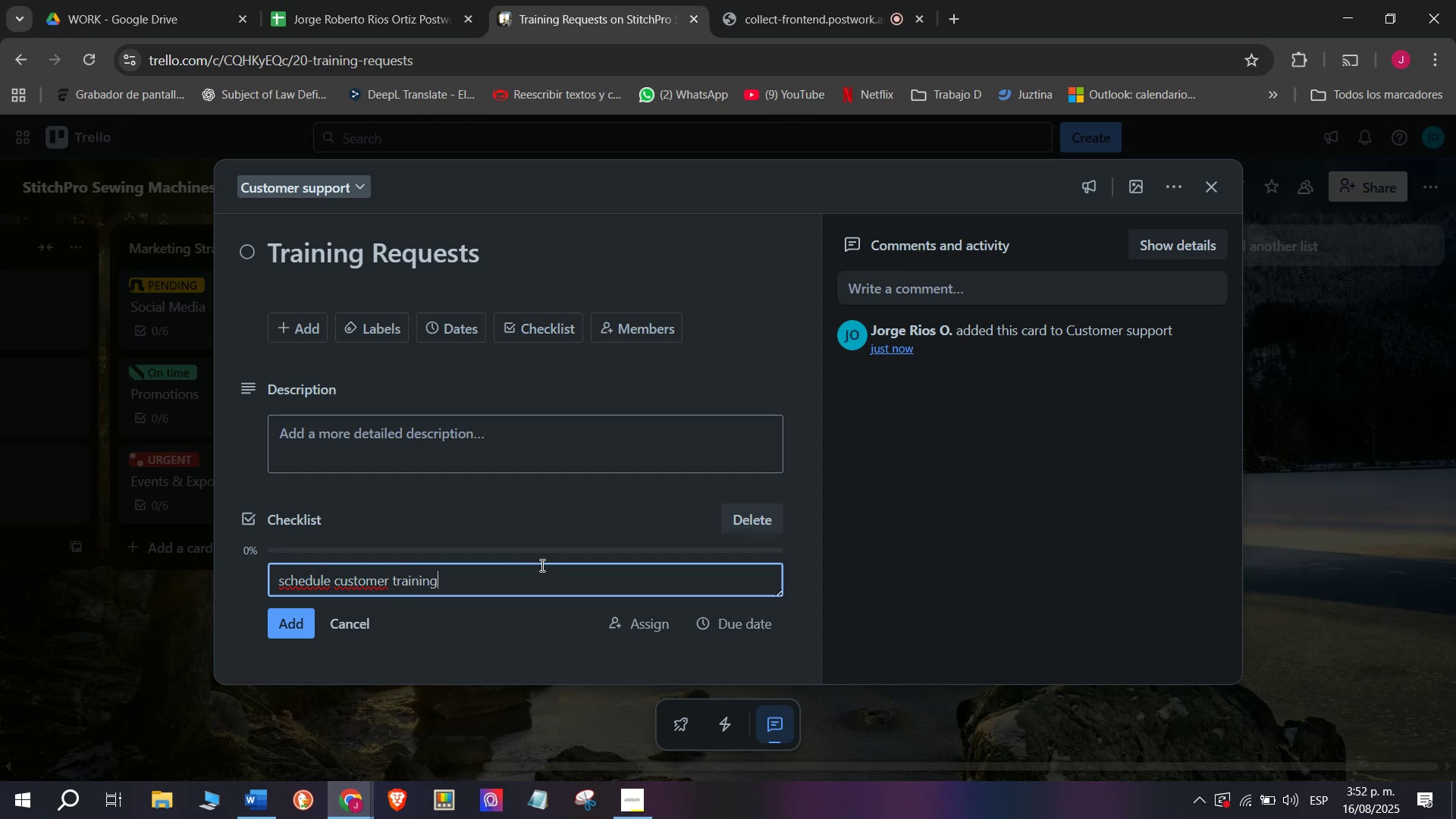 
key(Enter)
 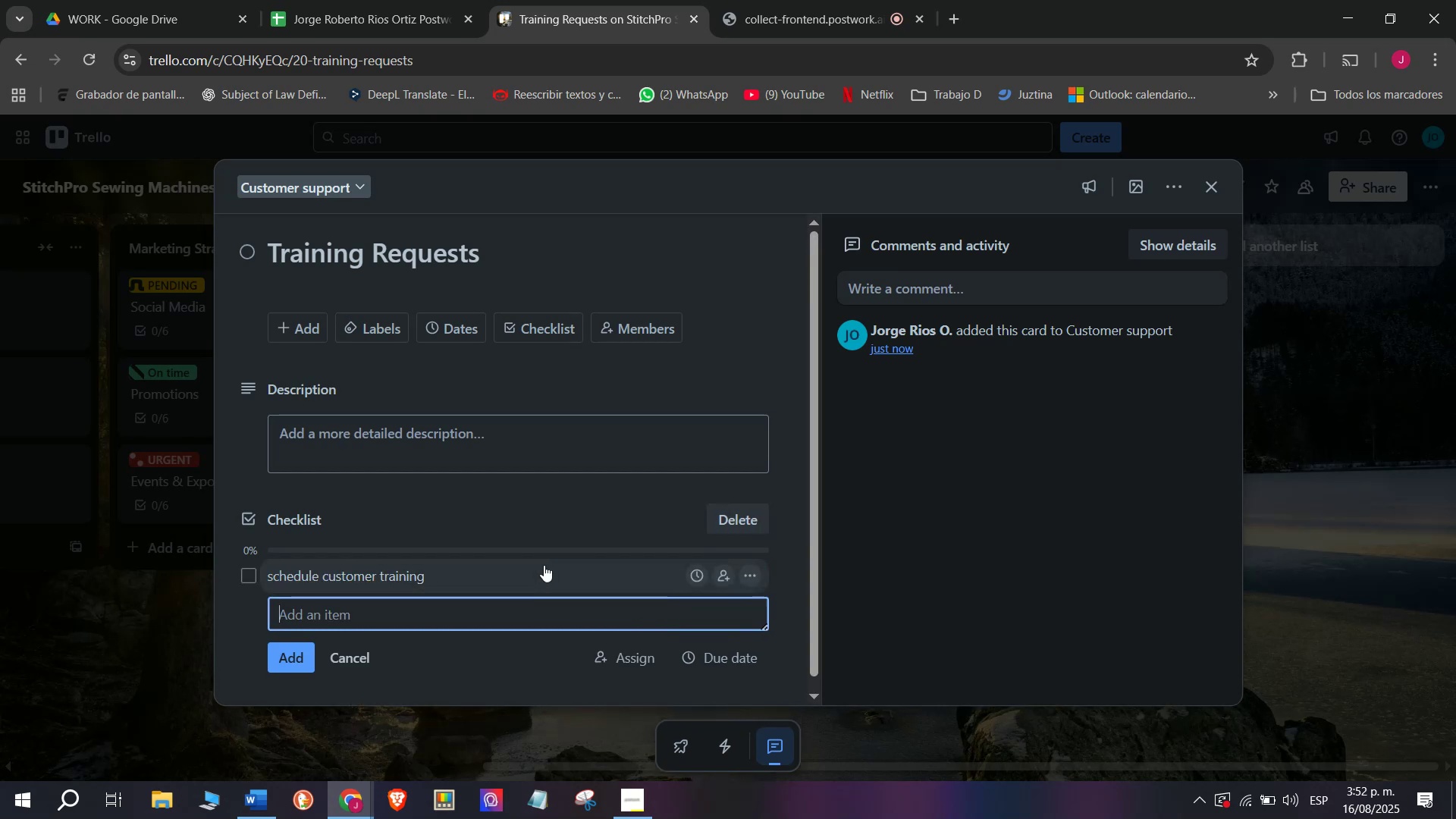 
type(p)
key(Backspace)
type(Prera)
key(Backspace)
key(Backspace)
type(pare)
 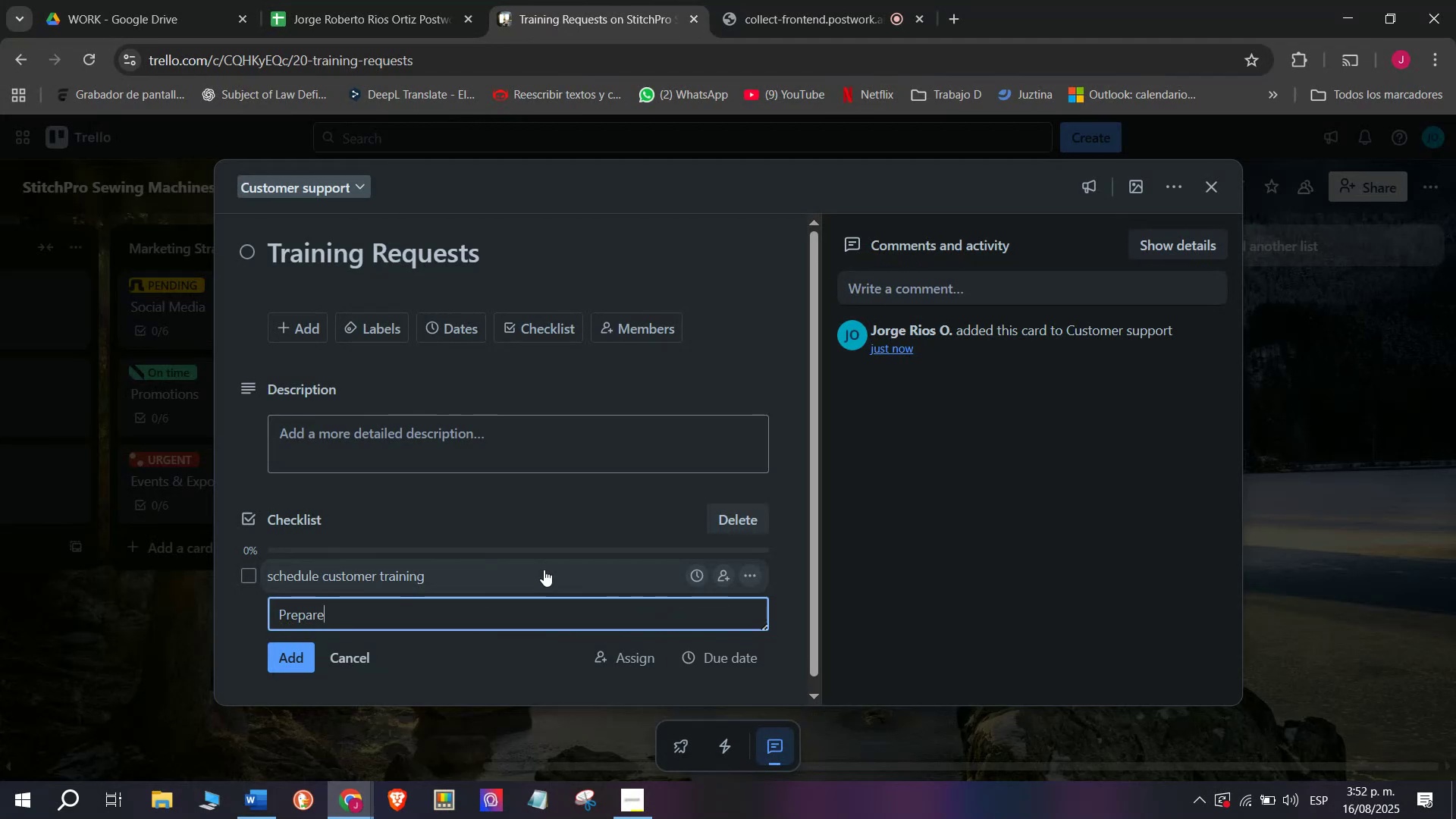 
type(sewi)
 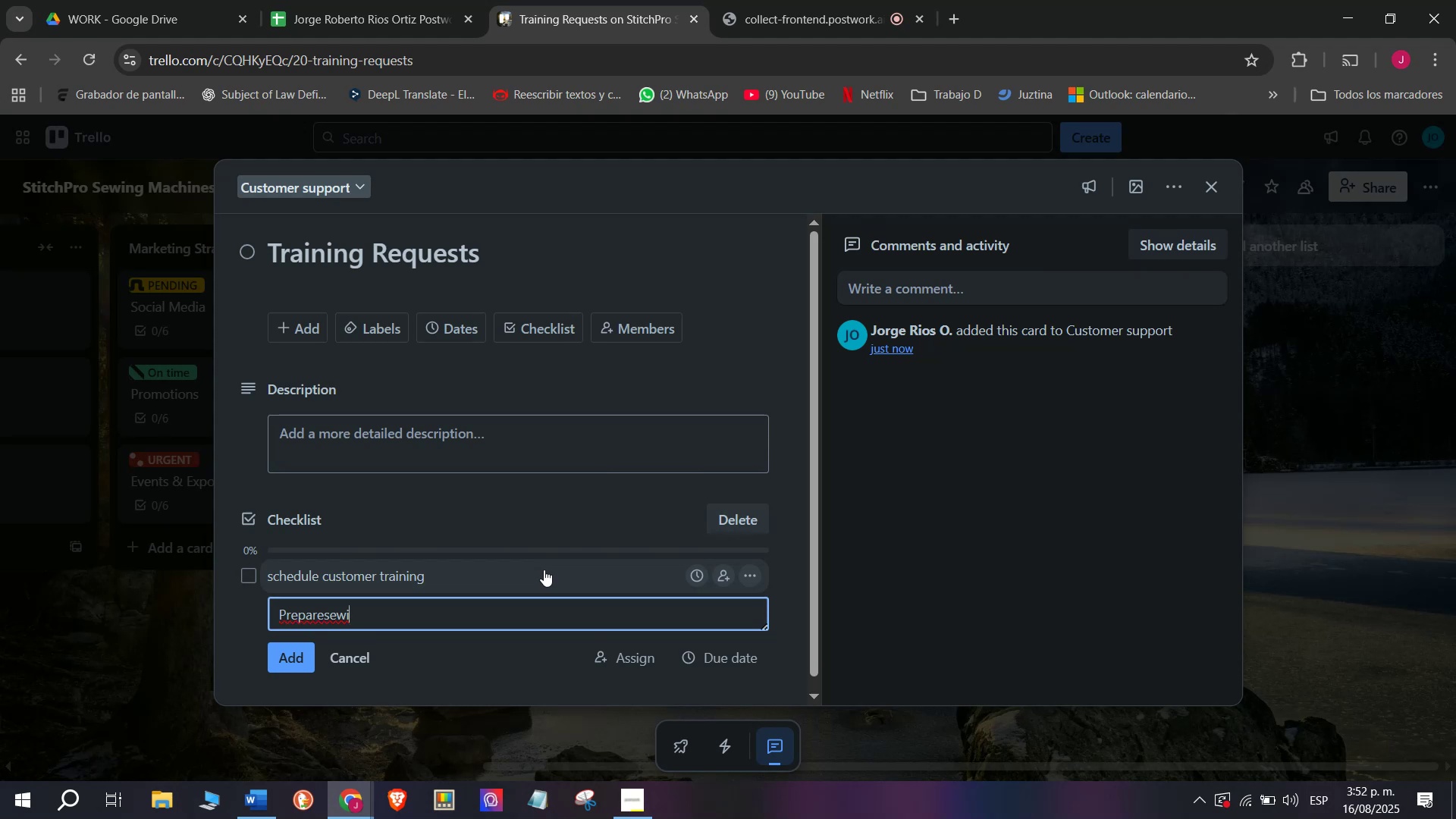 
key(Backspace)
 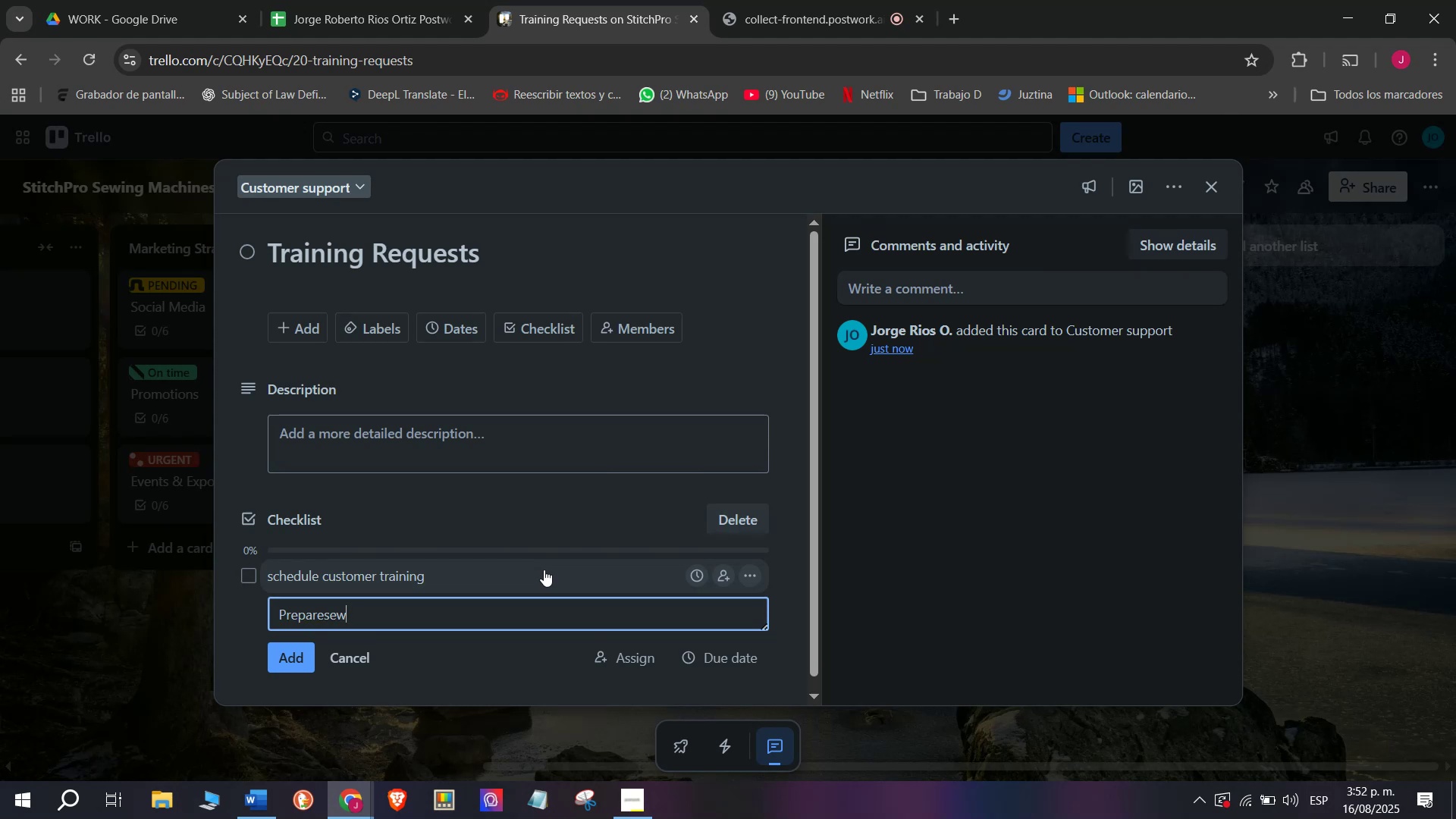 
key(Backspace)
 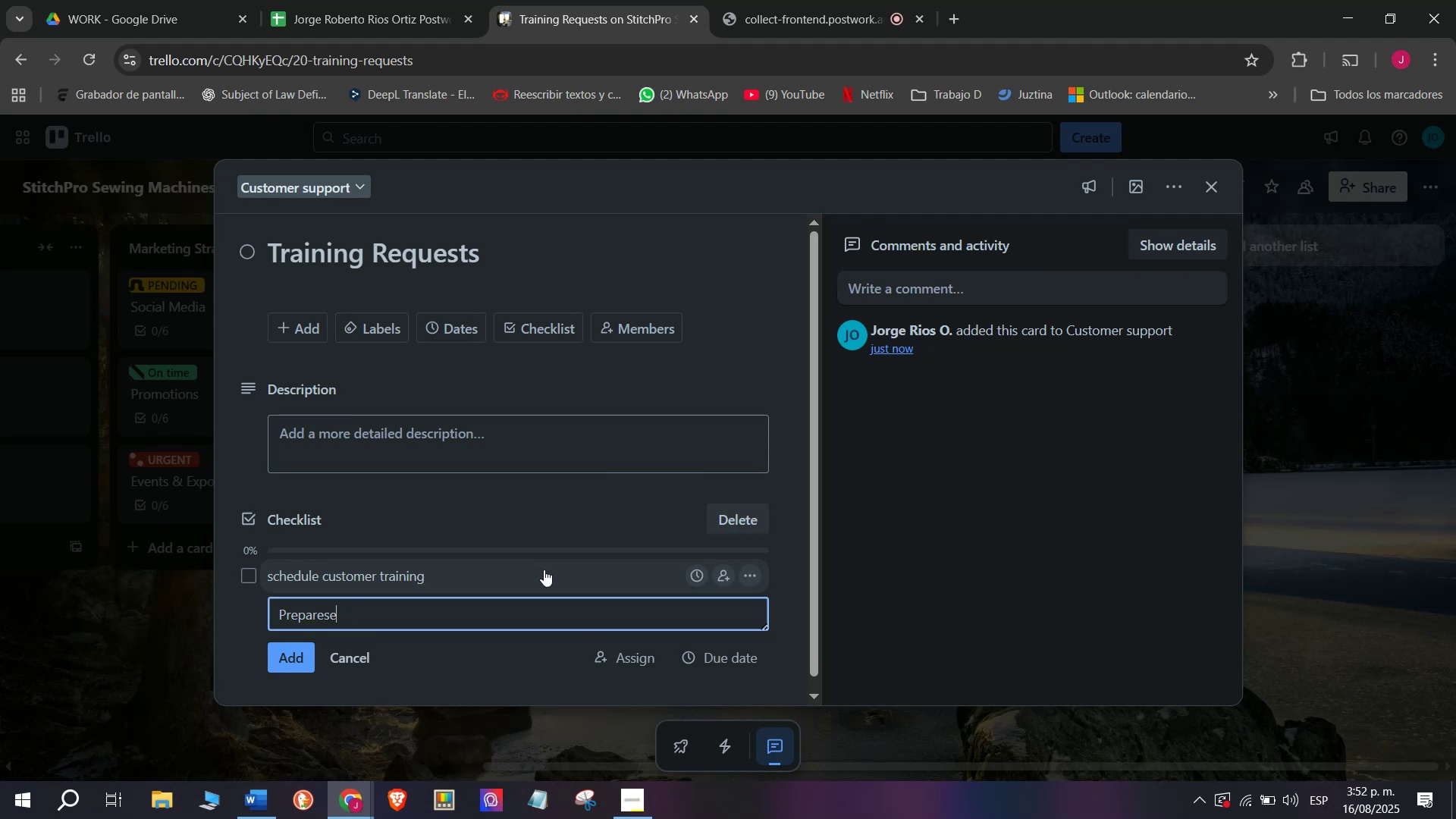 
key(Backspace)
 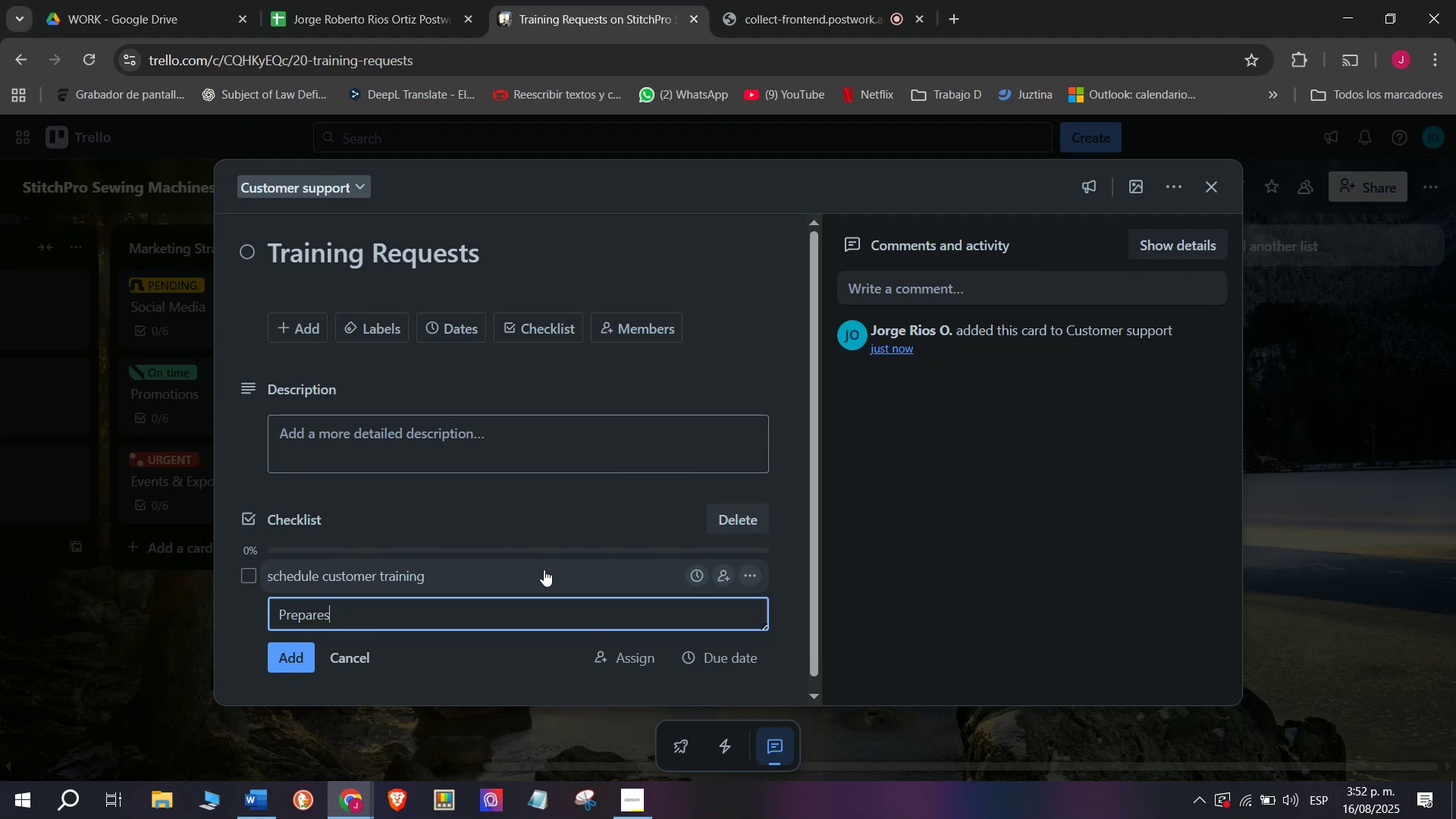 
key(Backspace)
 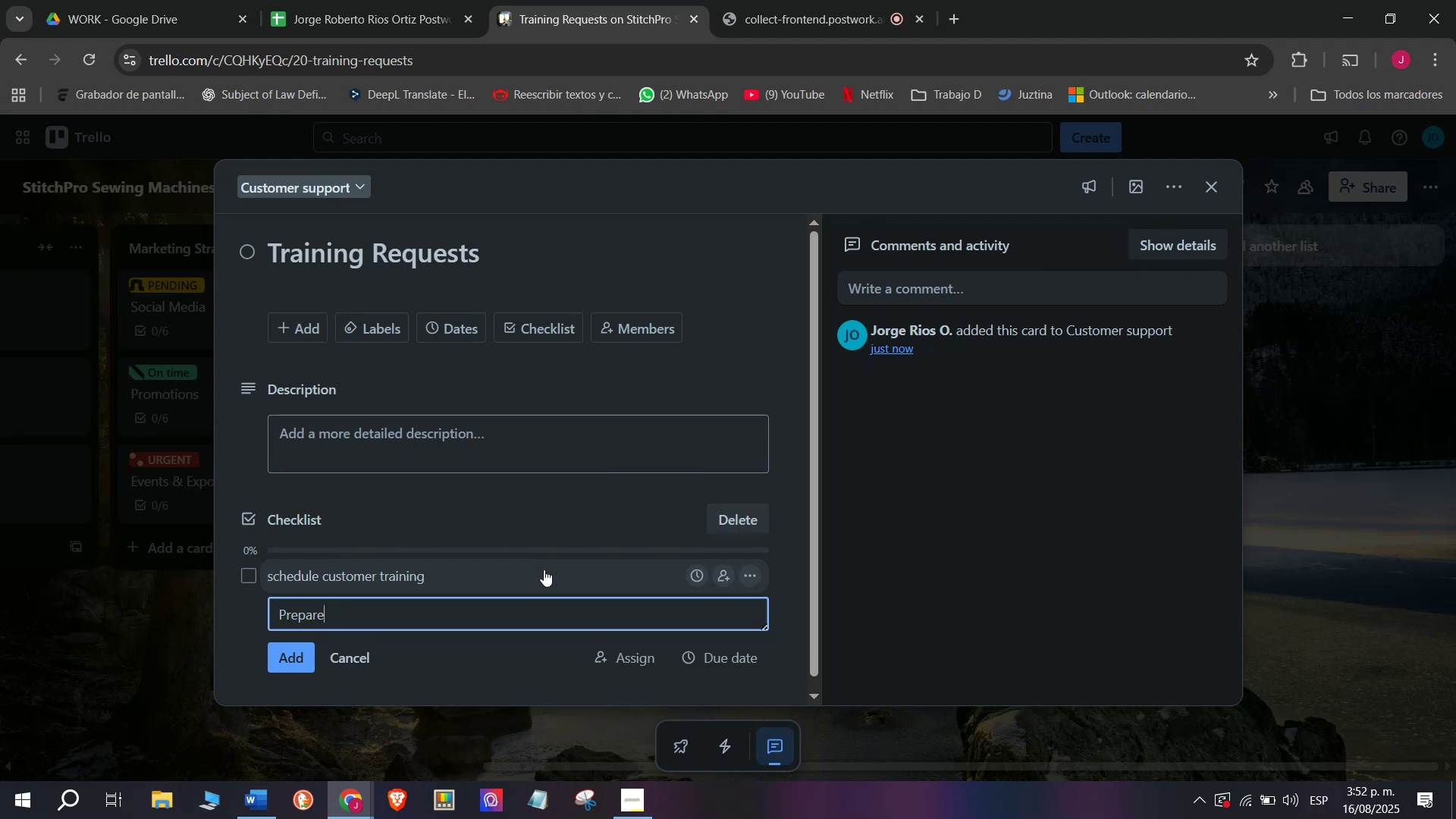 
key(Space)
 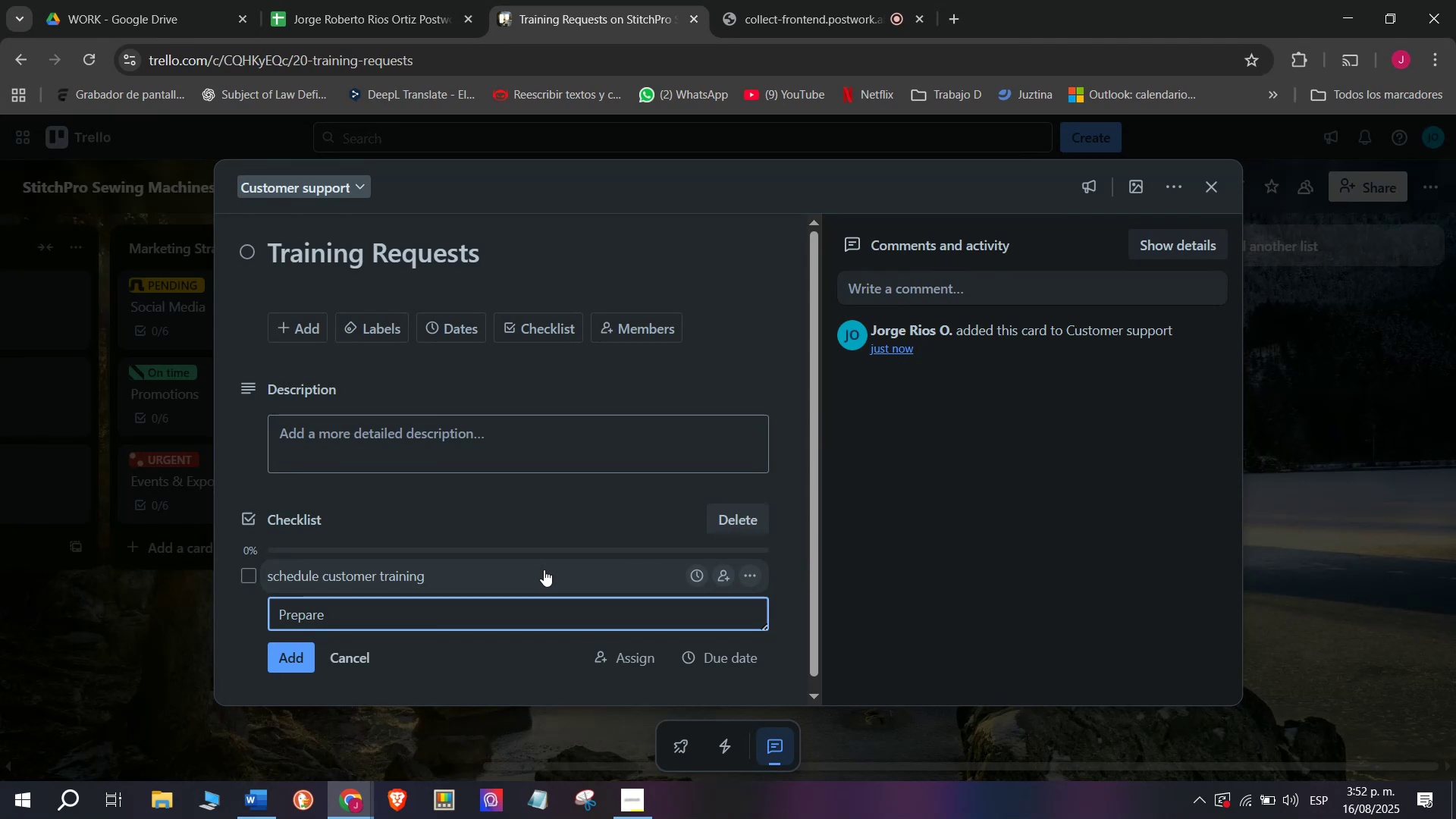 
wait(26.12)
 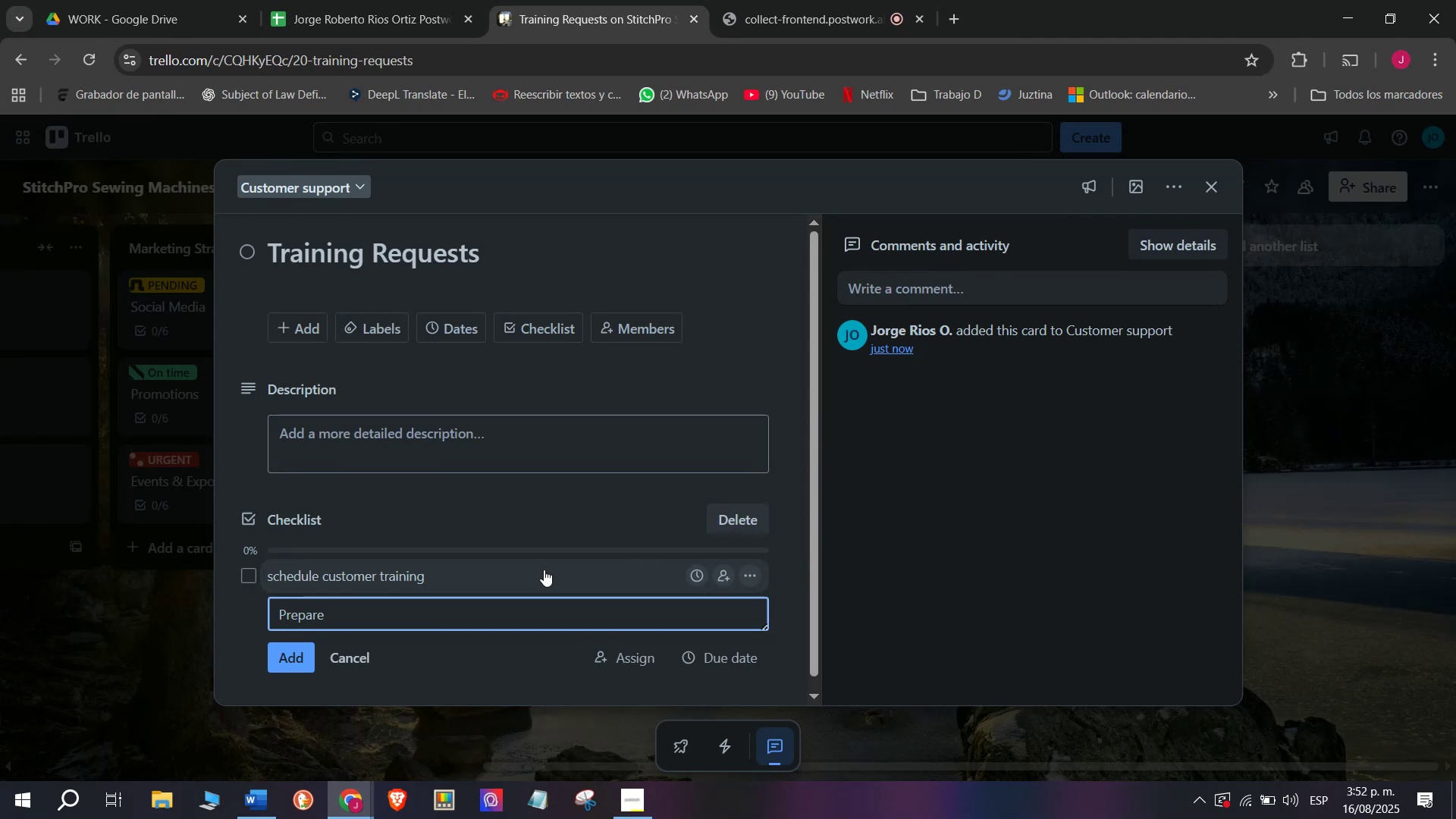 
type(Sewing )
 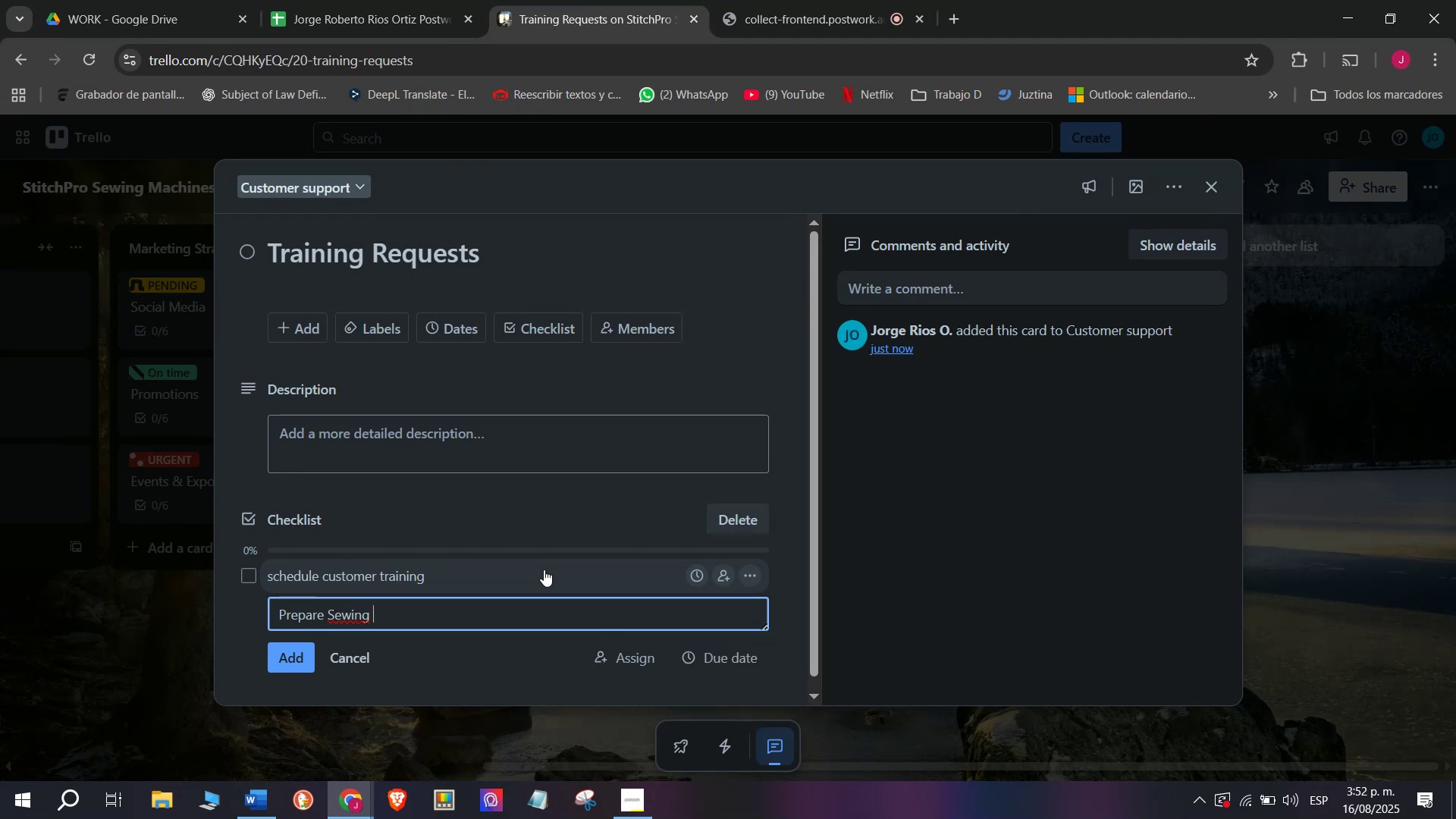 
type(guides)
 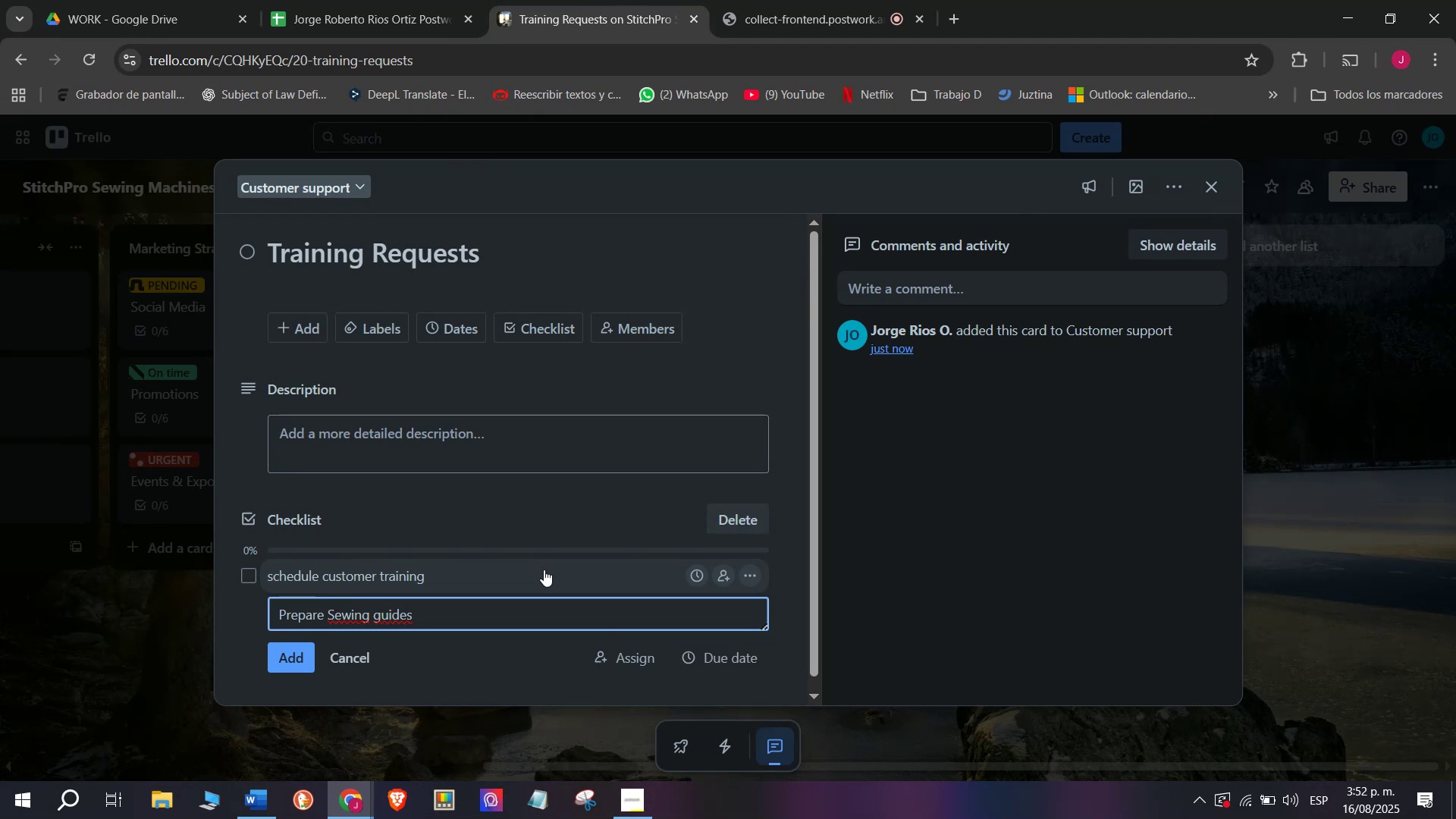 
key(Enter)
 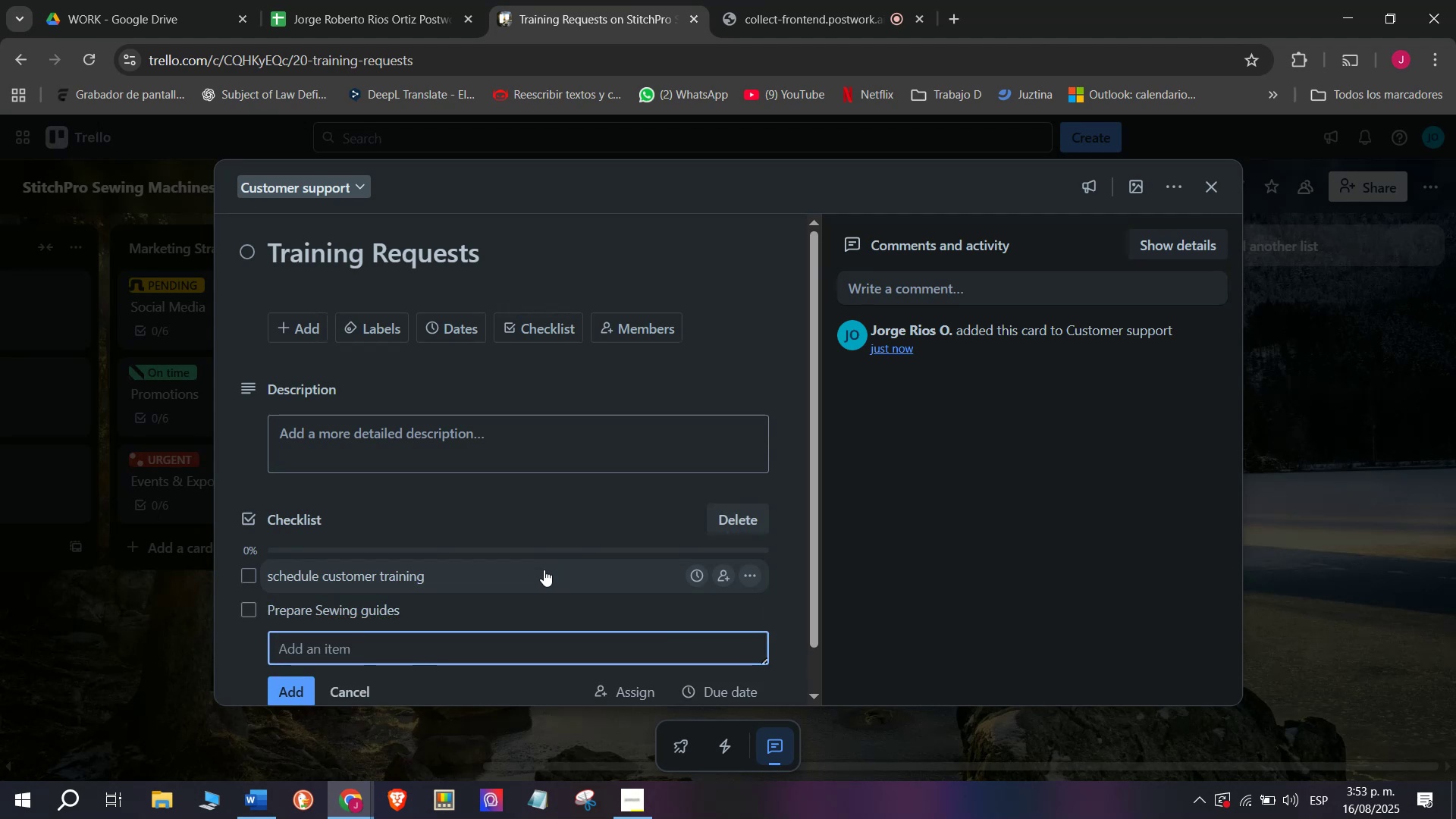 
wait(7.73)
 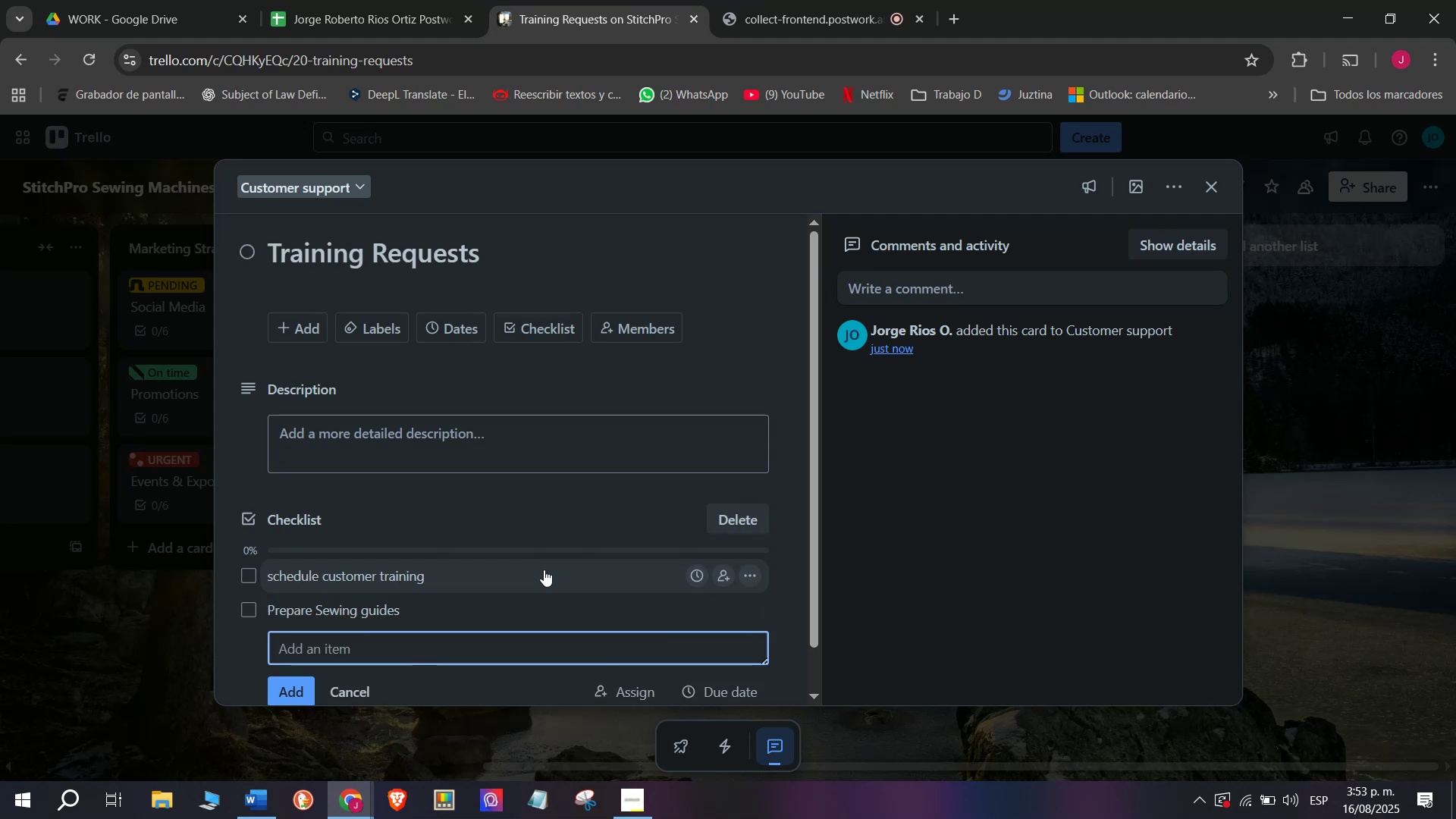 
type(Uploas)
key(Backspace)
type(d tutorial videos)
 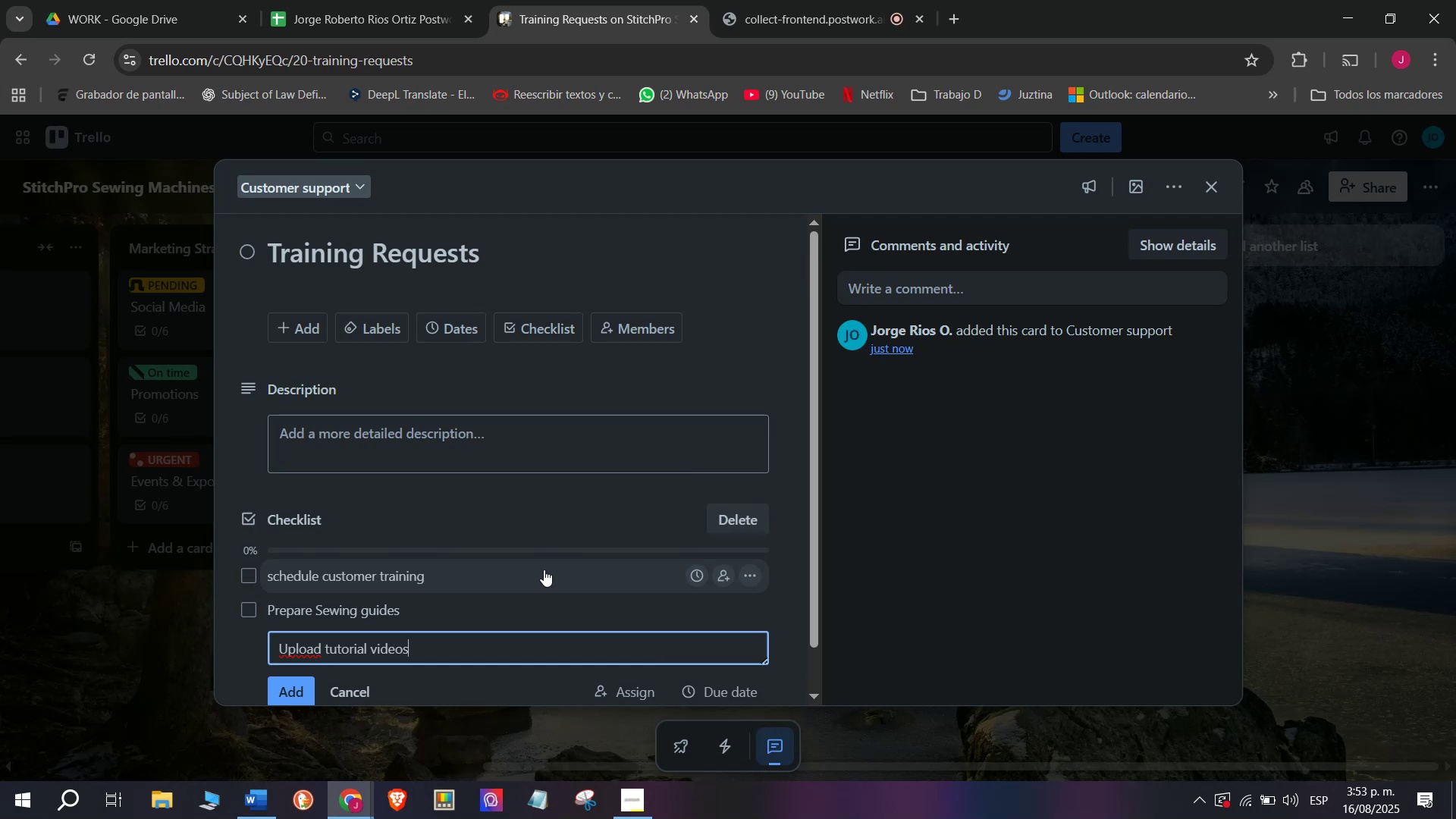 
key(Enter)
 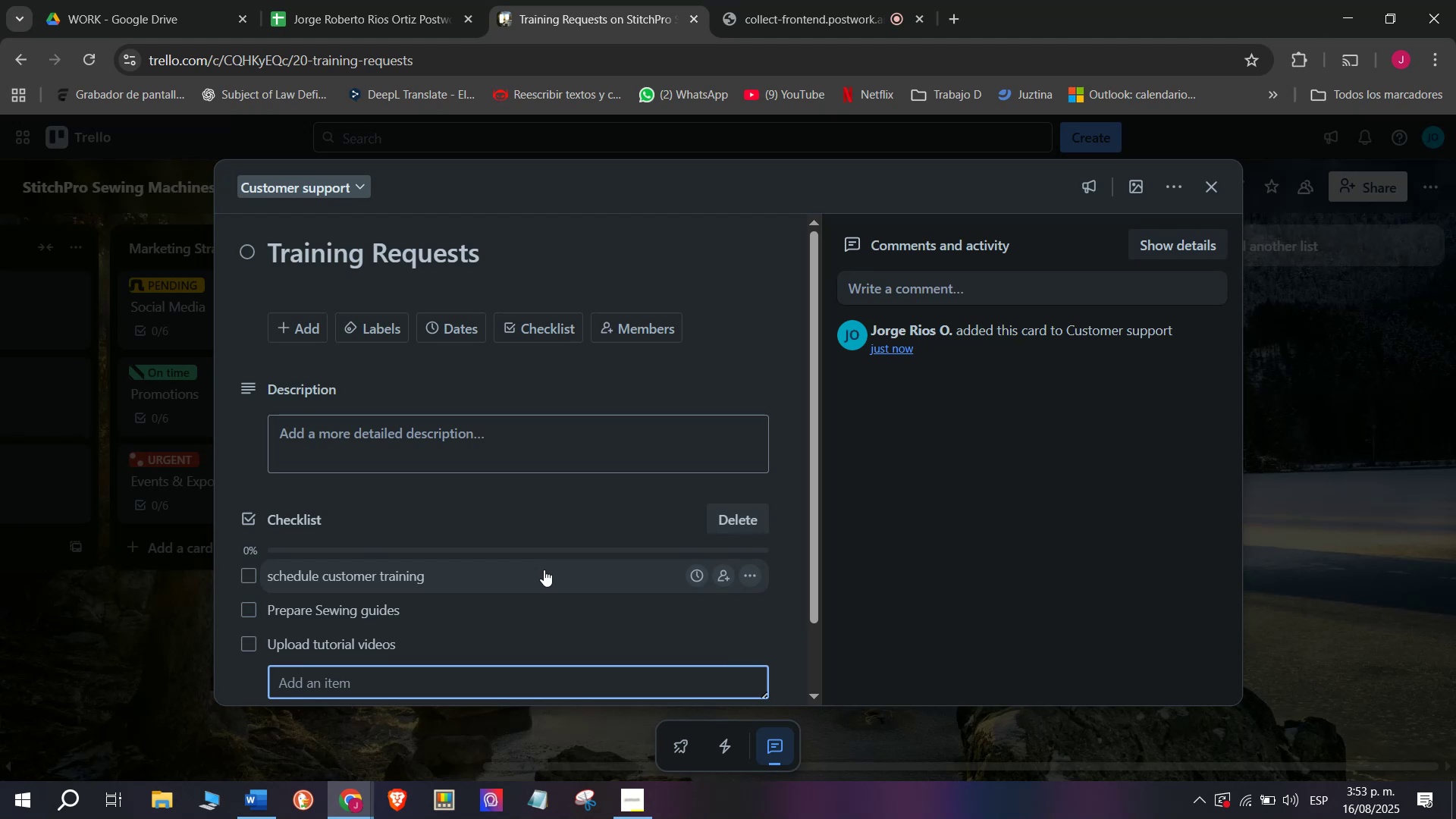 
wait(7.82)
 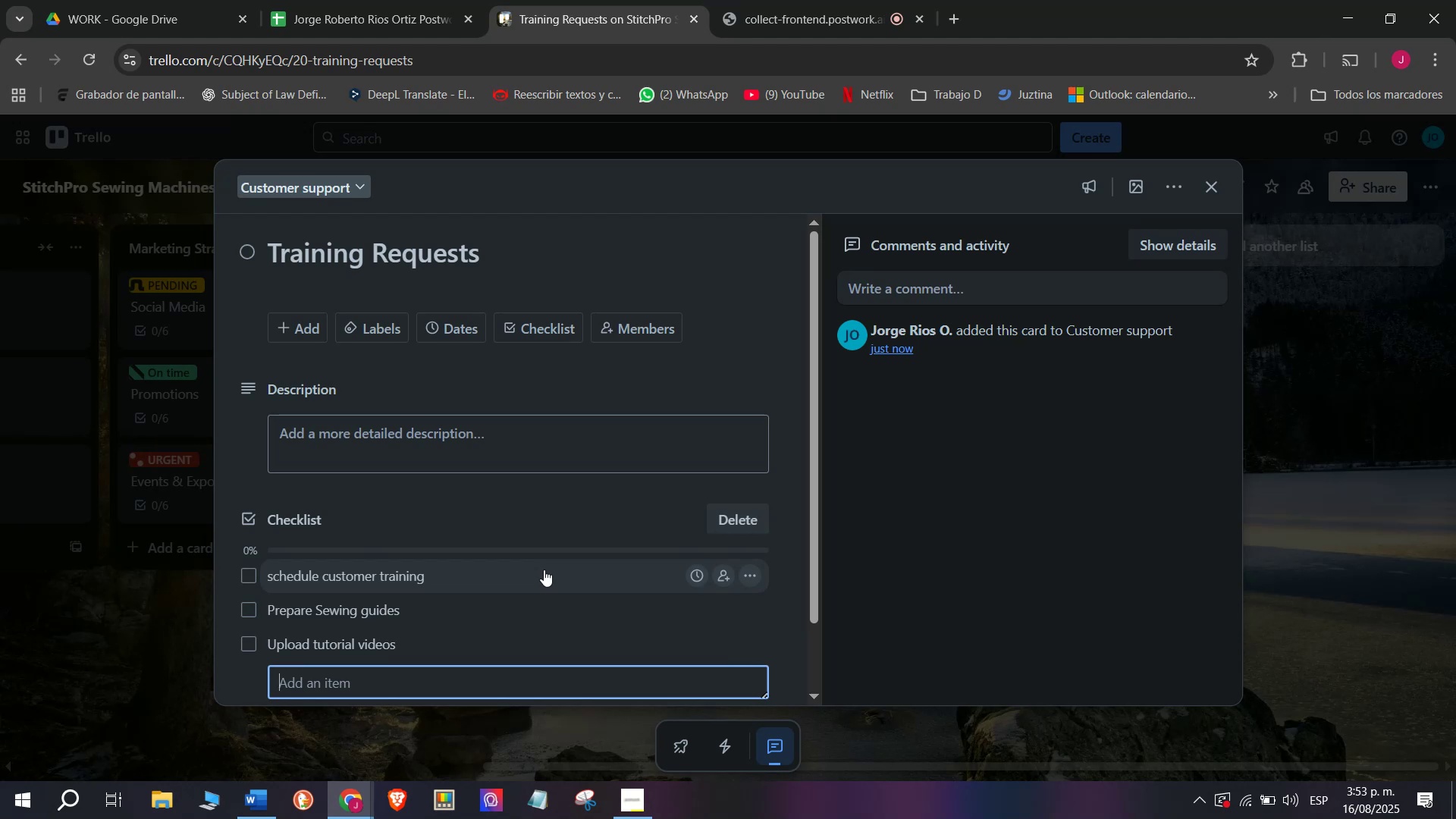 
type(Assign )
 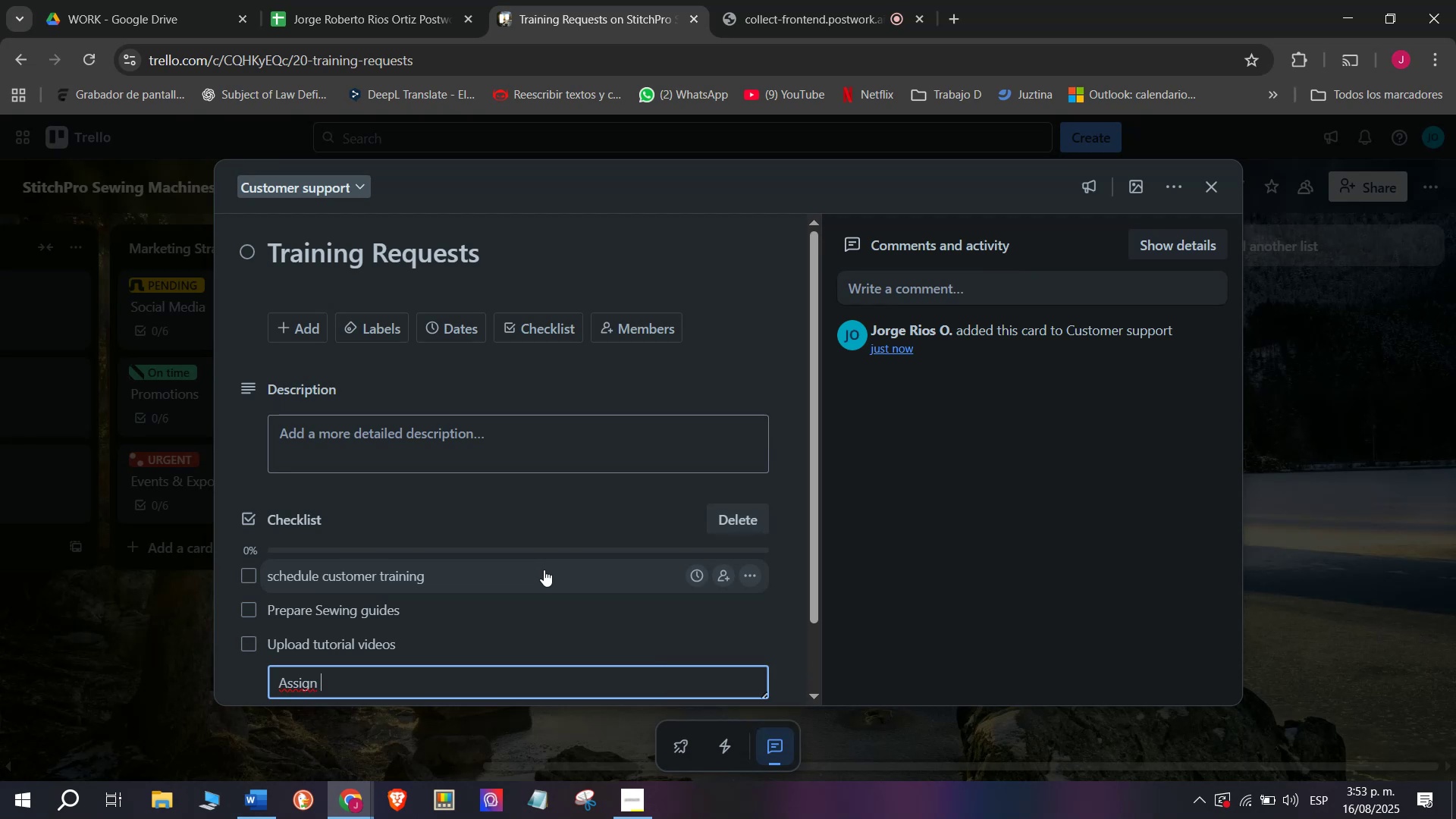 
type(instructors)
 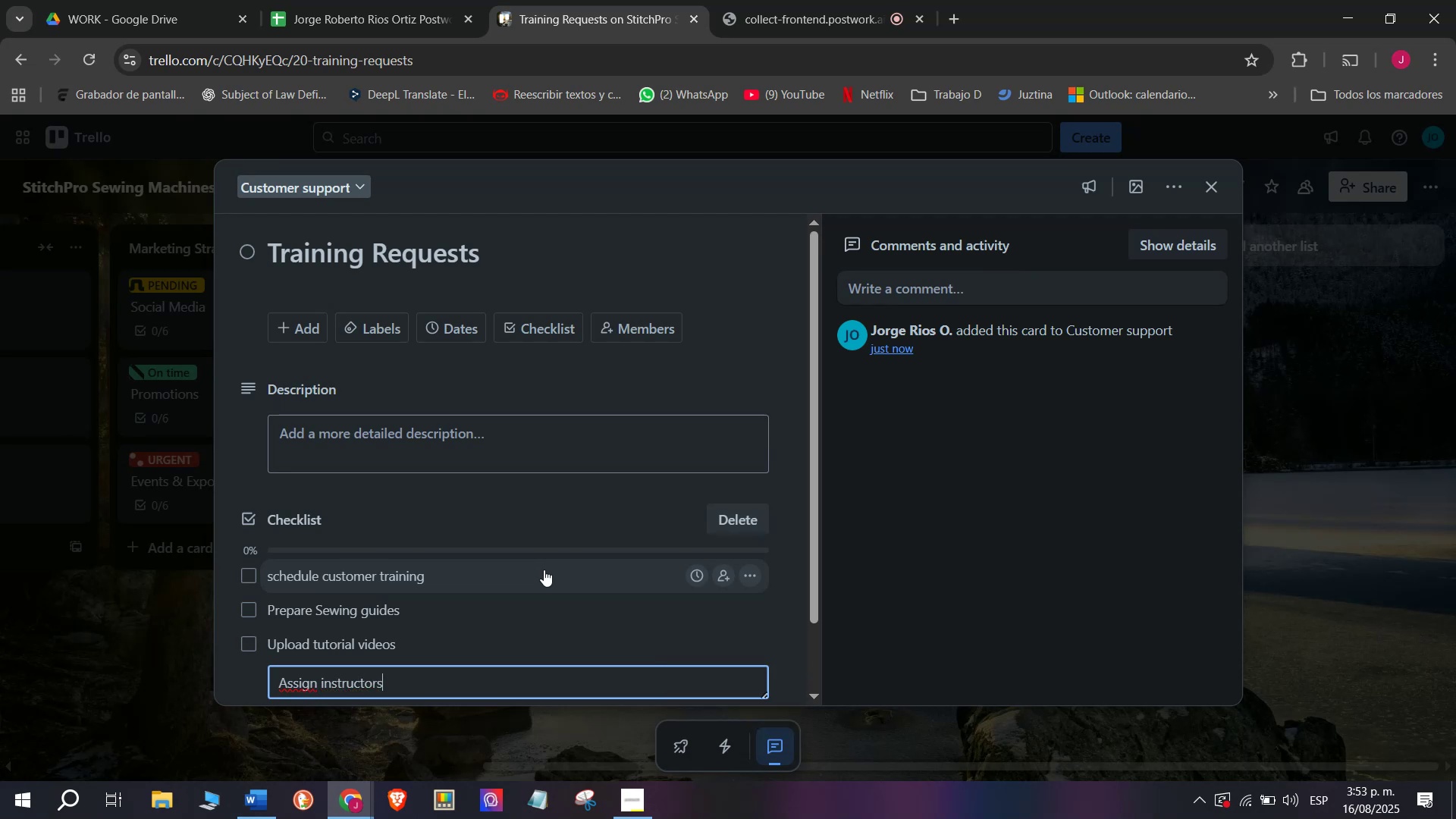 
key(Enter)
 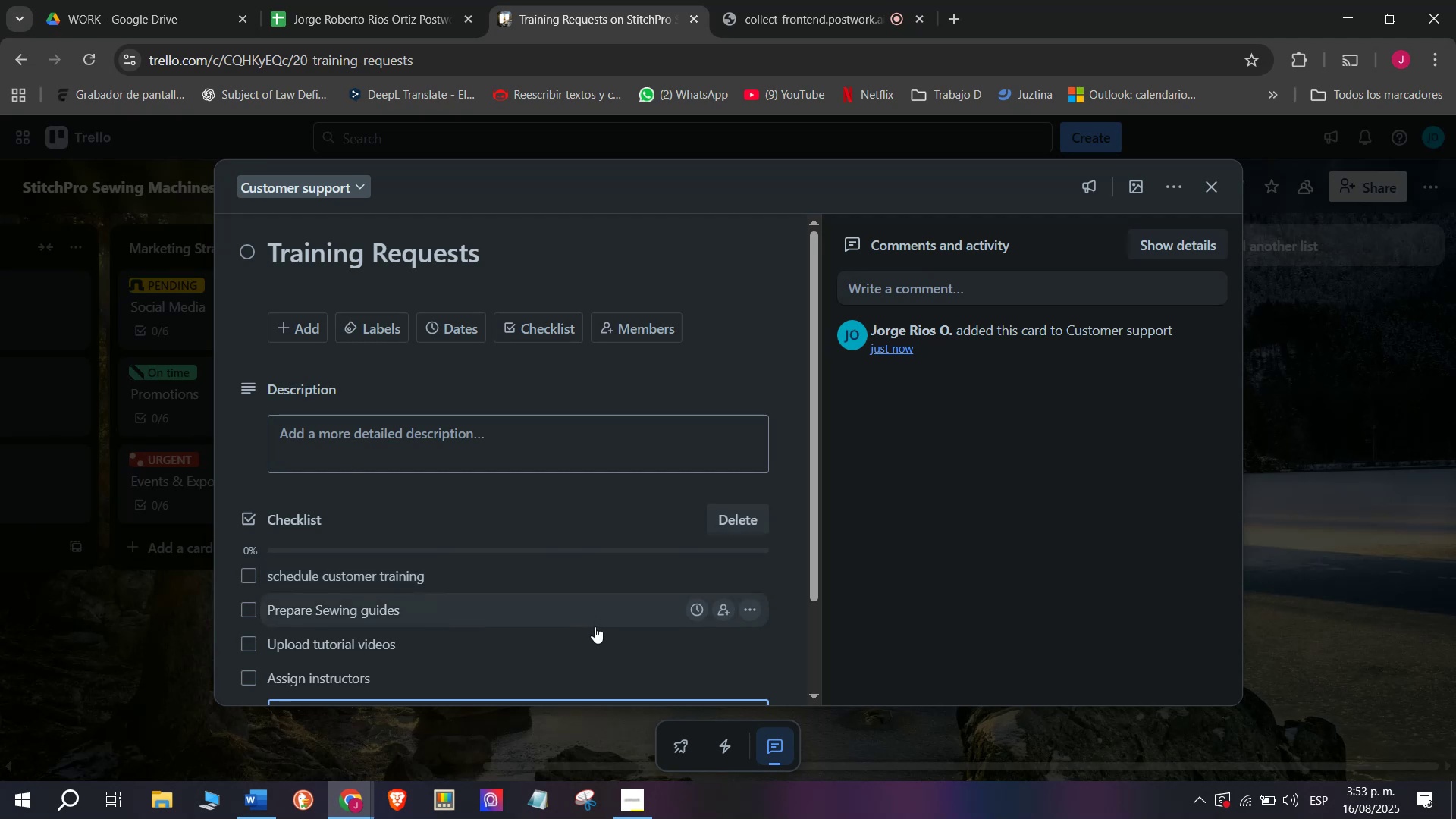 
wait(6.51)
 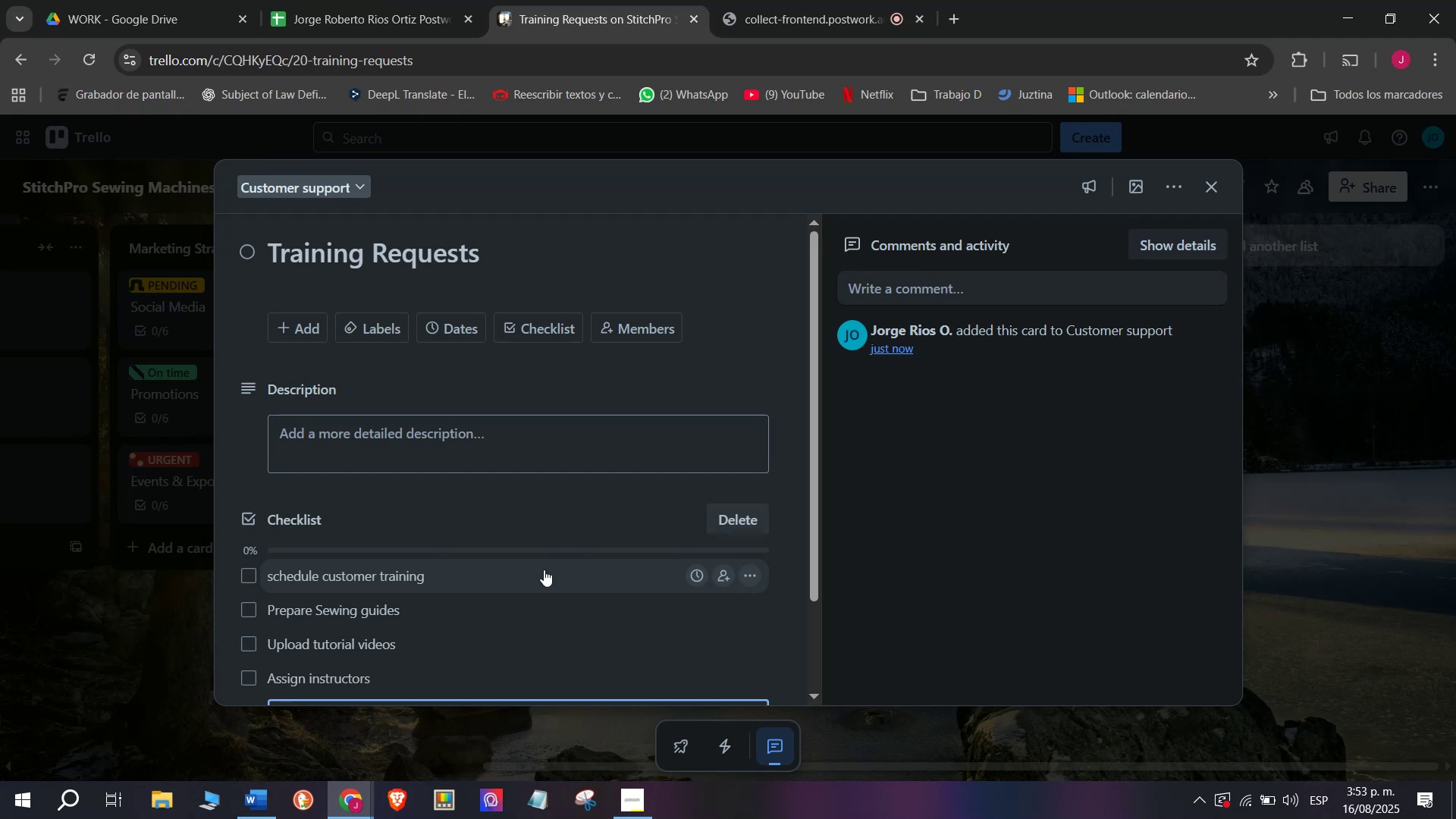 
scroll: coordinate [595, 626], scroll_direction: down, amount: 1.0
 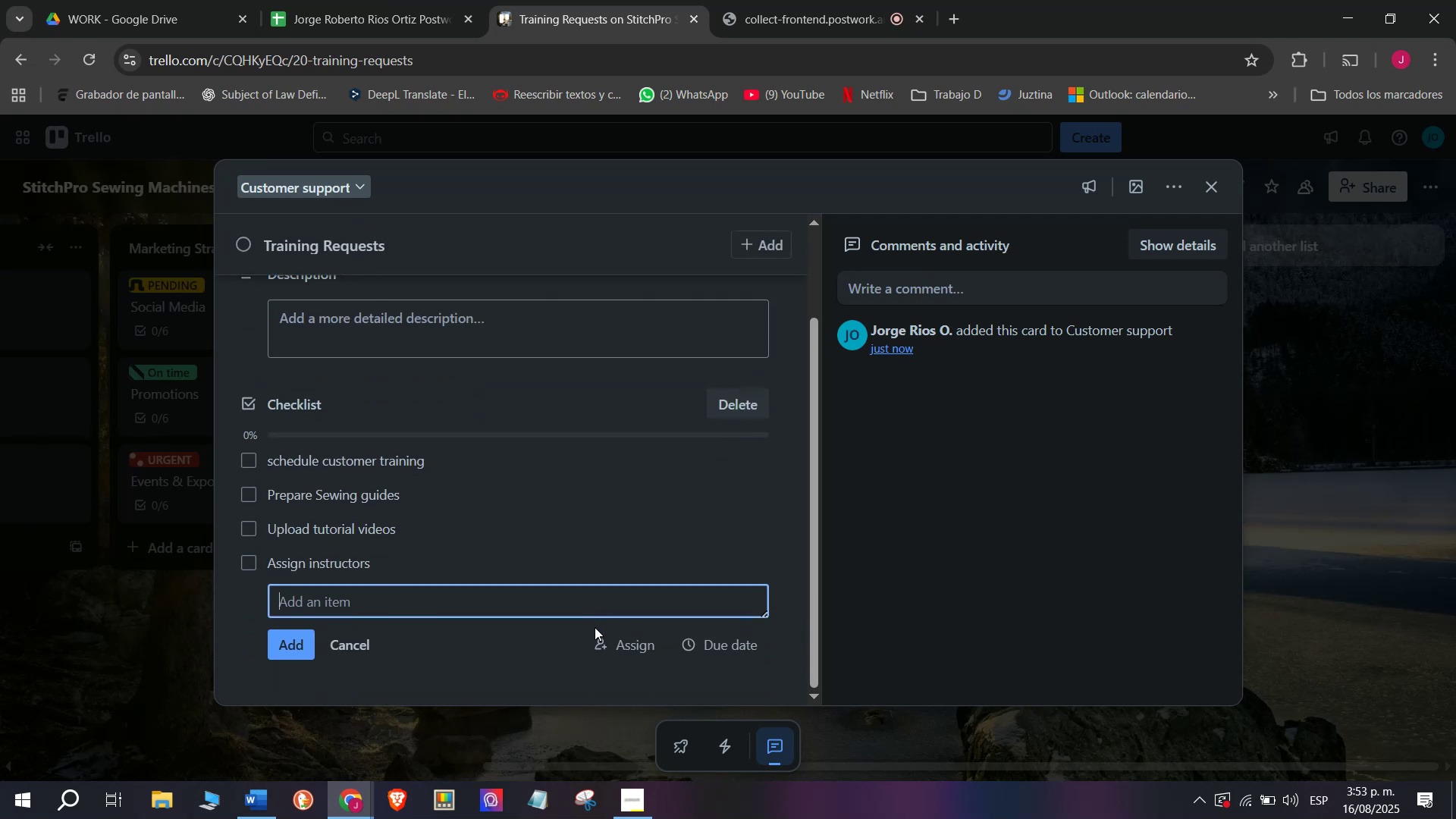 
type(Track attendance)
 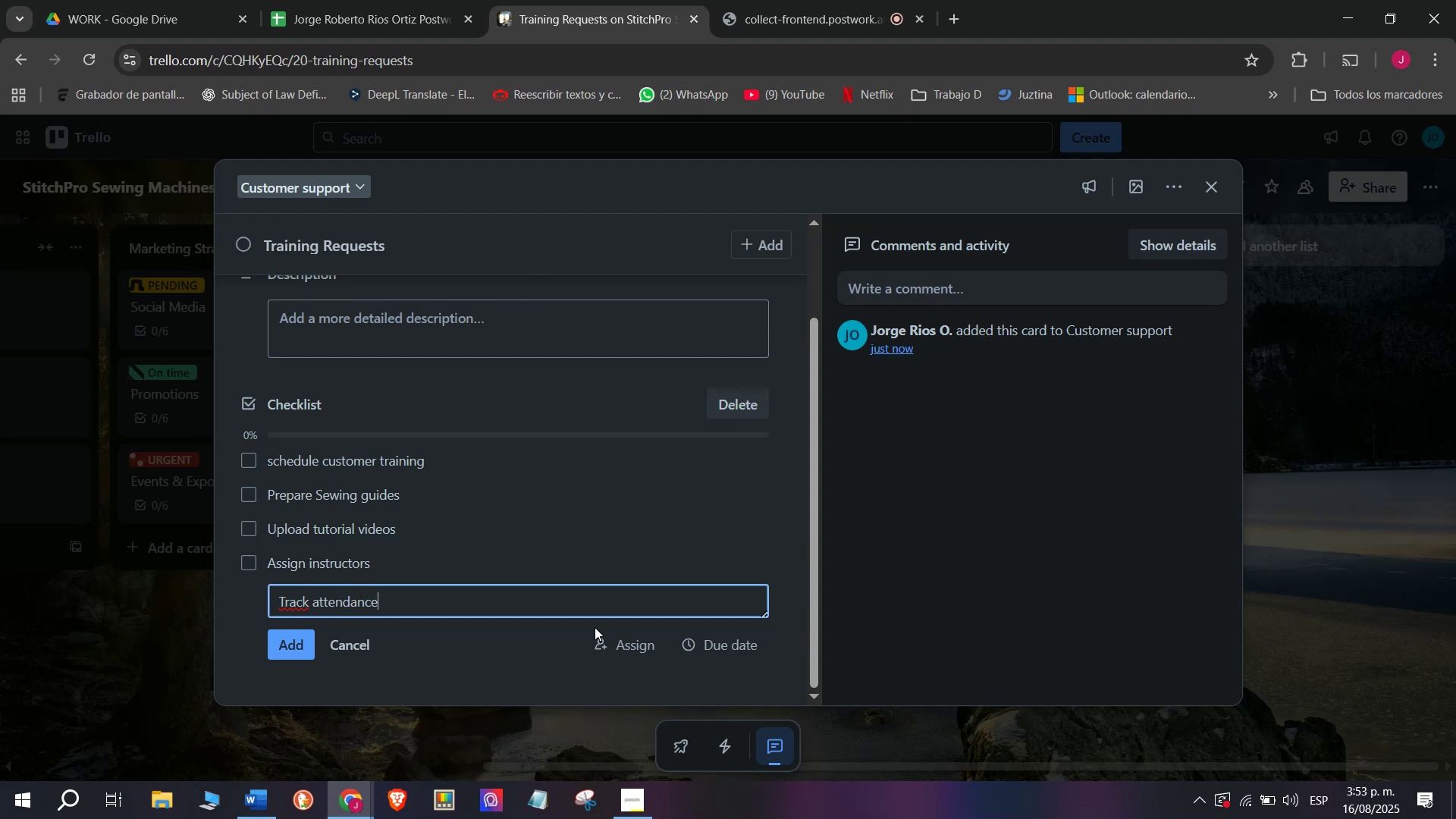 
key(Enter)
 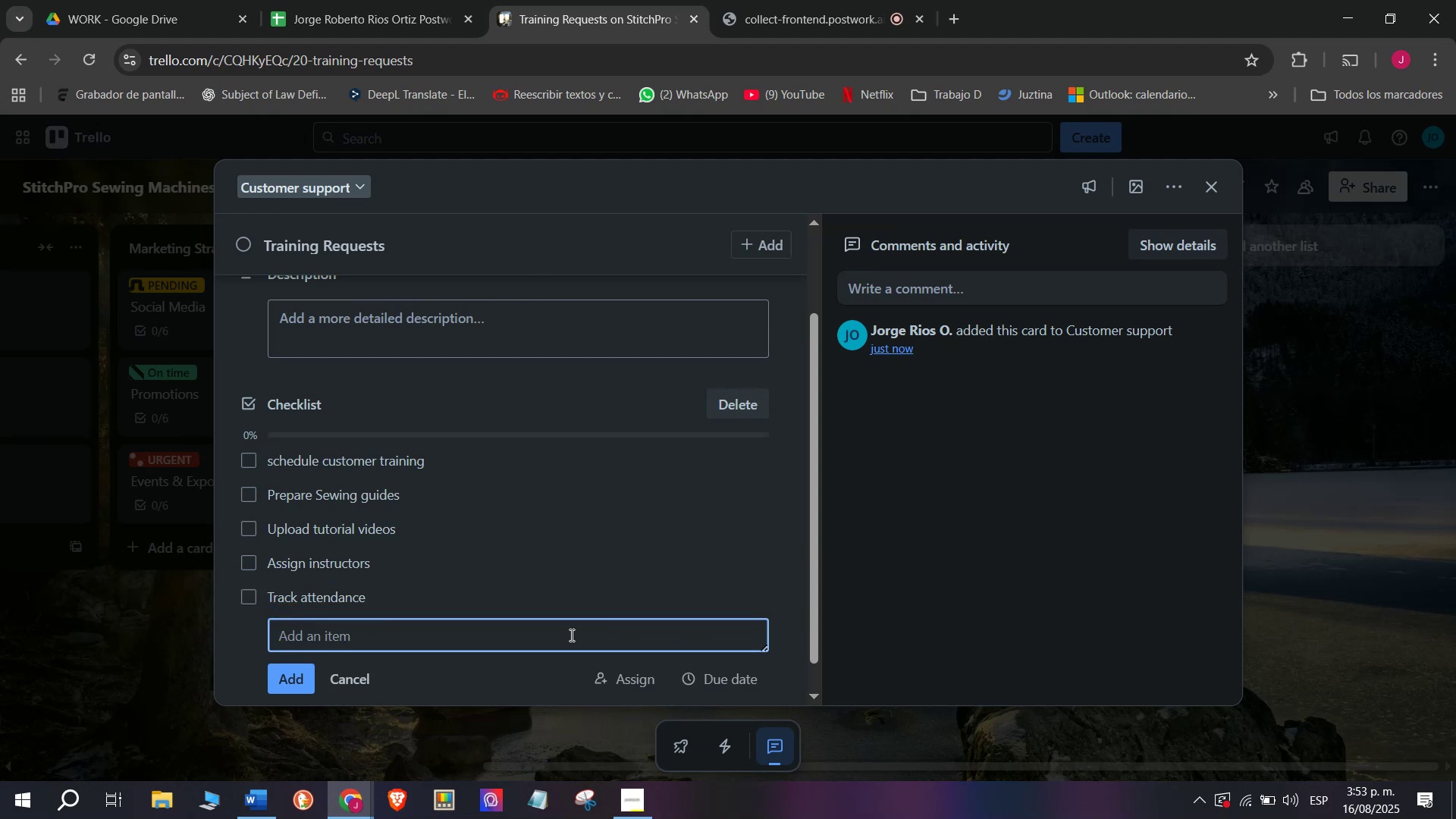 
type(Collect feedback)
key(Backspace)
 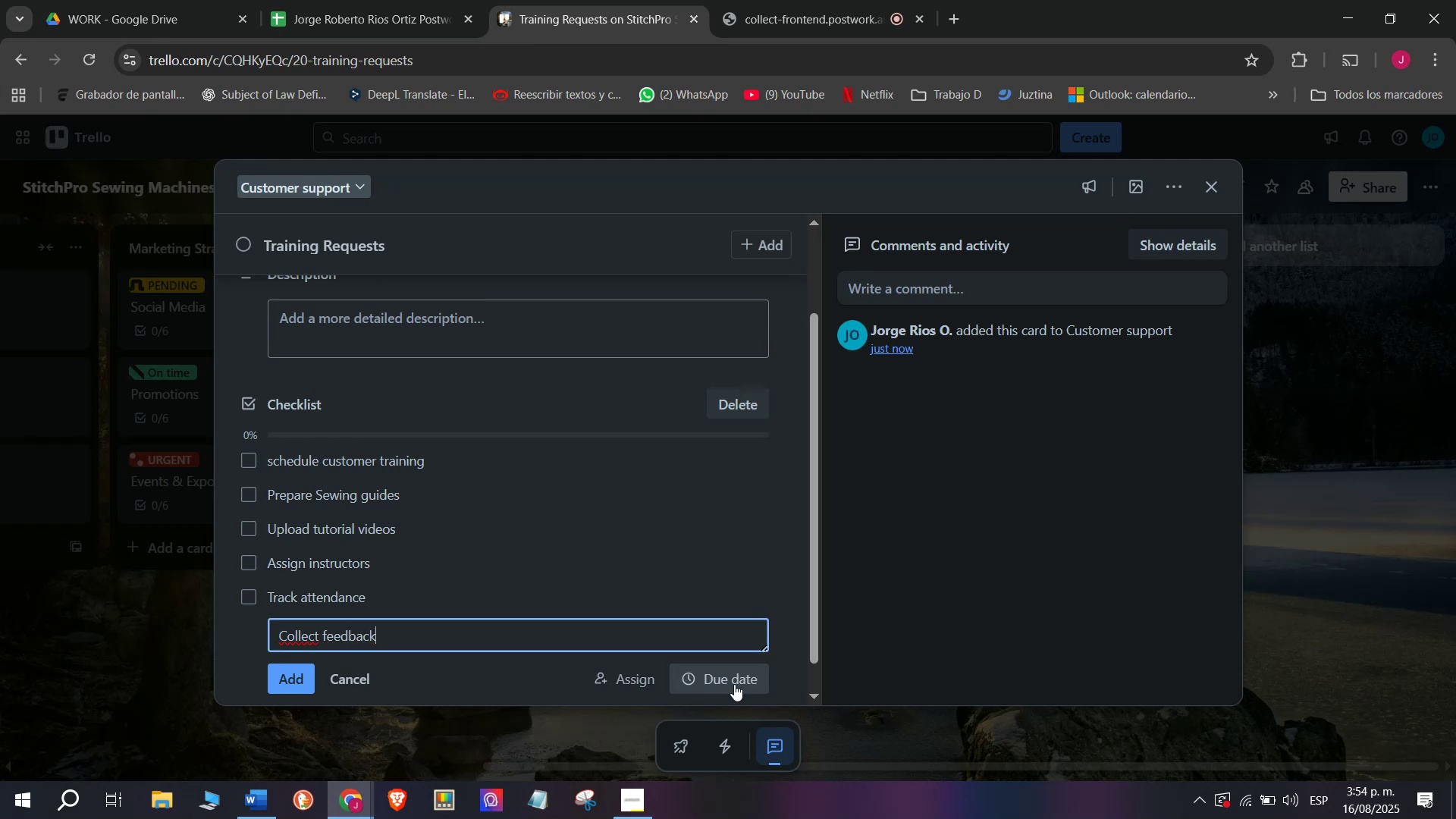 
key(Enter)
 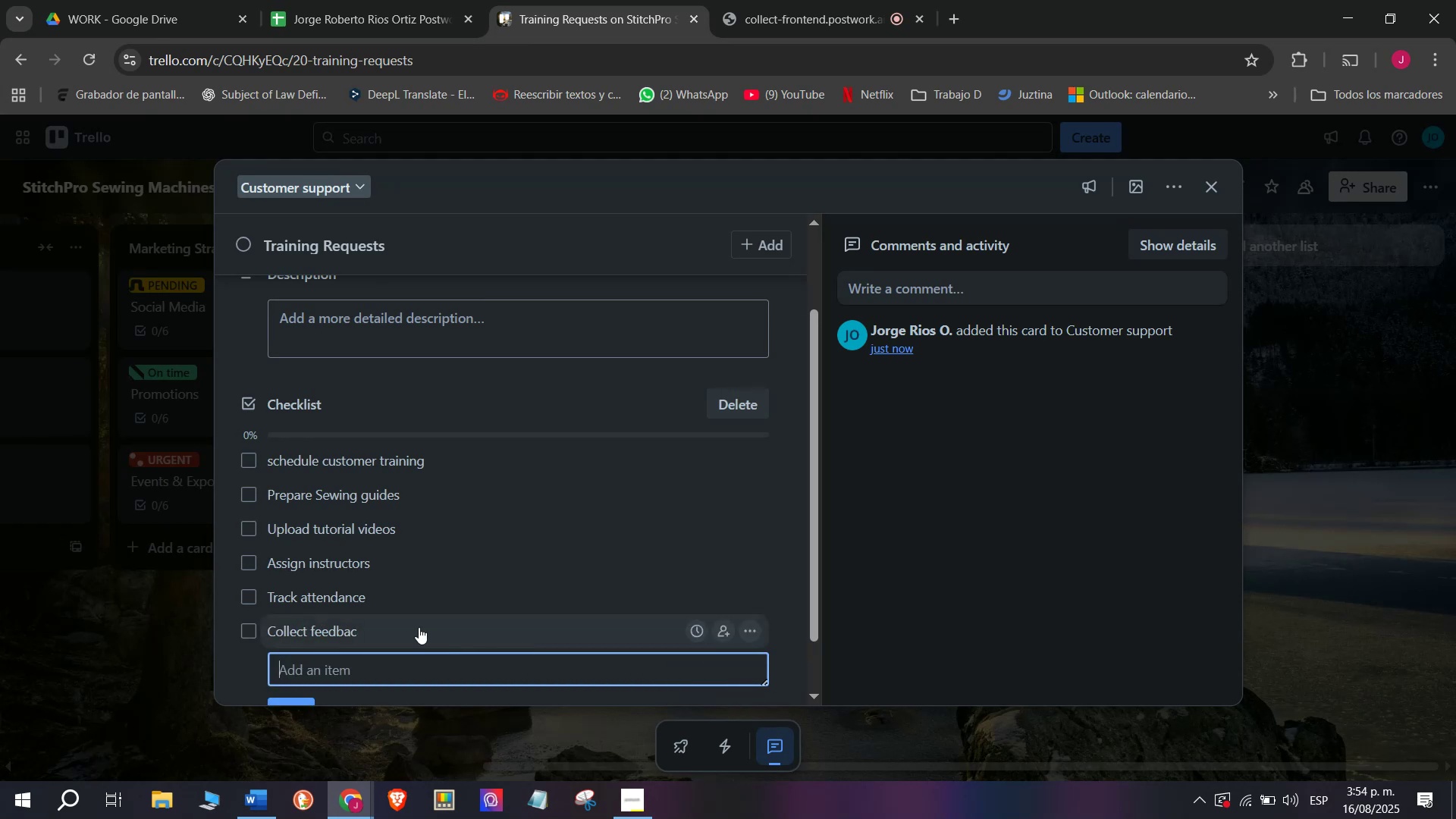 
double_click([416, 626])
 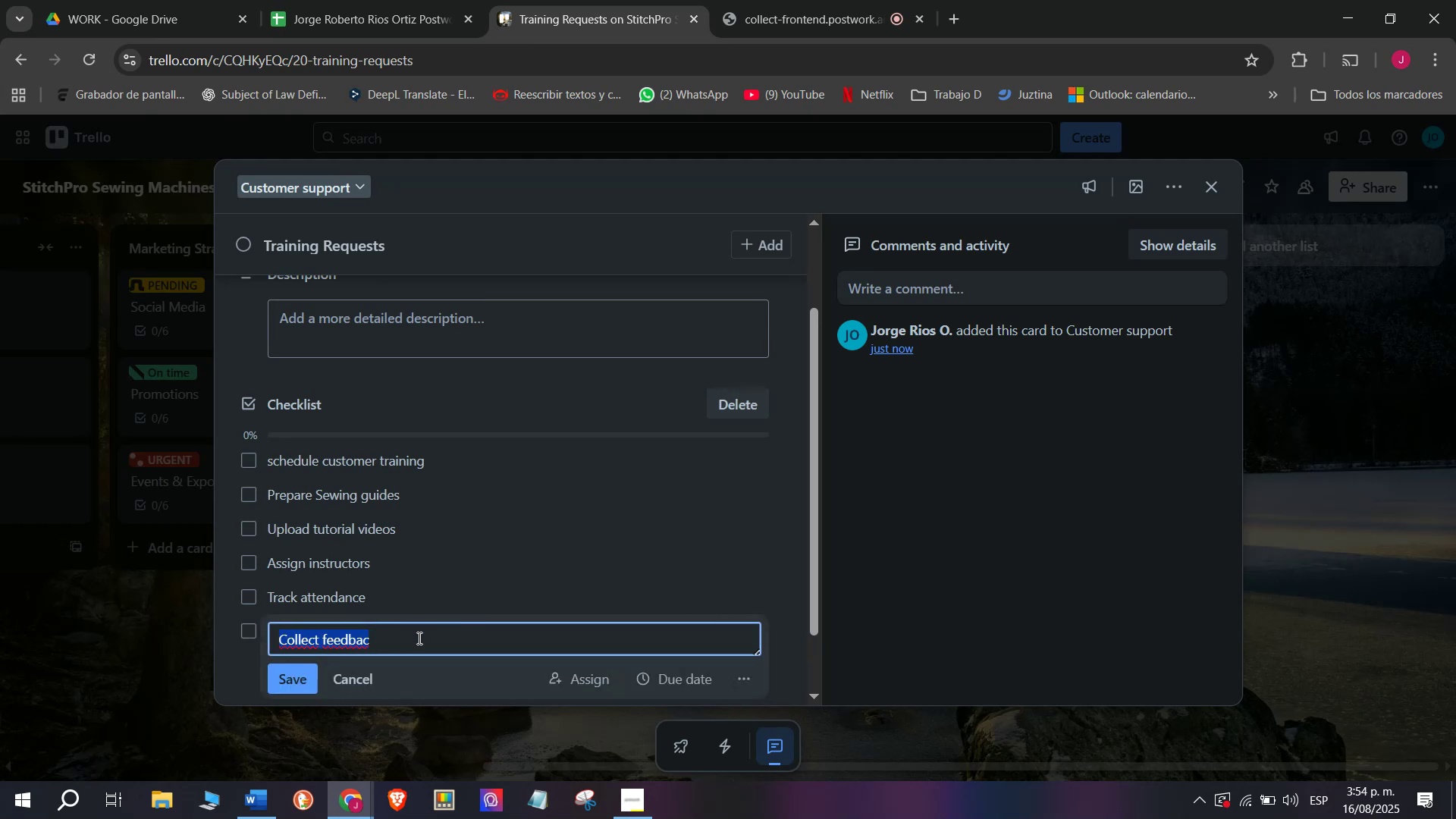 
triple_click([418, 638])
 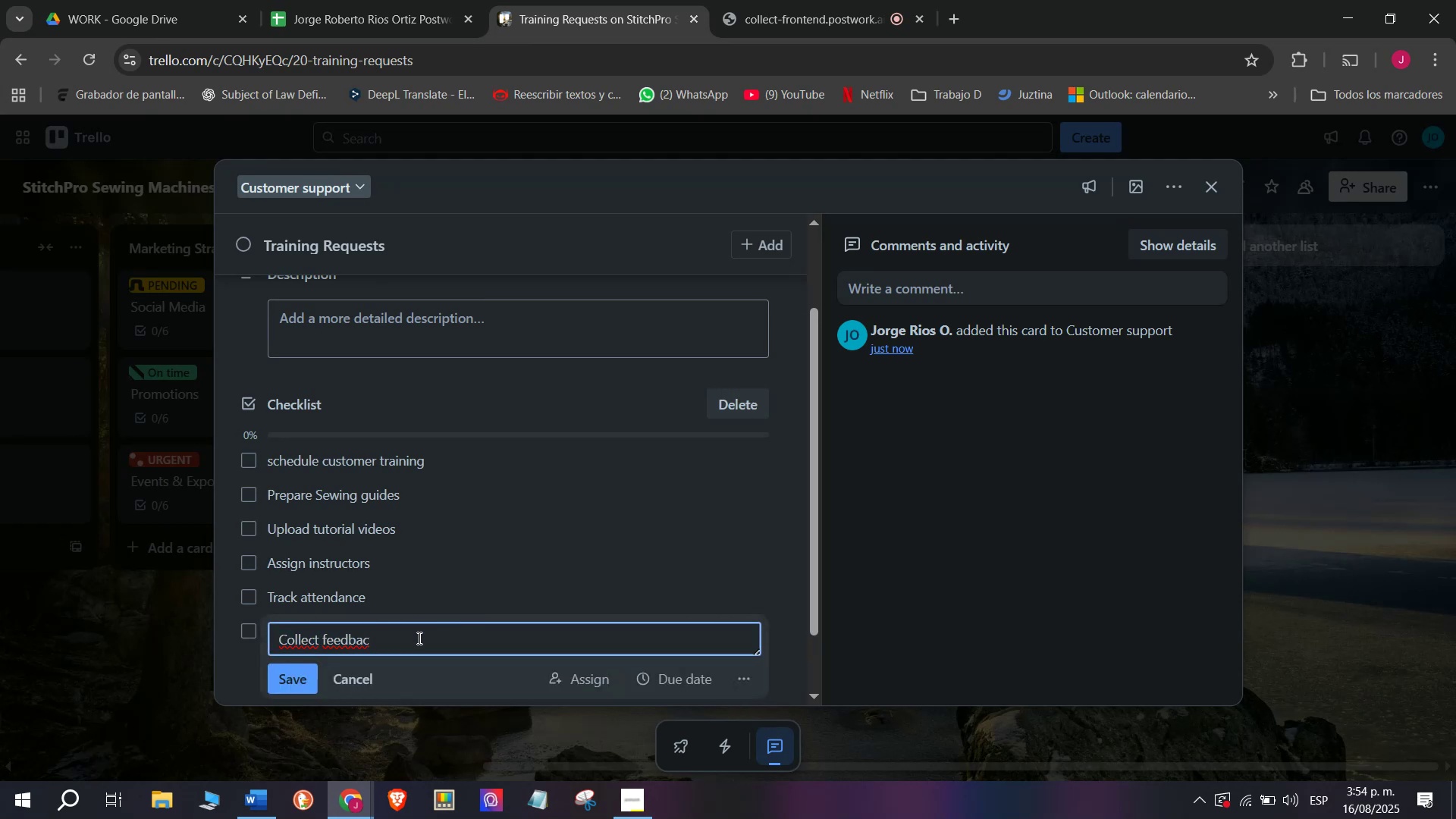 
key(K)
 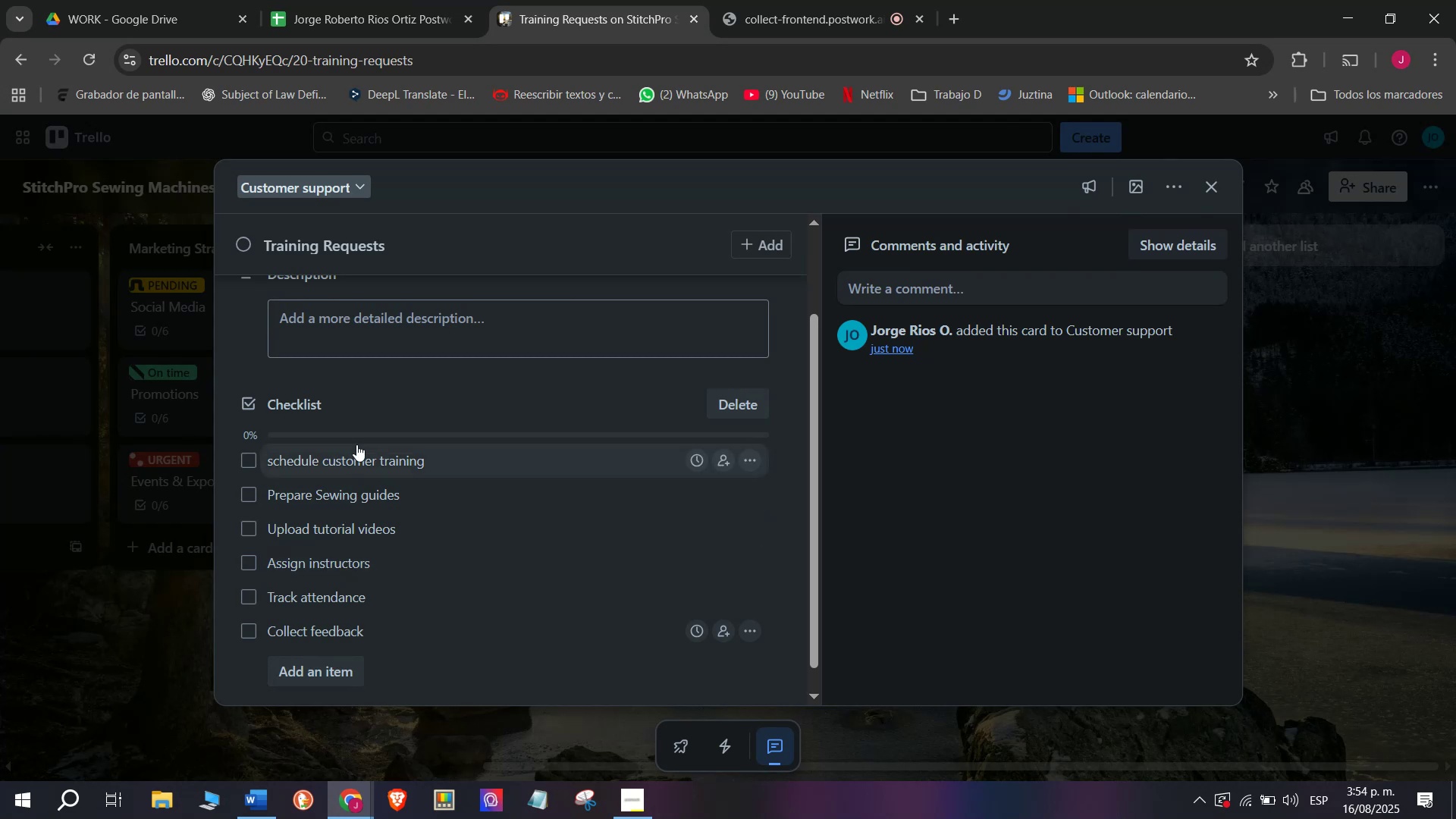 
scroll: coordinate [498, 586], scroll_direction: down, amount: 1.0
 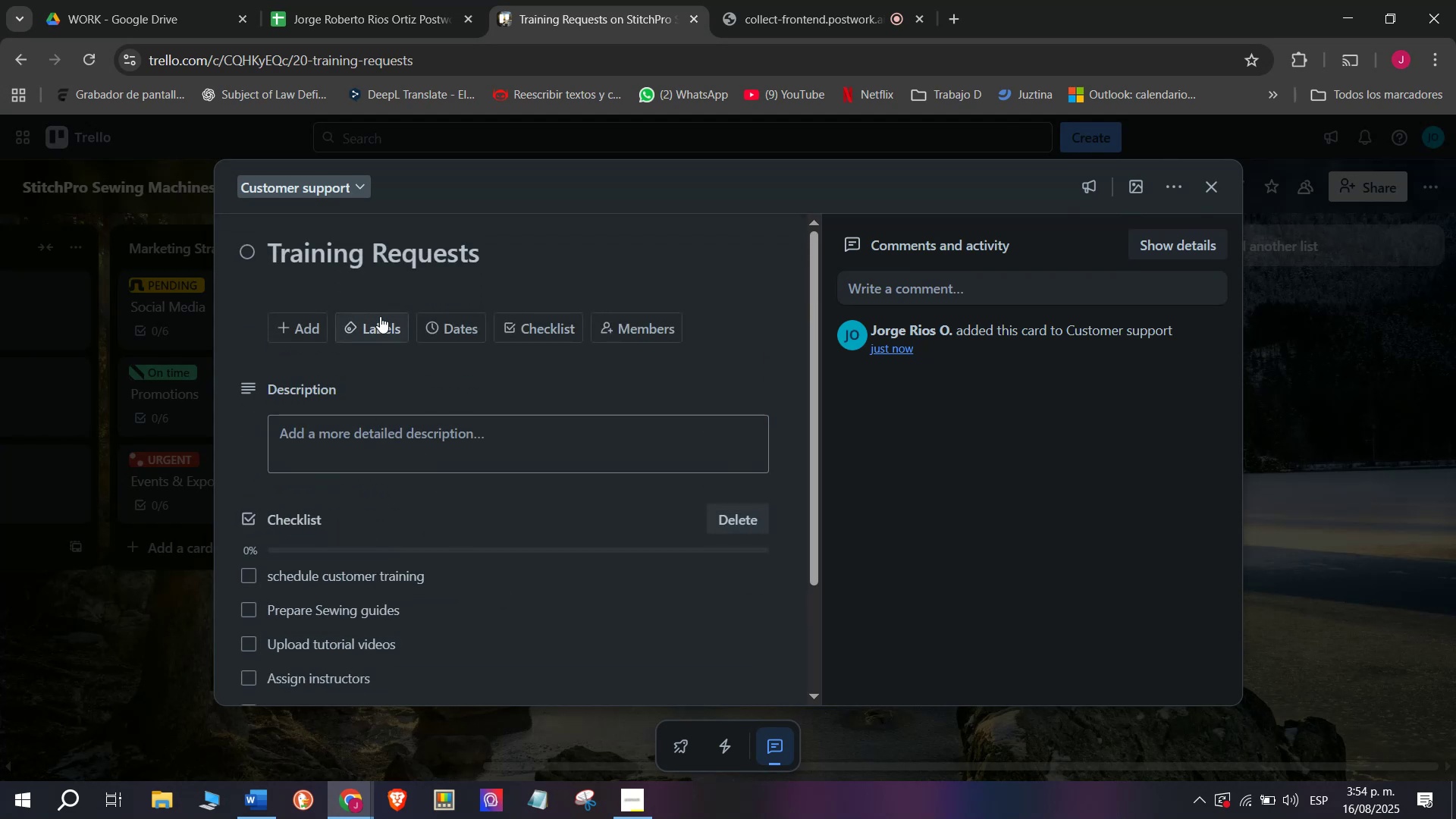 
left_click([380, 316])
 